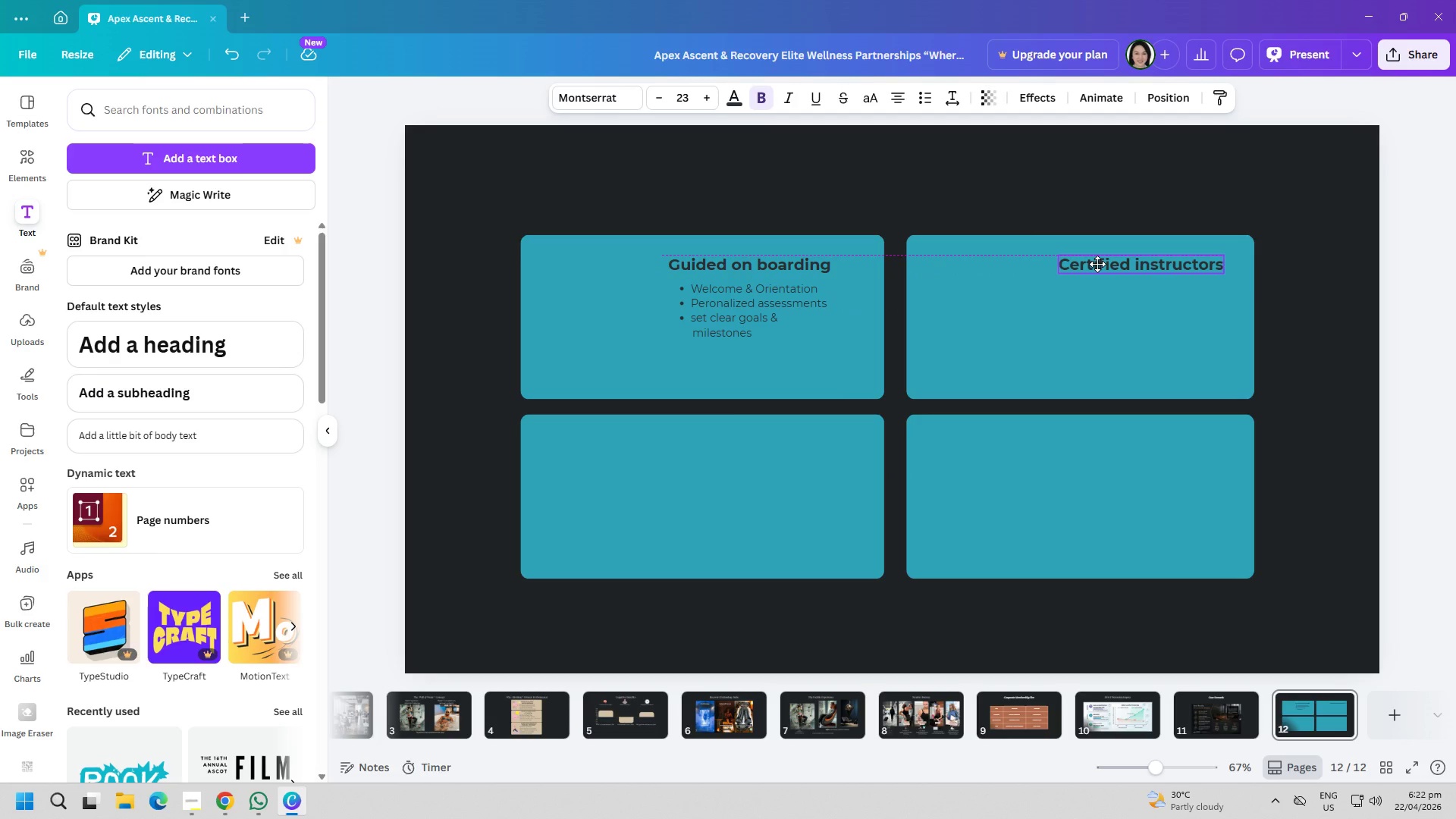 
wait(5.22)
 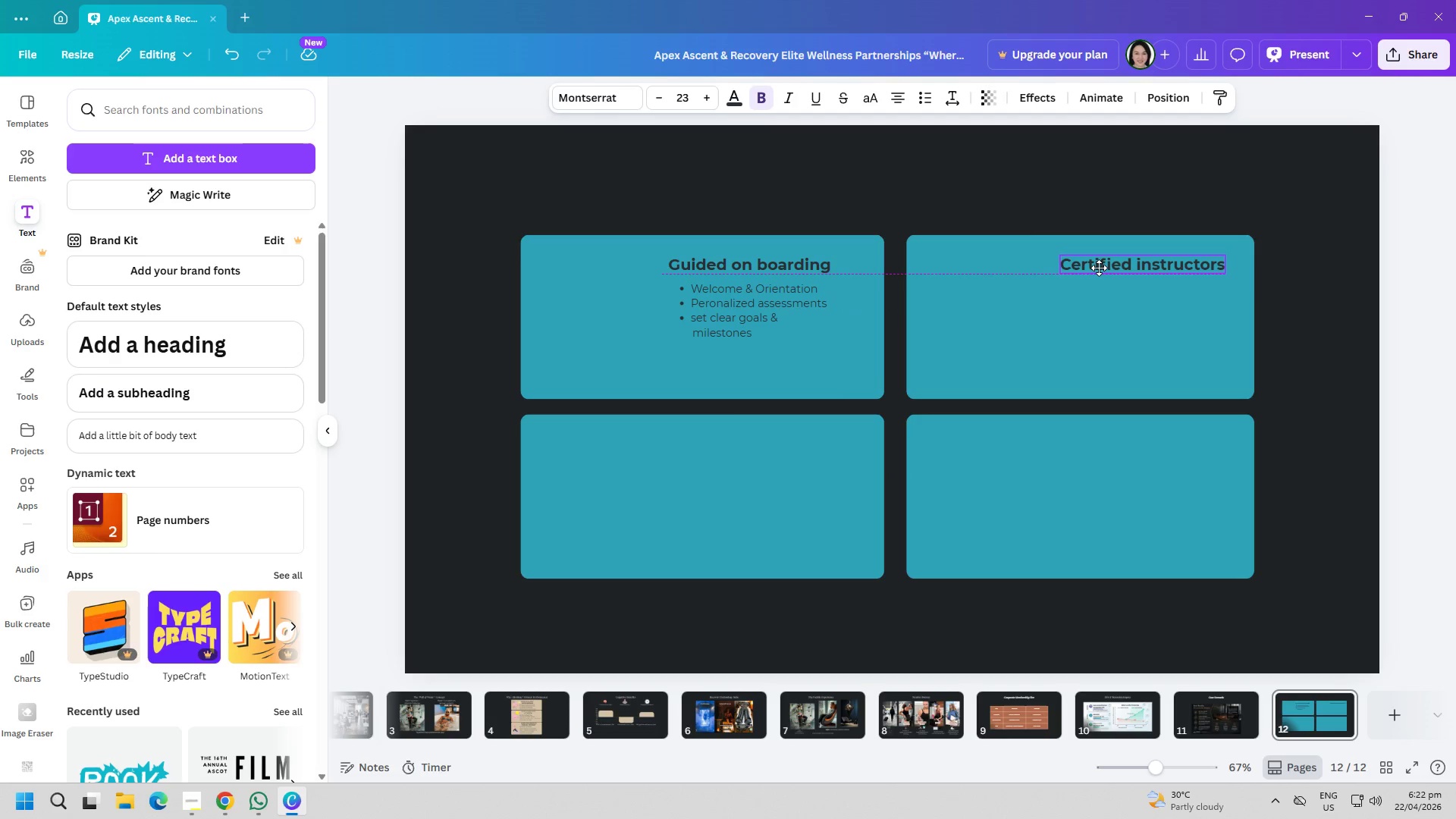 
left_click([876, 187])
 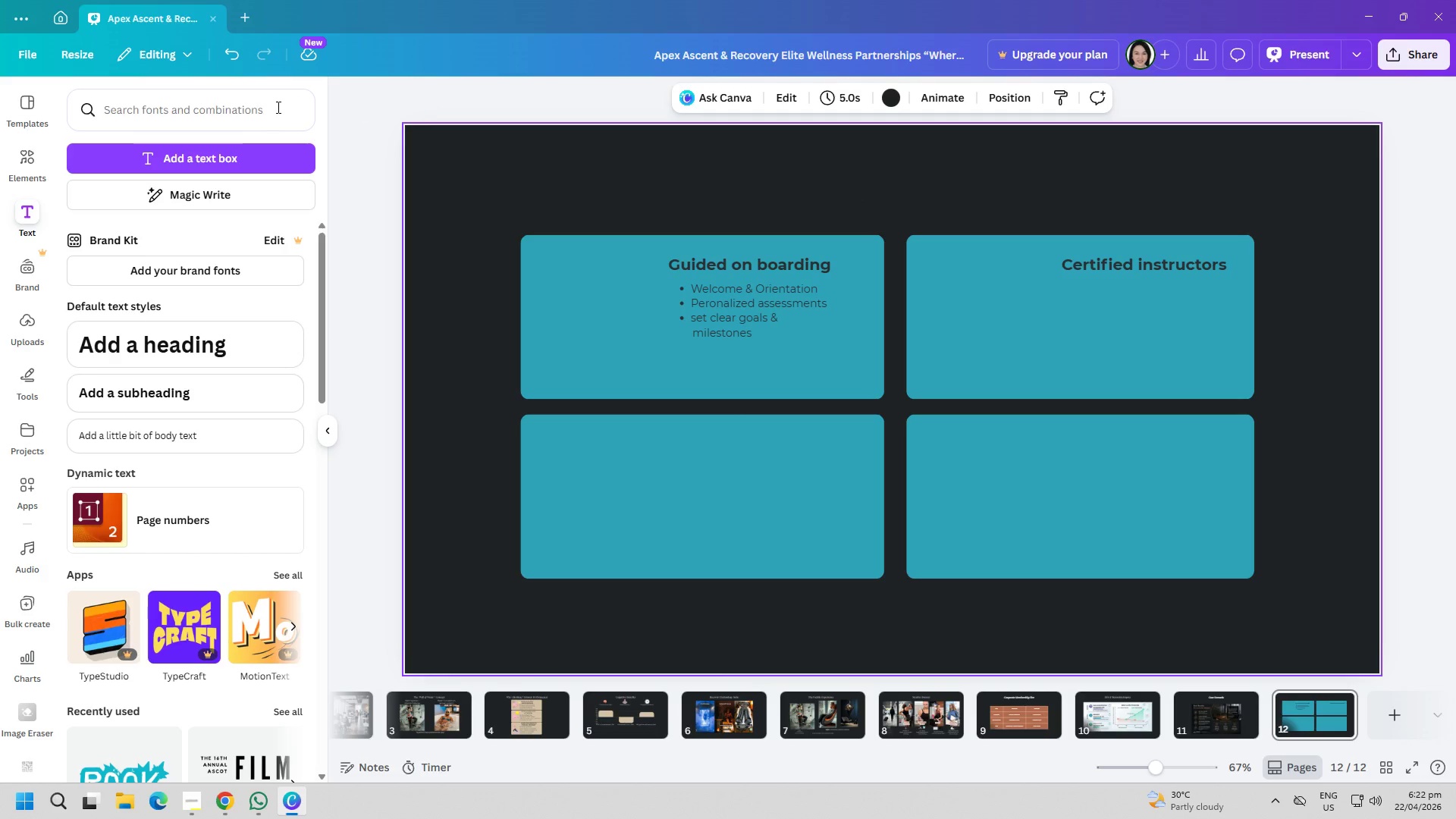 
left_click([253, 148])
 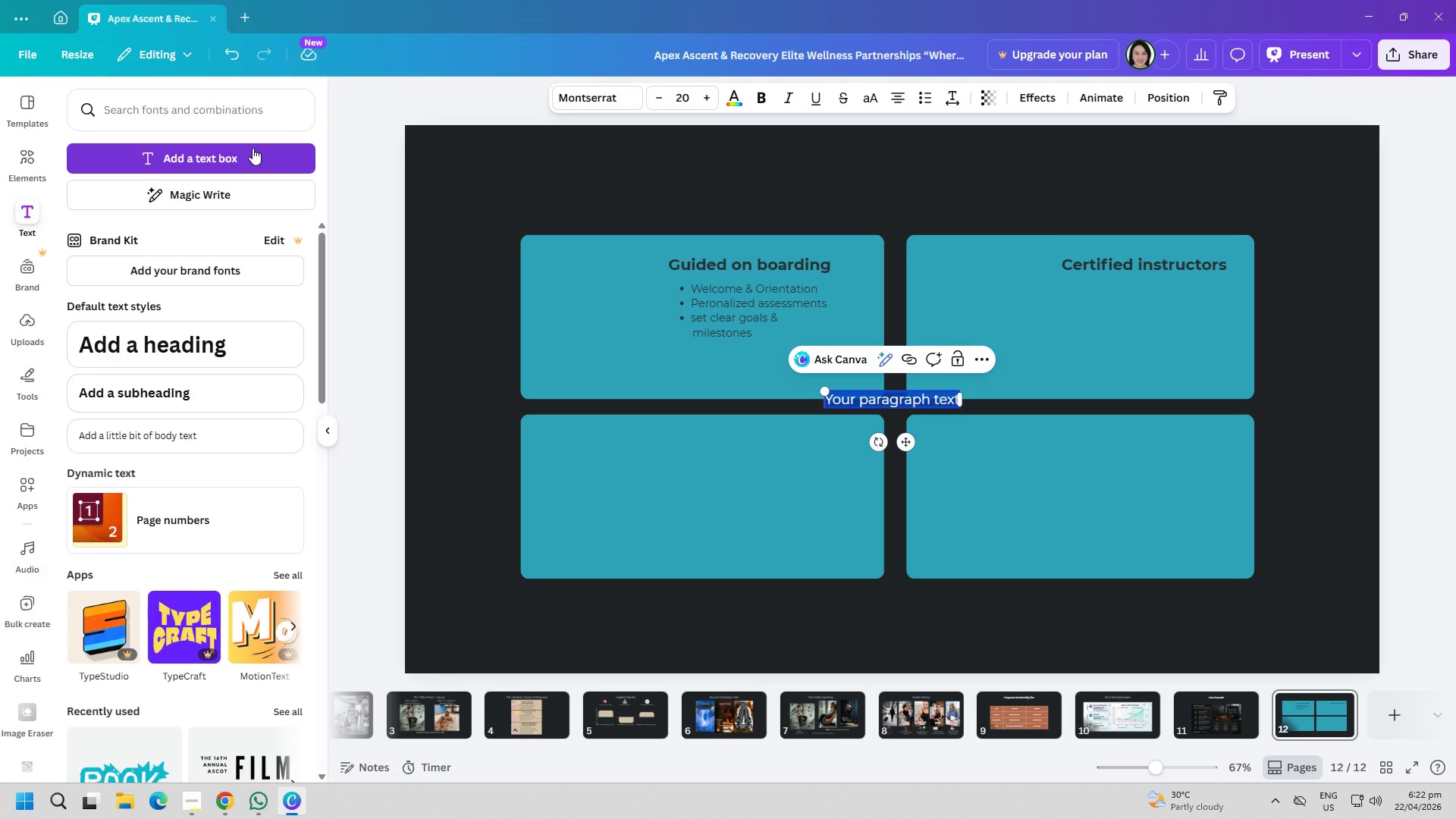 
type(Expert industry knowledge)
 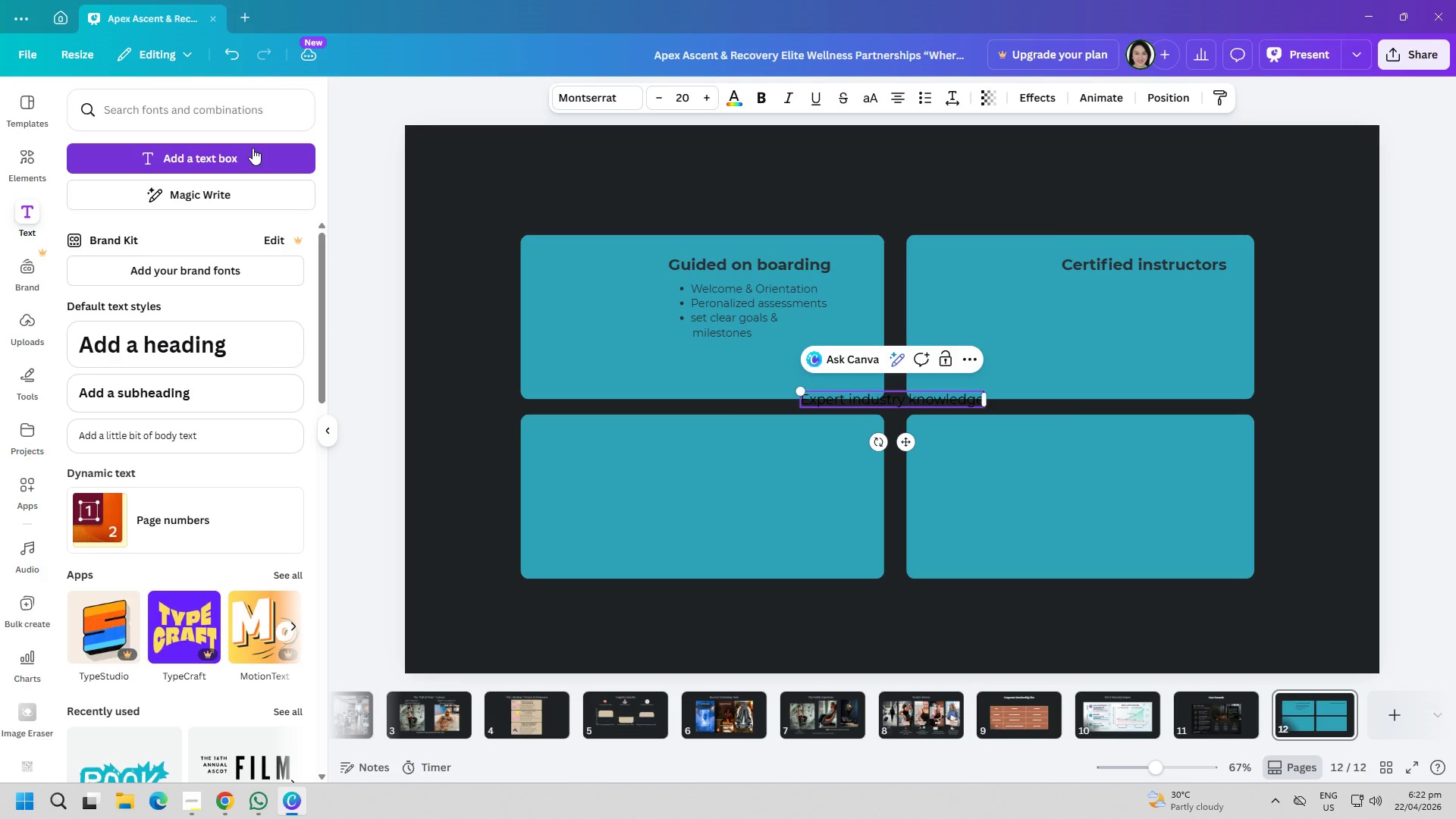 
key(Enter)
 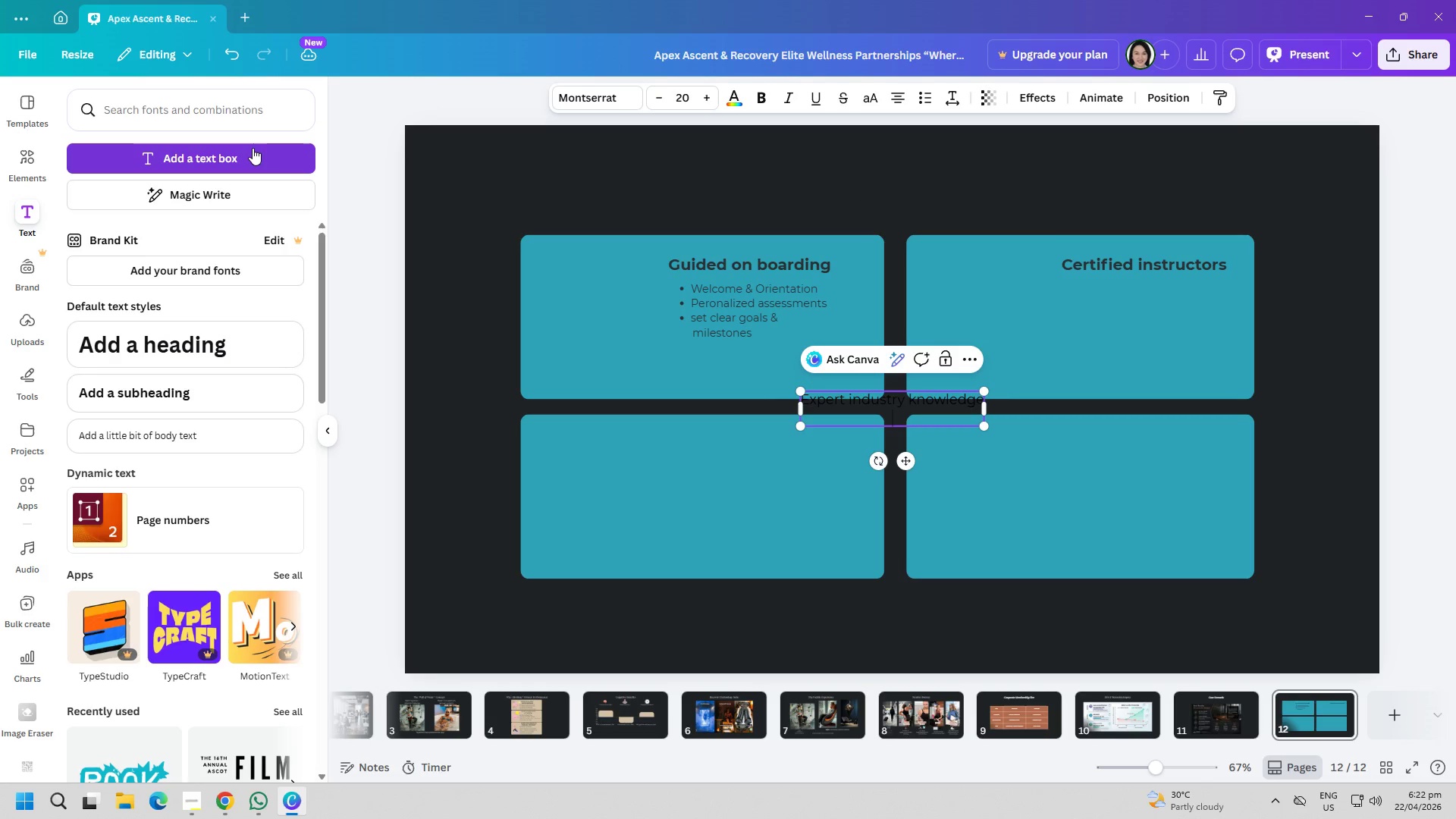 
type(passionate and supportive)
 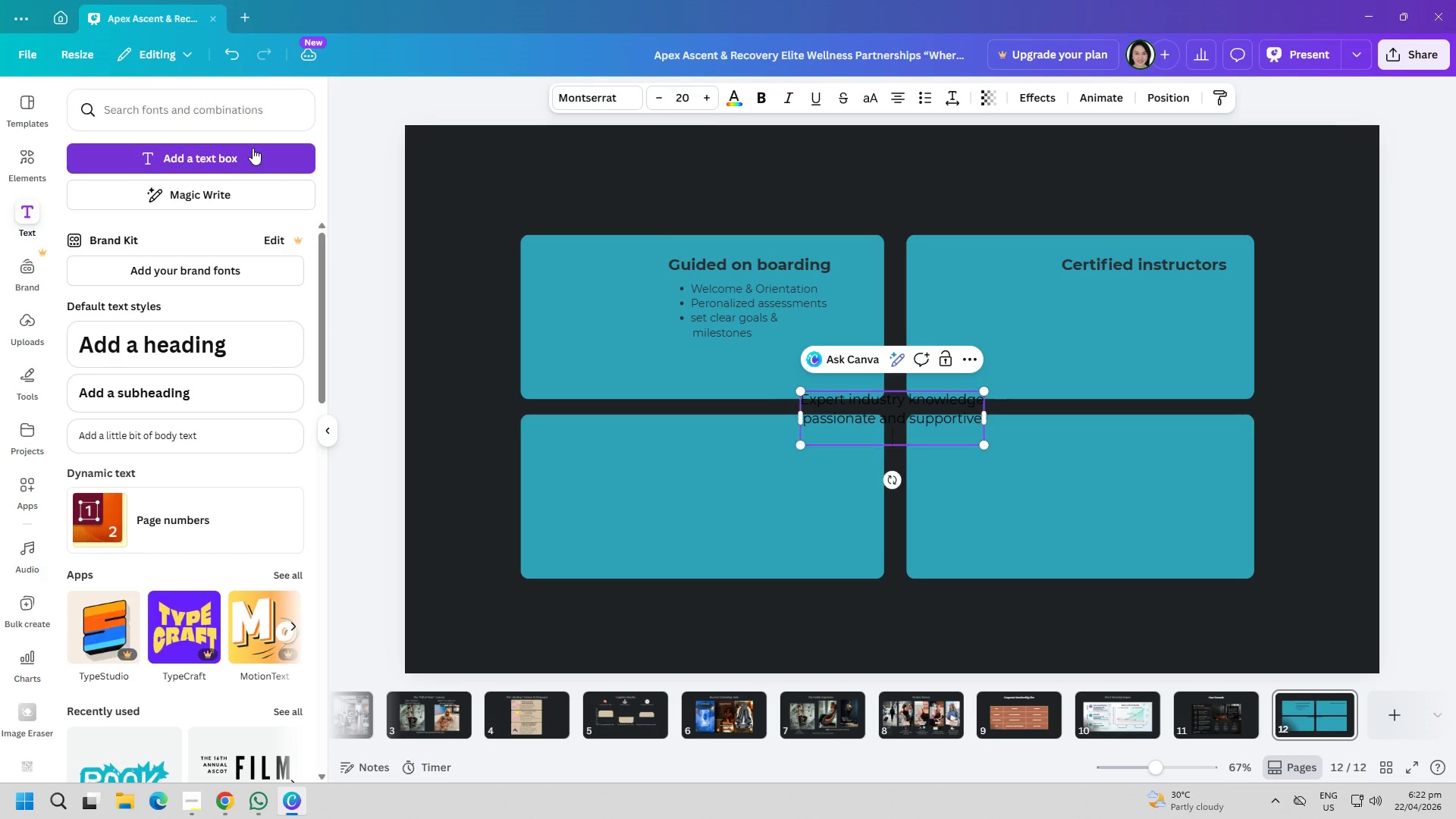 
key(Enter)
 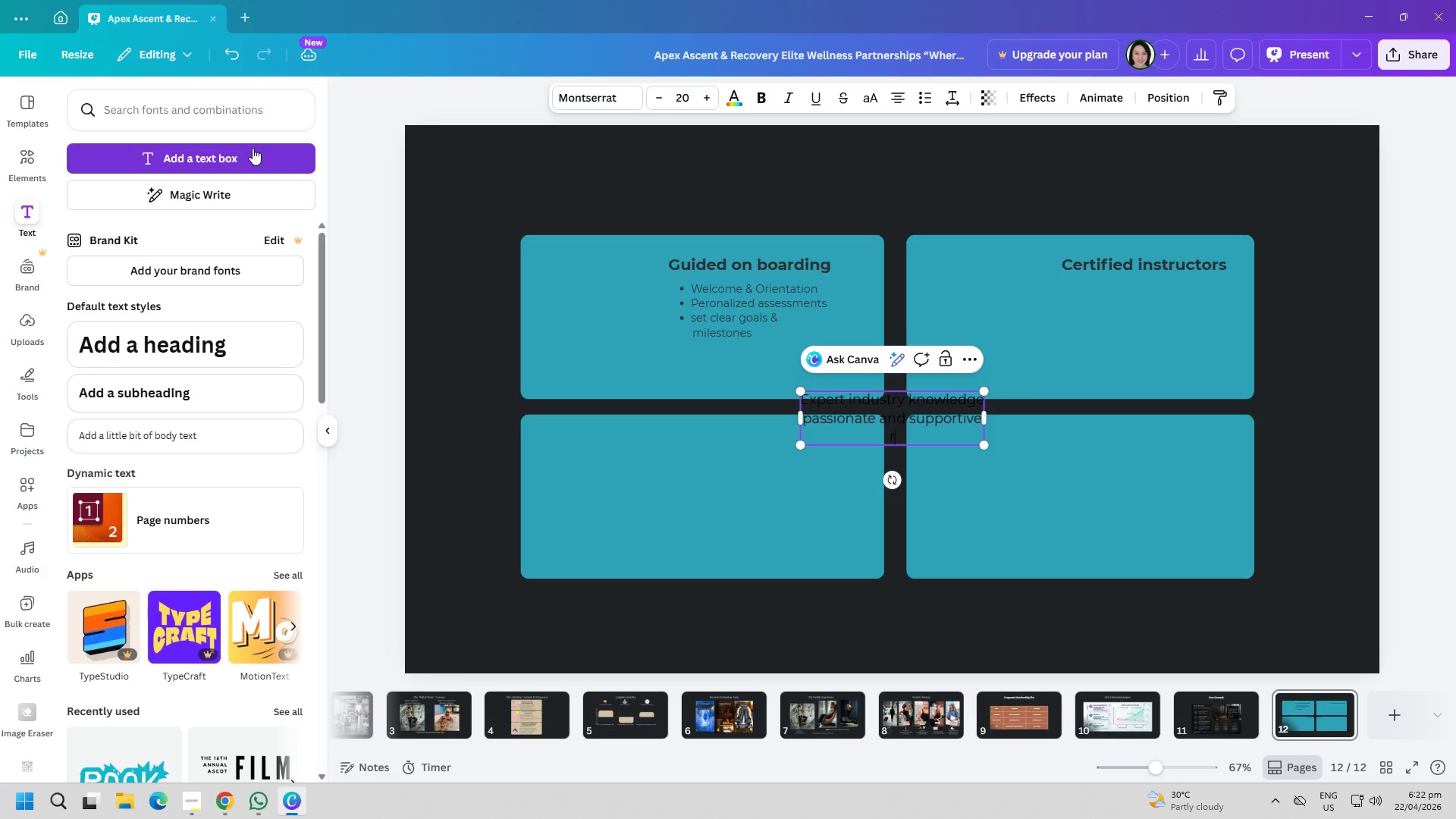 
type(RE)
key(Backspace)
key(Backspace)
type(re)
key(Backspace)
type(Egul)
key(Backspace)
key(Backspace)
key(Backspace)
type(g)
key(Backspace)
type(GULAR PROFESSIONAL DEVELOPEMT)
key(Backspace)
key(Backspace)
key(Backspace)
type(MENT)
 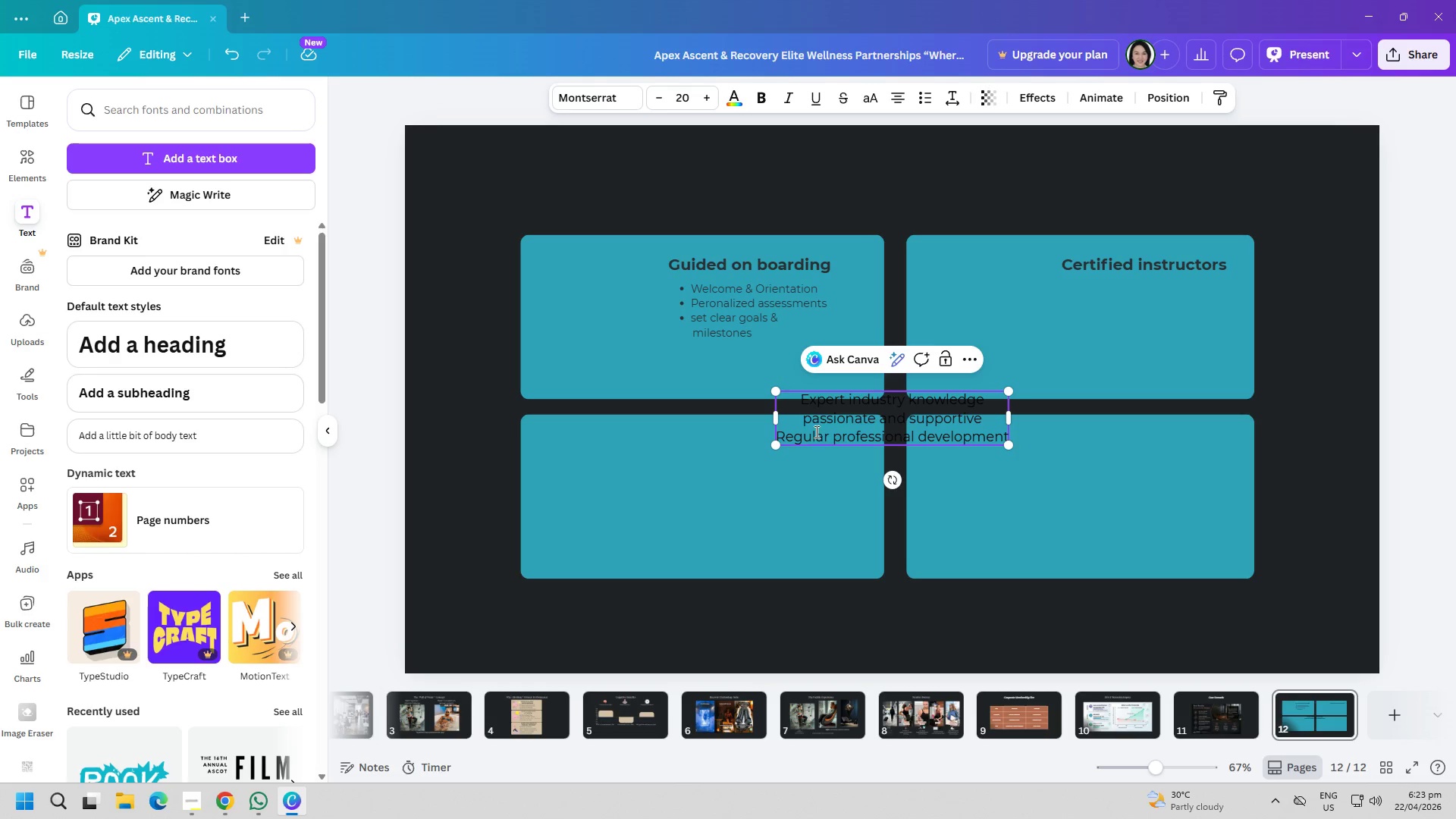 
left_click([809, 421])
 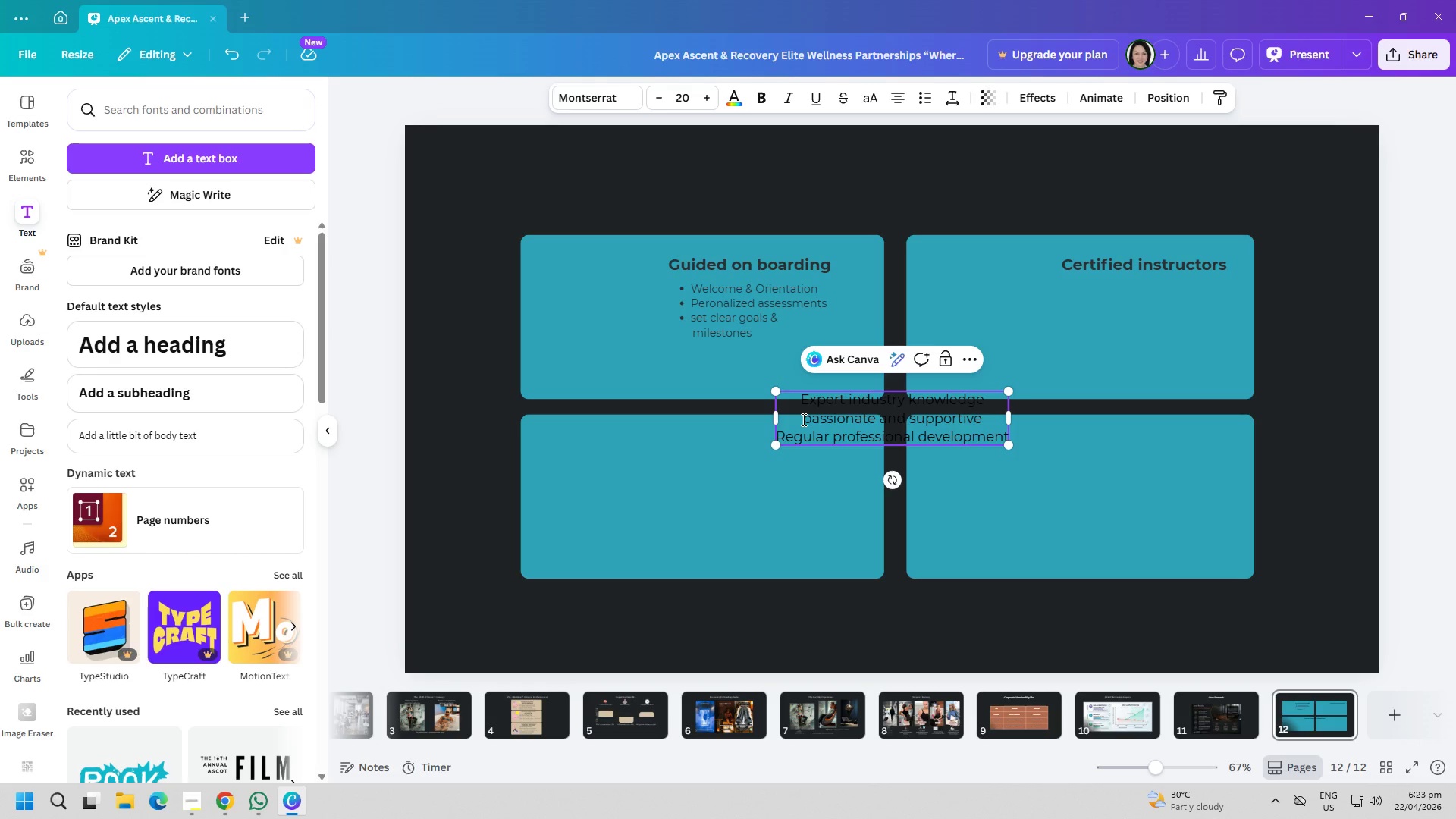 
key(Backspace)
 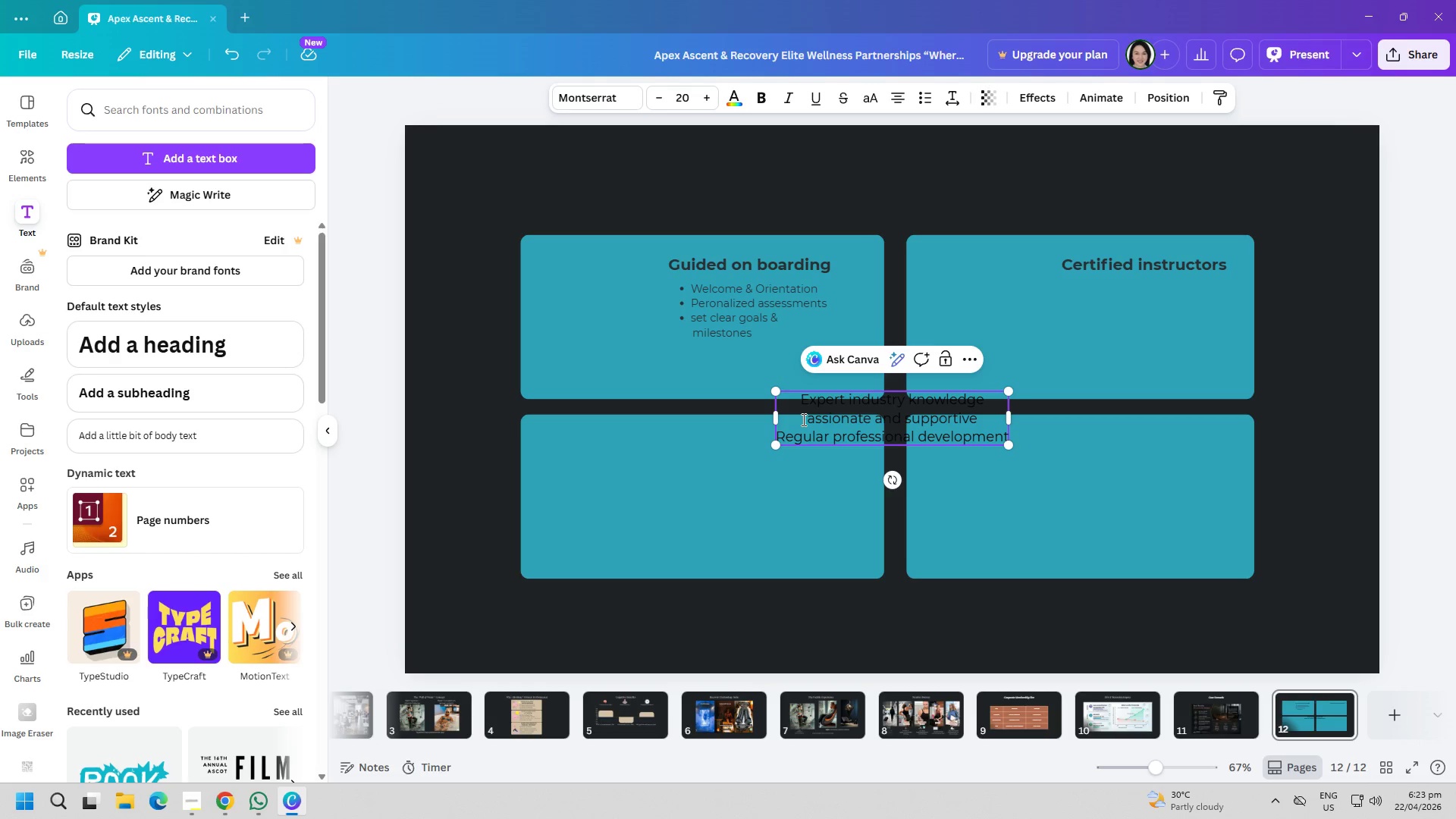 
key(CapsLock)
 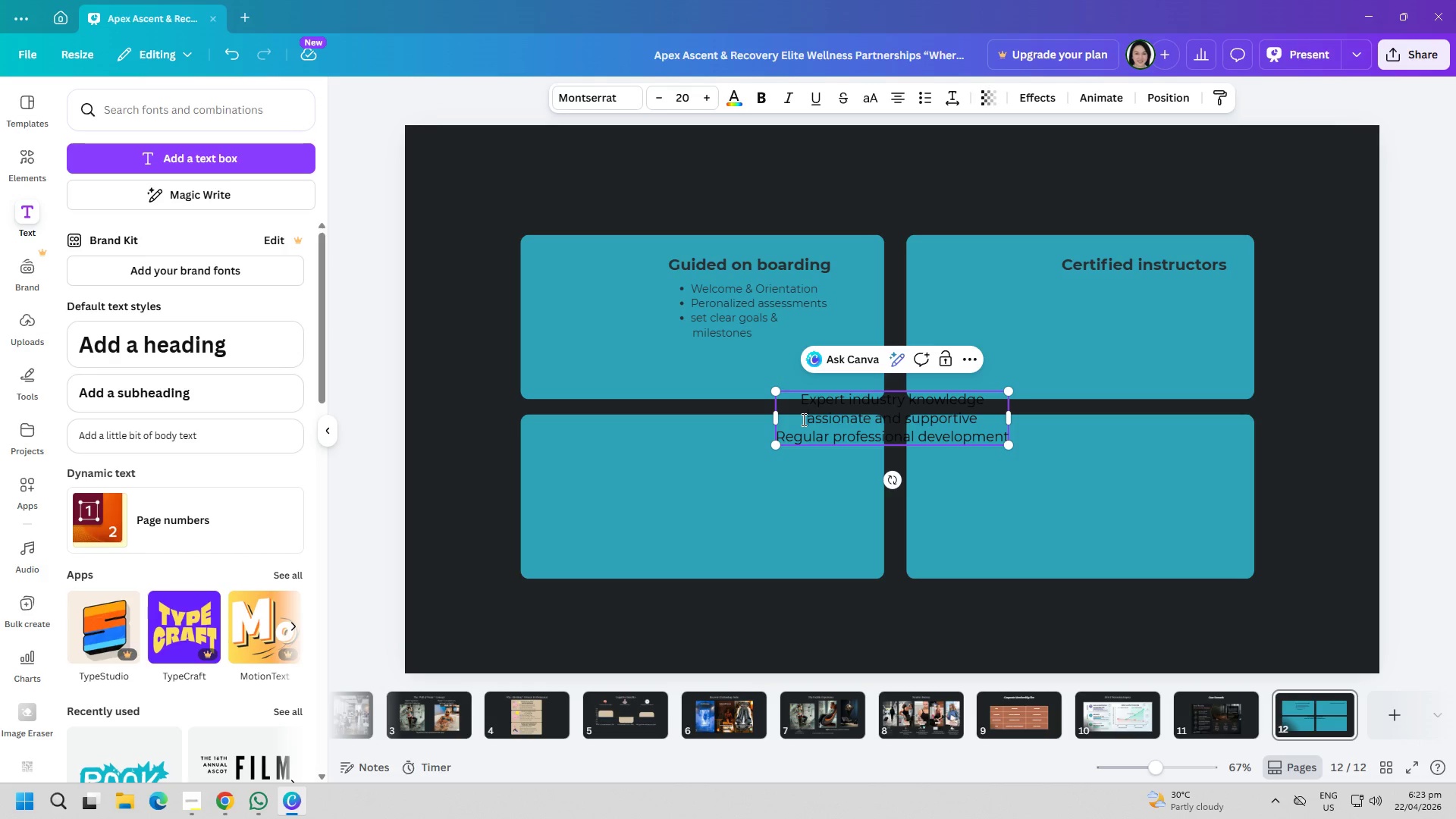 
key(P)
 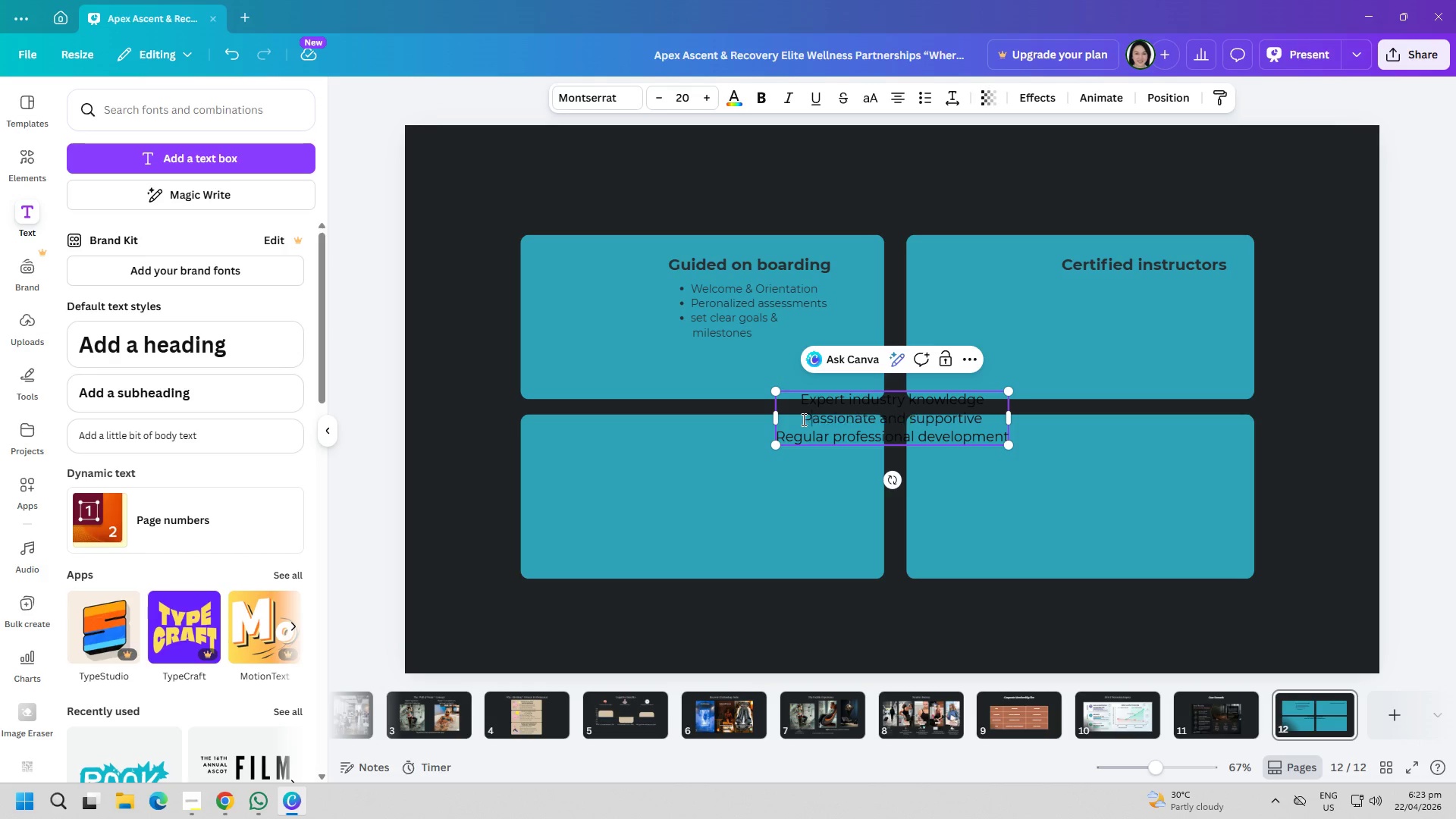 
key(CapsLock)
 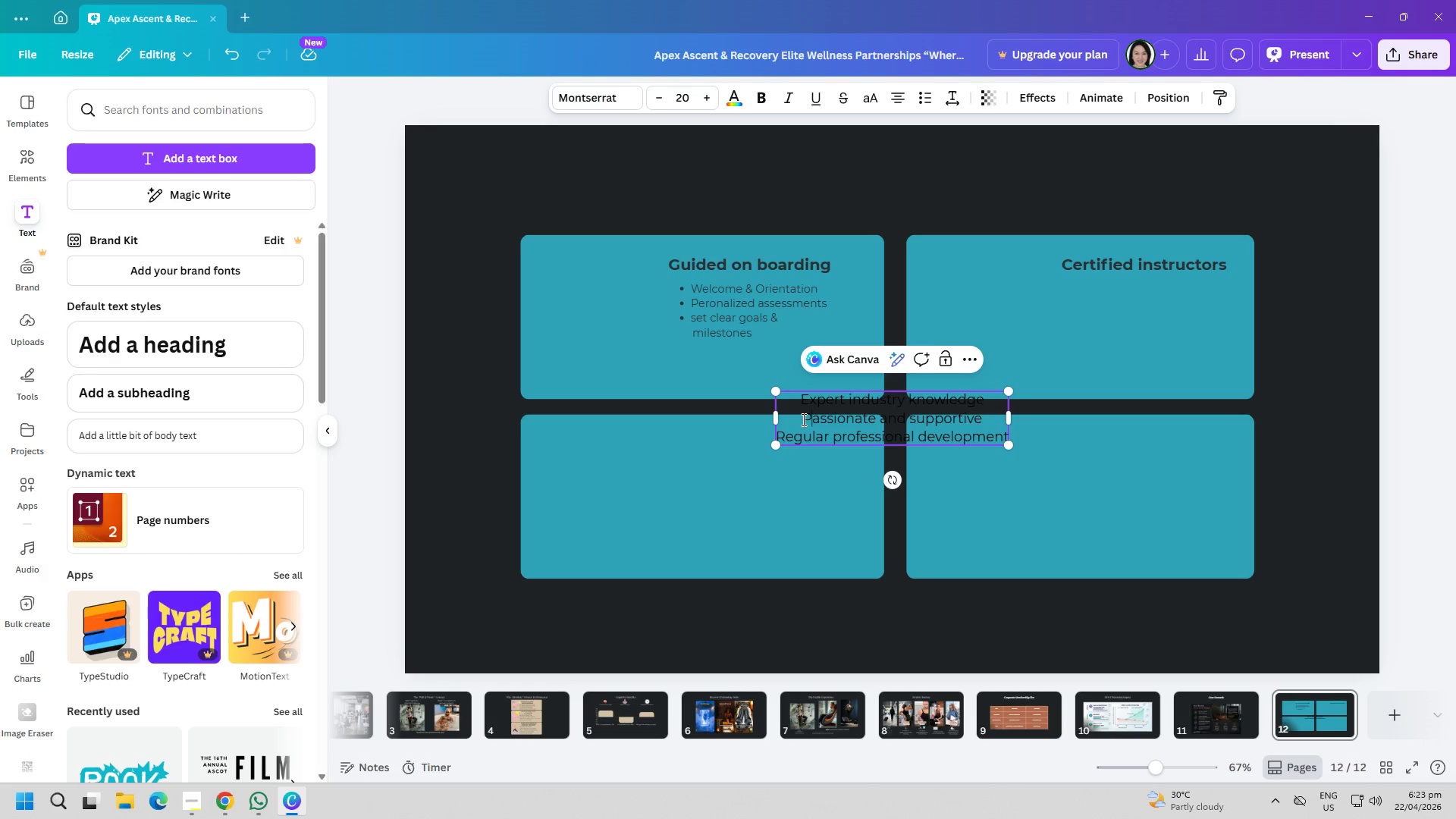 
key(Control+ControlLeft)
 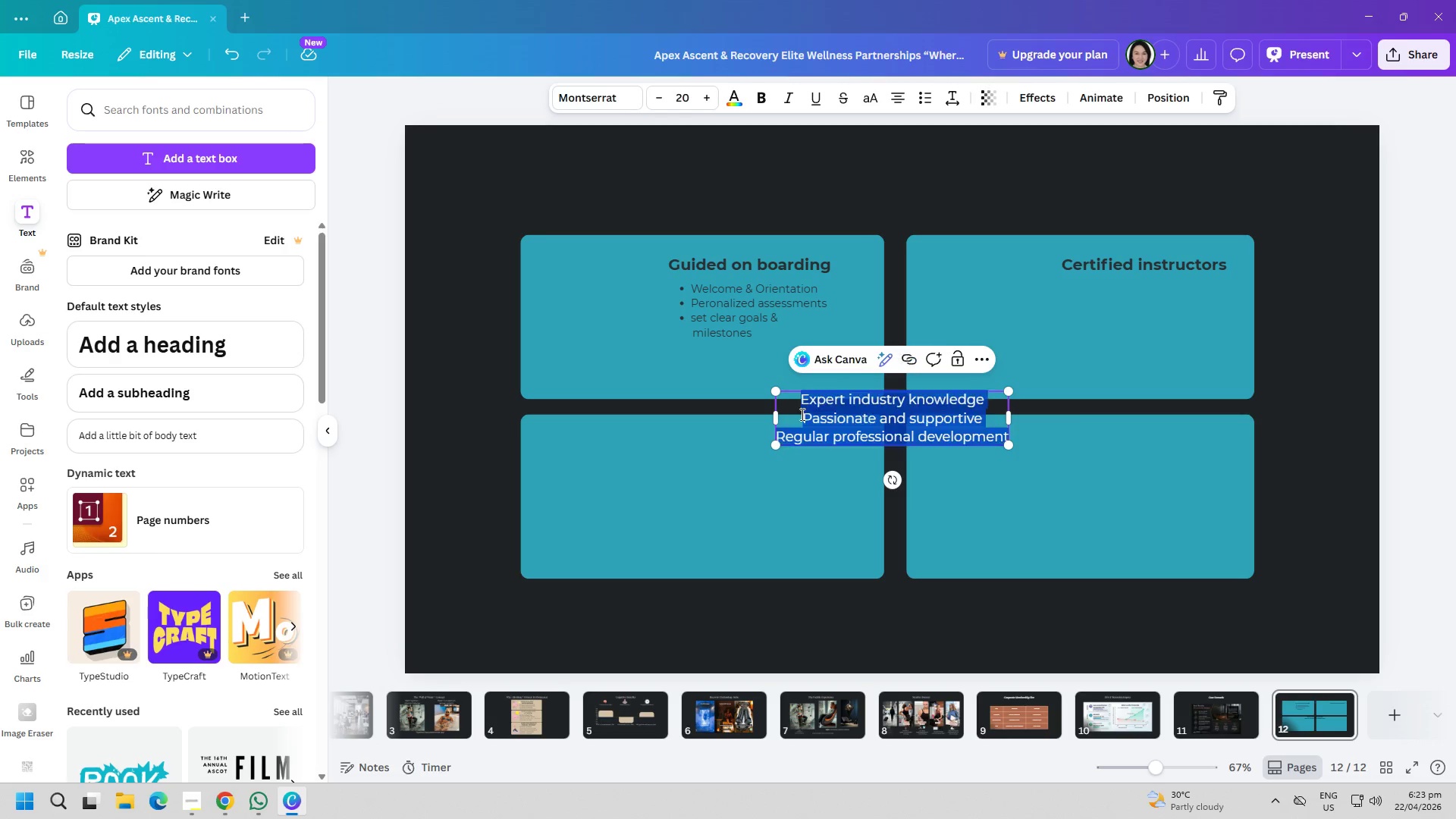 
key(Control+A)
 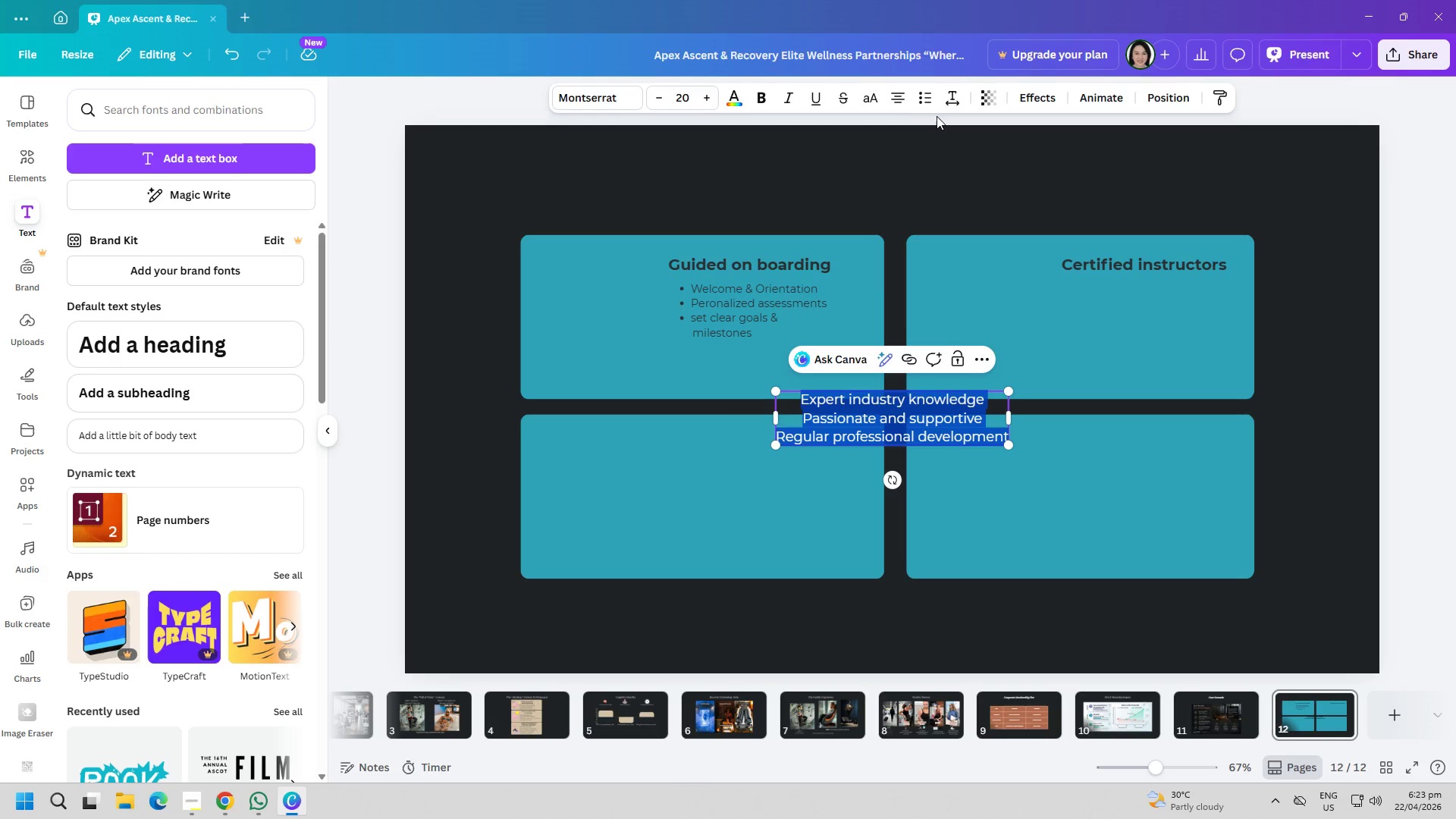 
double_click([915, 89])
 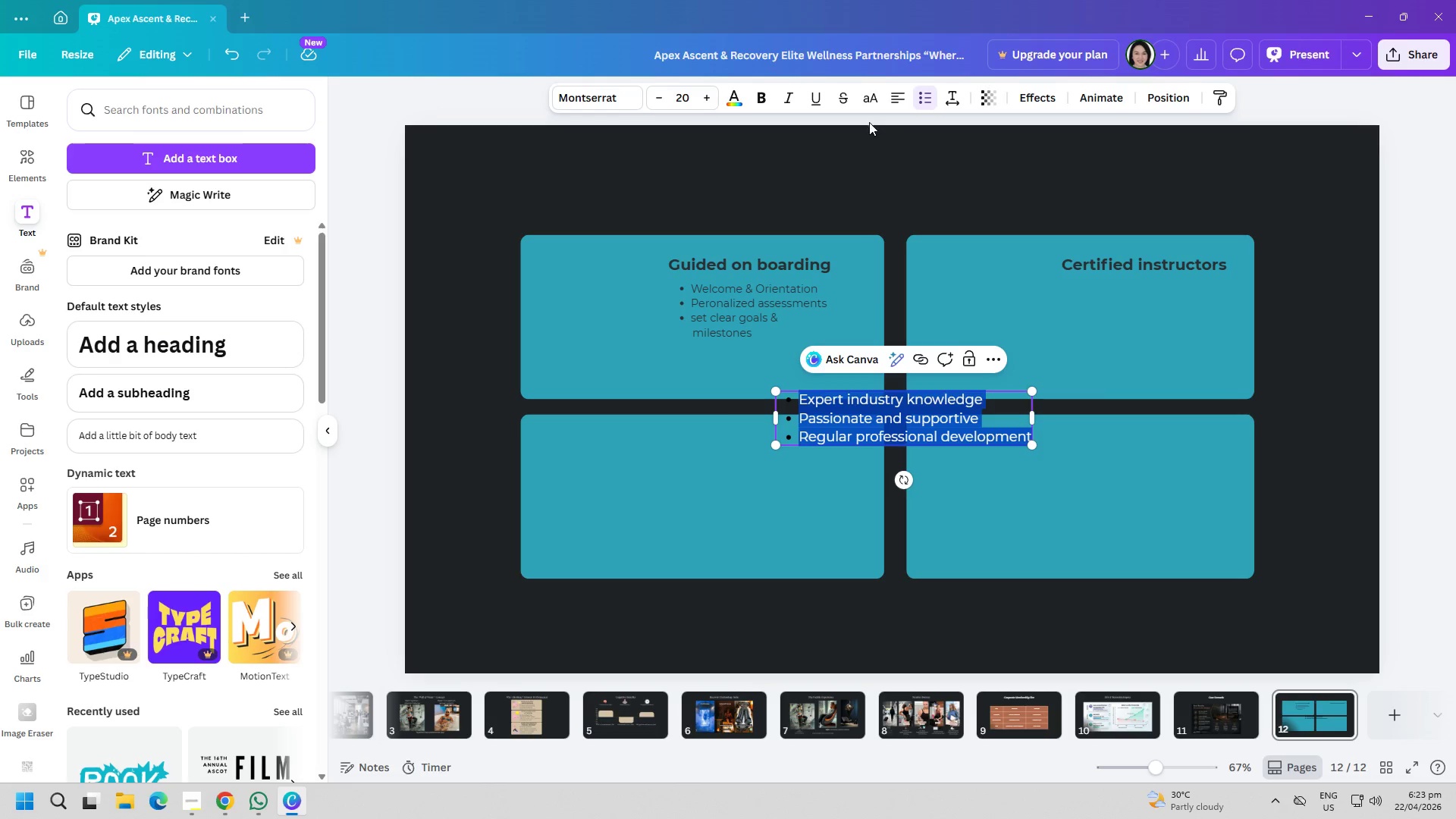 
left_click([867, 125])
 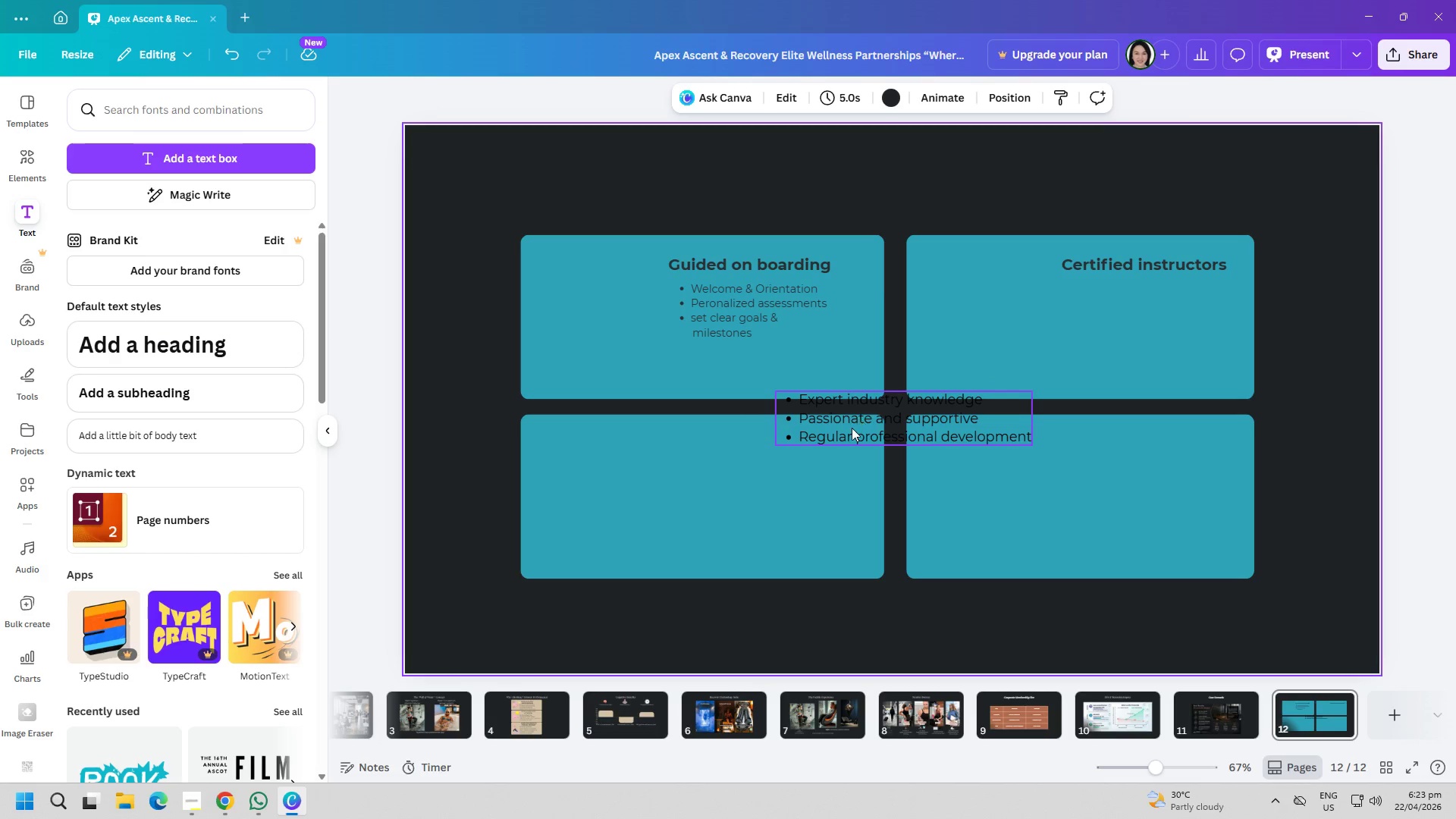 
left_click_drag(start_coordinate=[852, 426], to_coordinate=[1075, 331])
 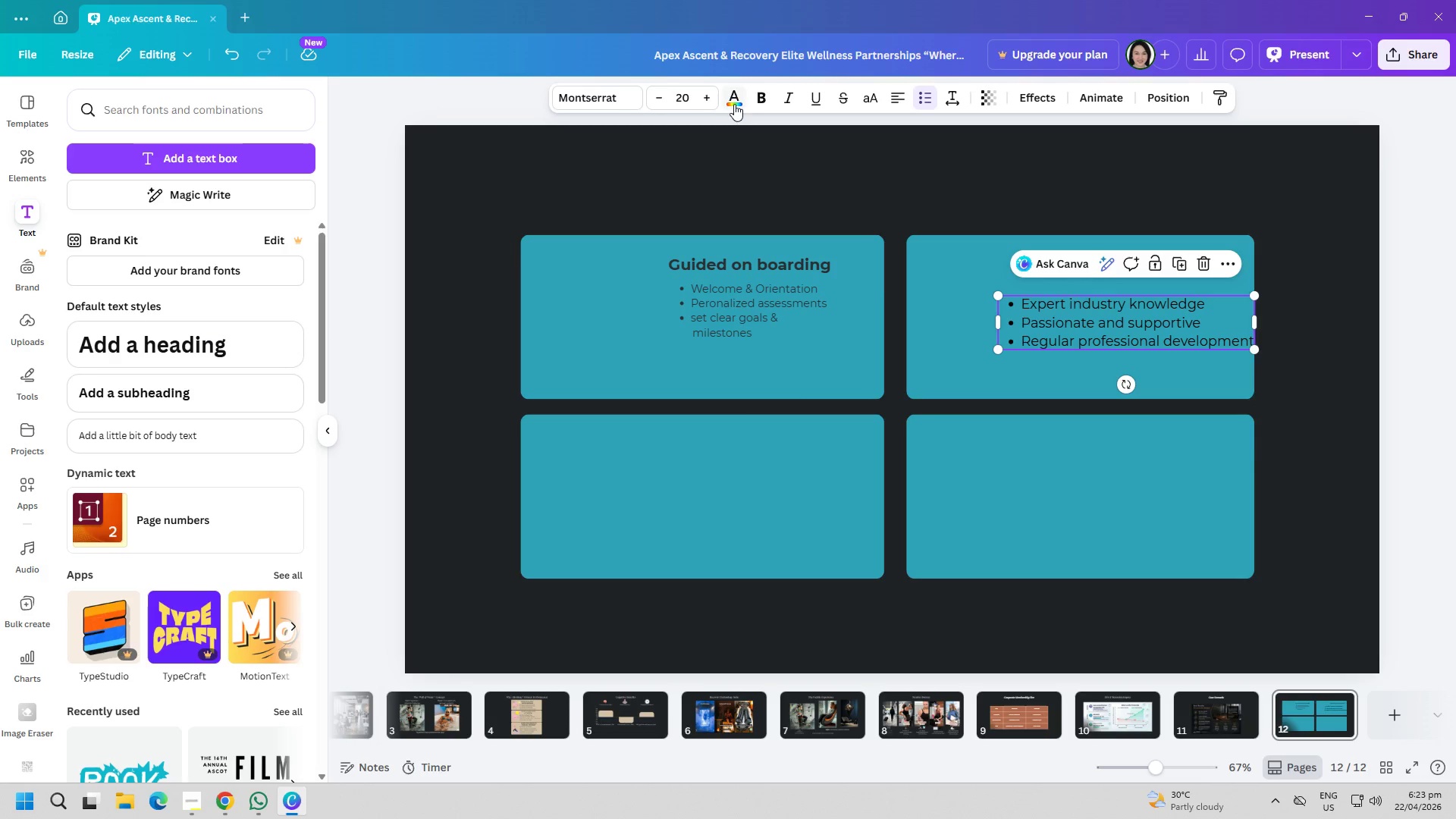 
left_click([733, 96])
 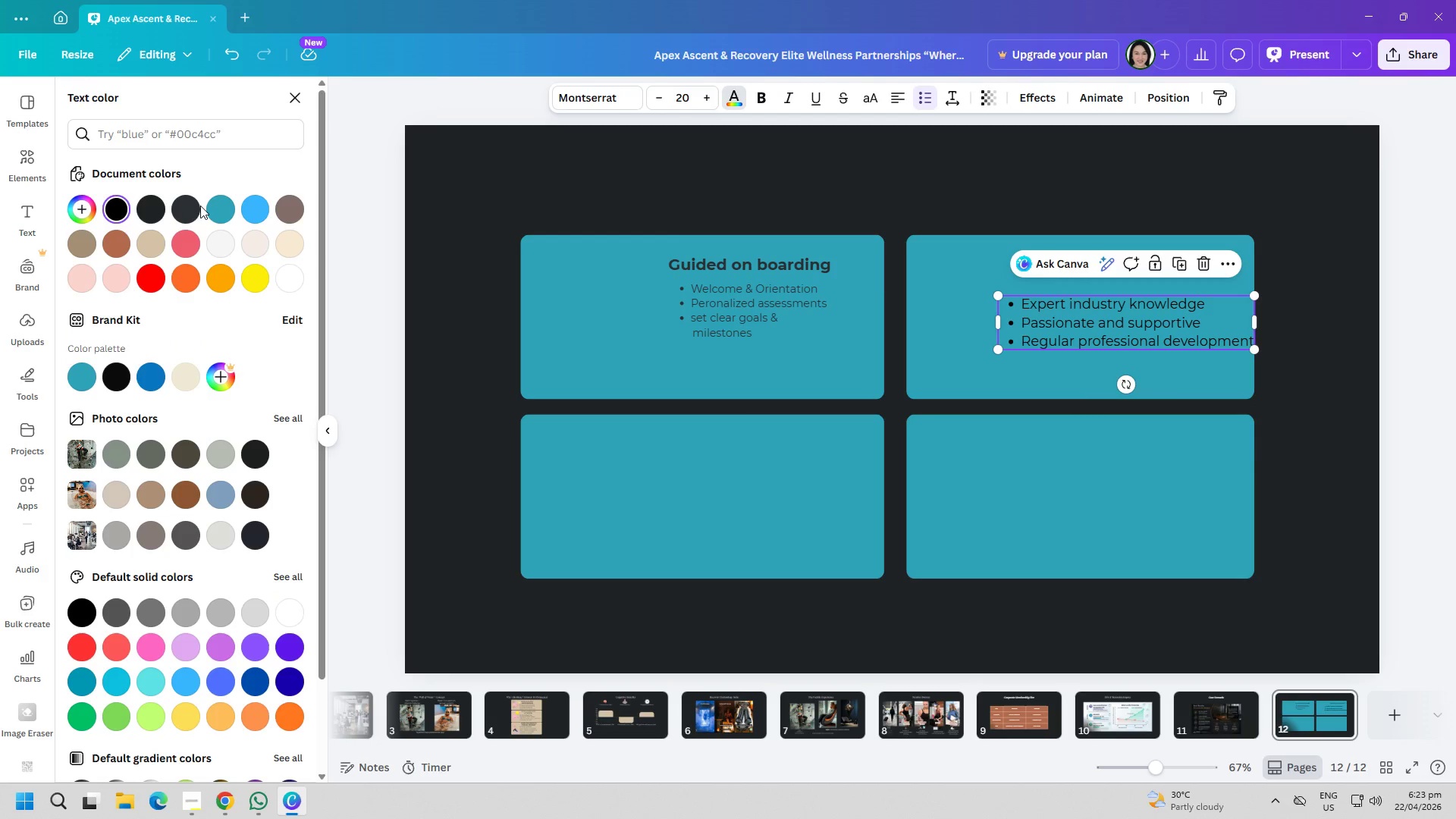 
double_click([196, 206])
 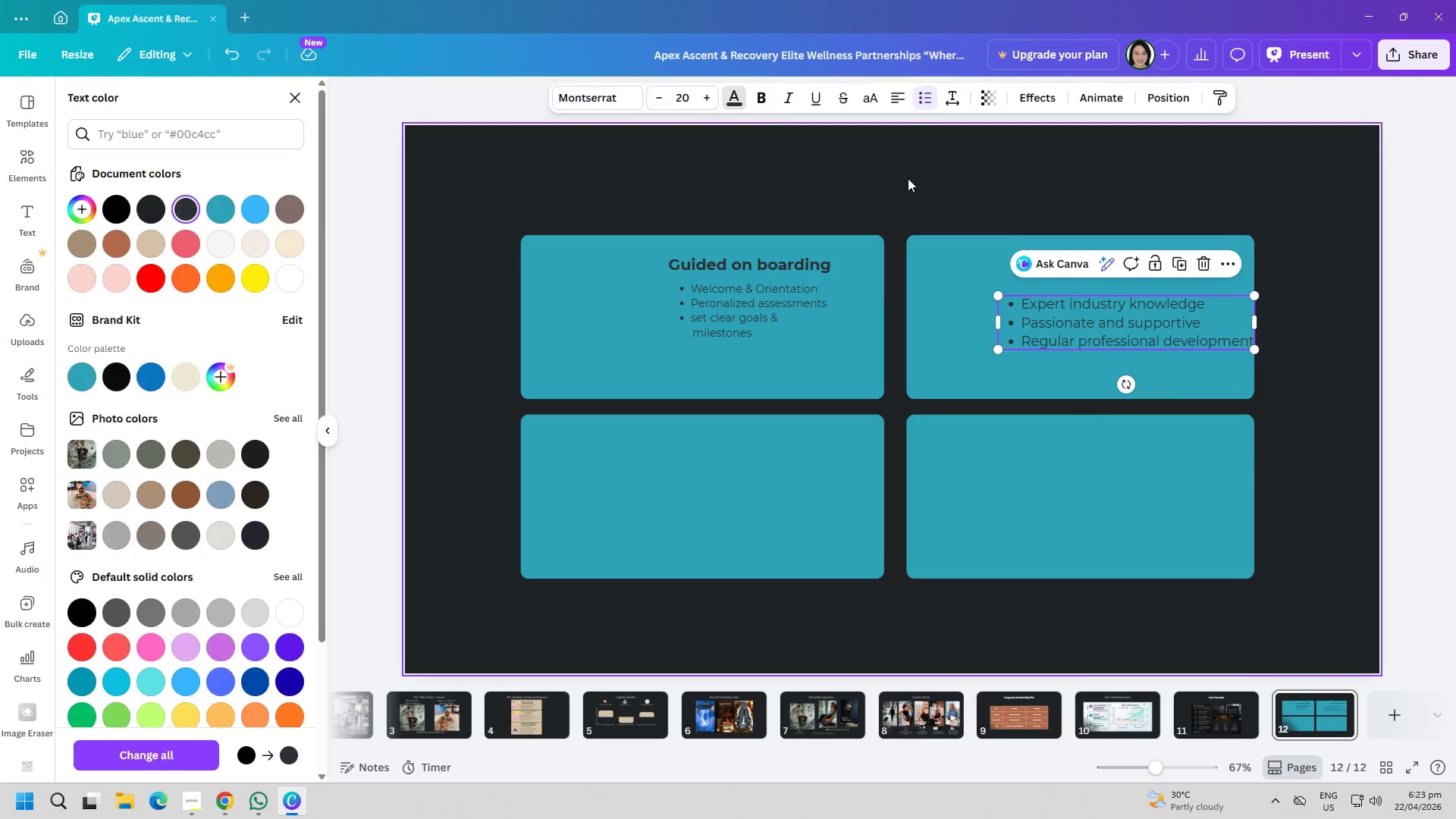 
double_click([764, 298])
 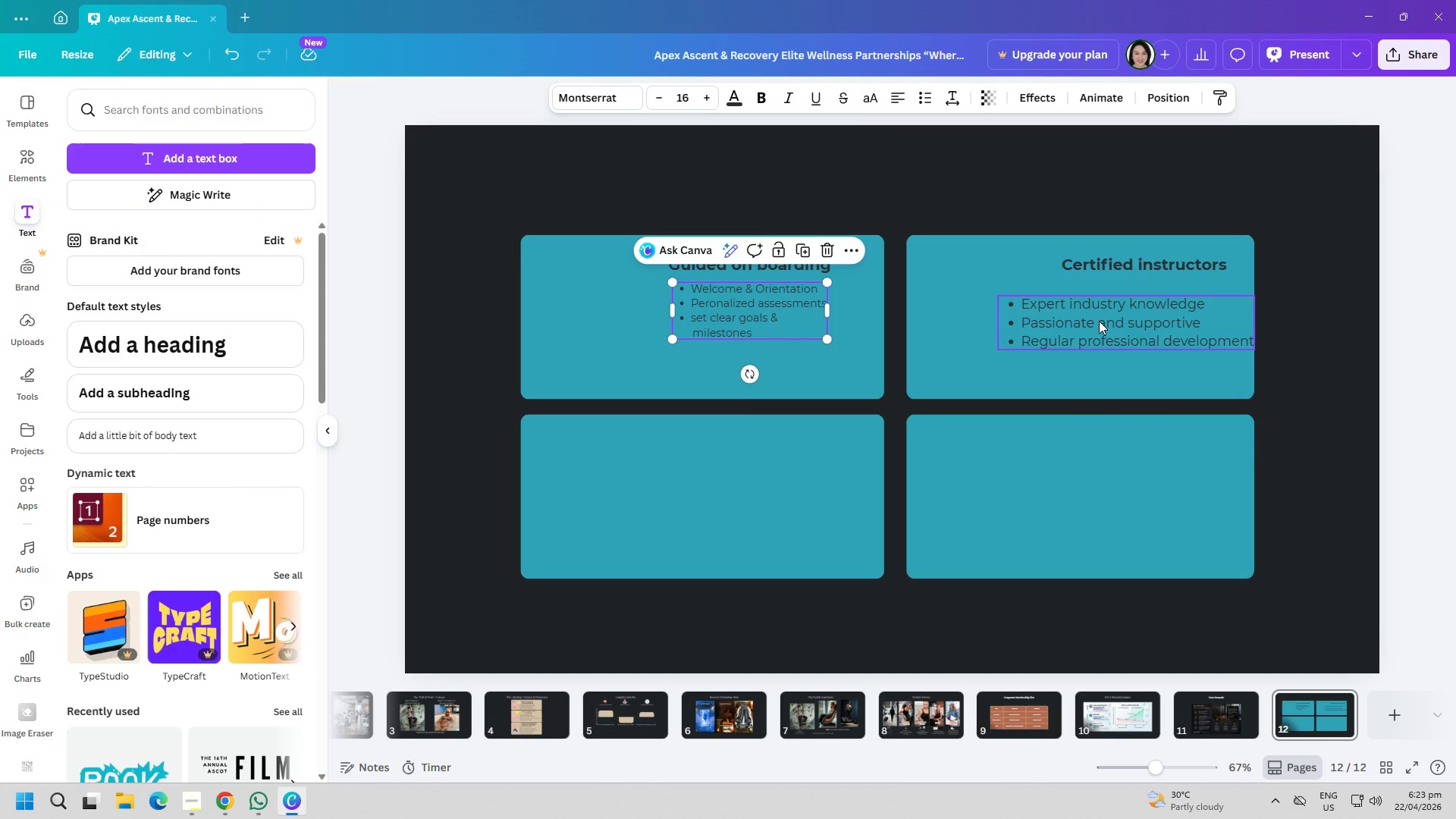 
left_click([1099, 321])
 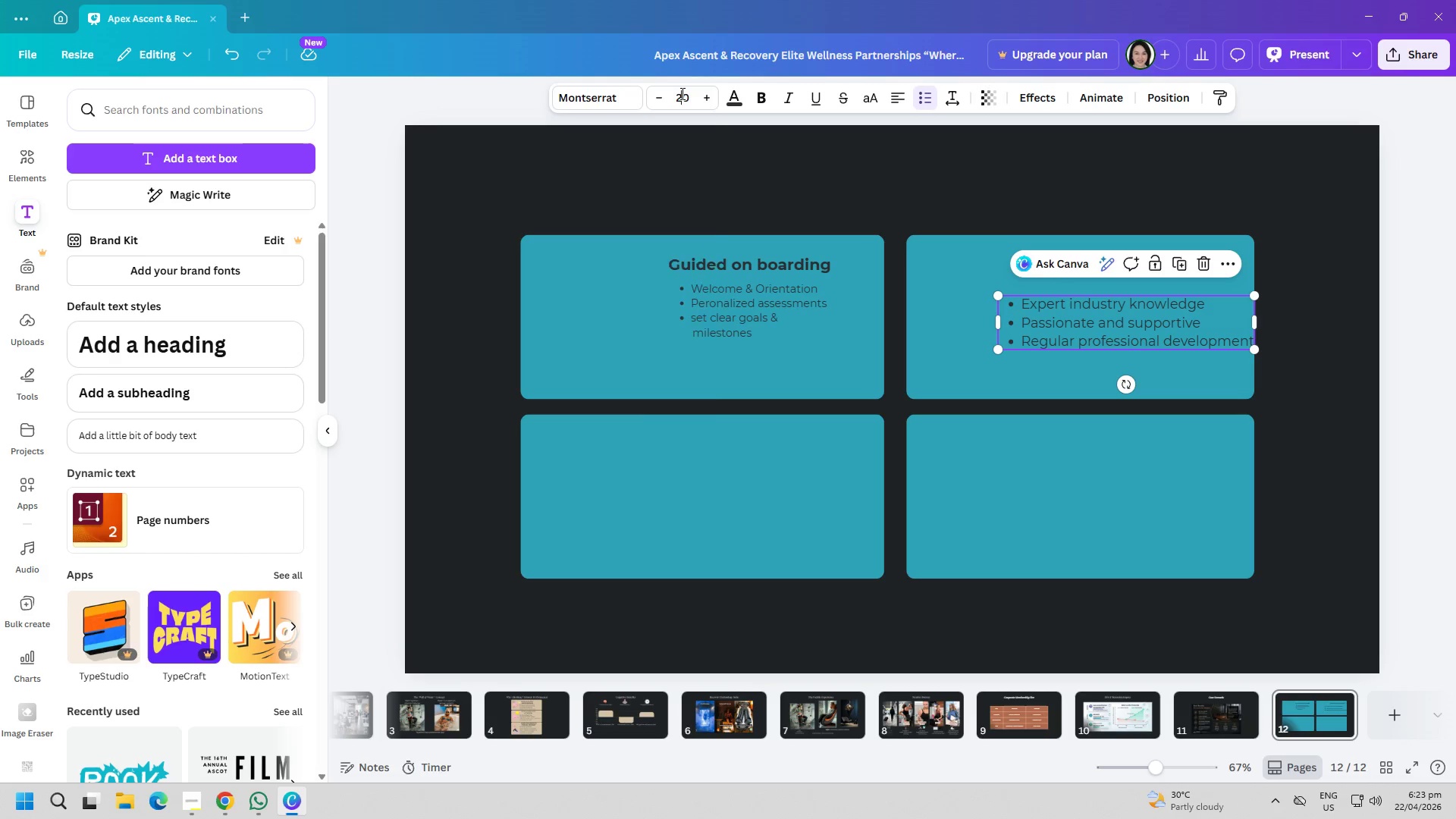 
double_click([681, 93])
 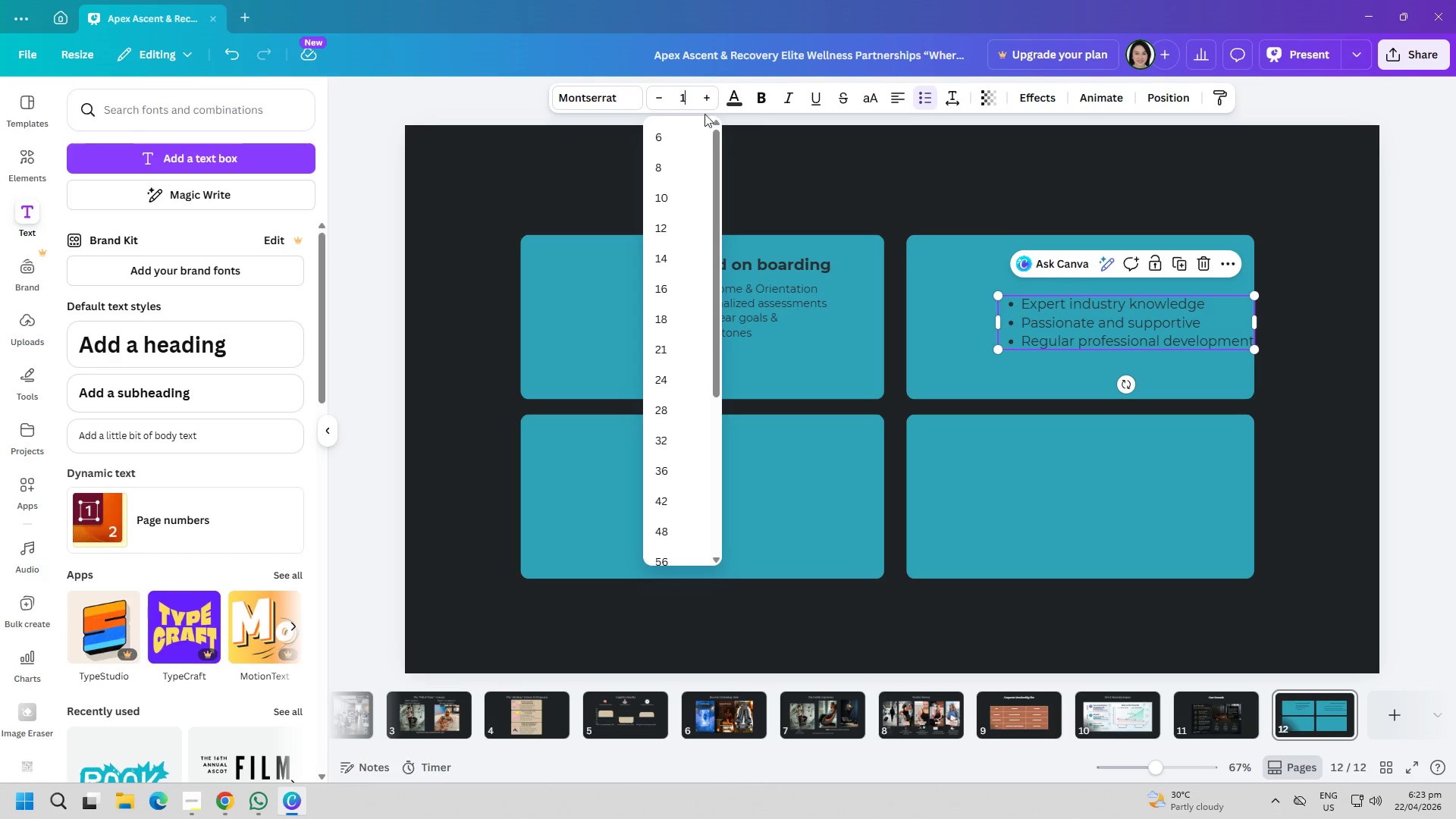 
type(16)
 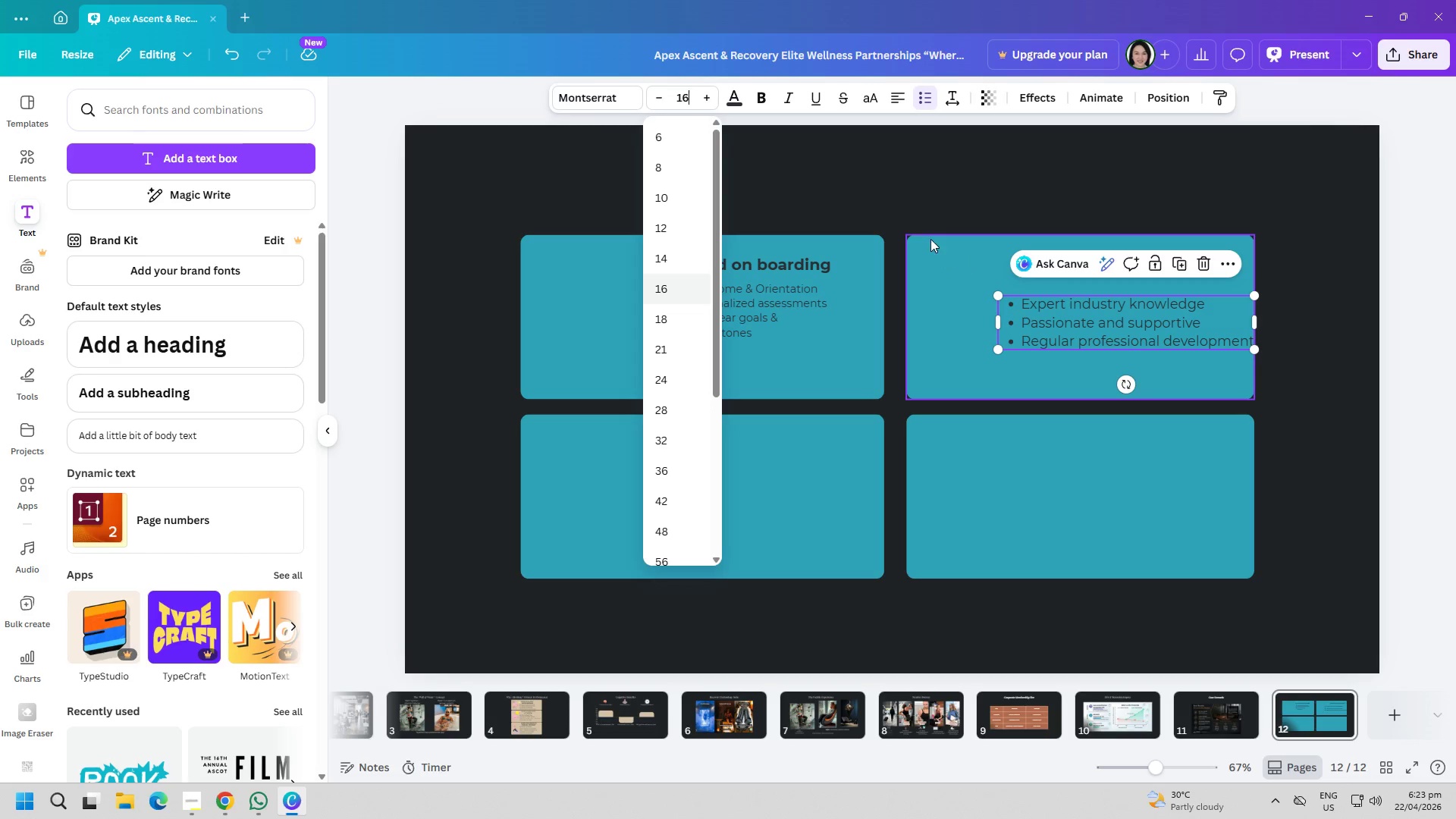 
left_click([908, 193])
 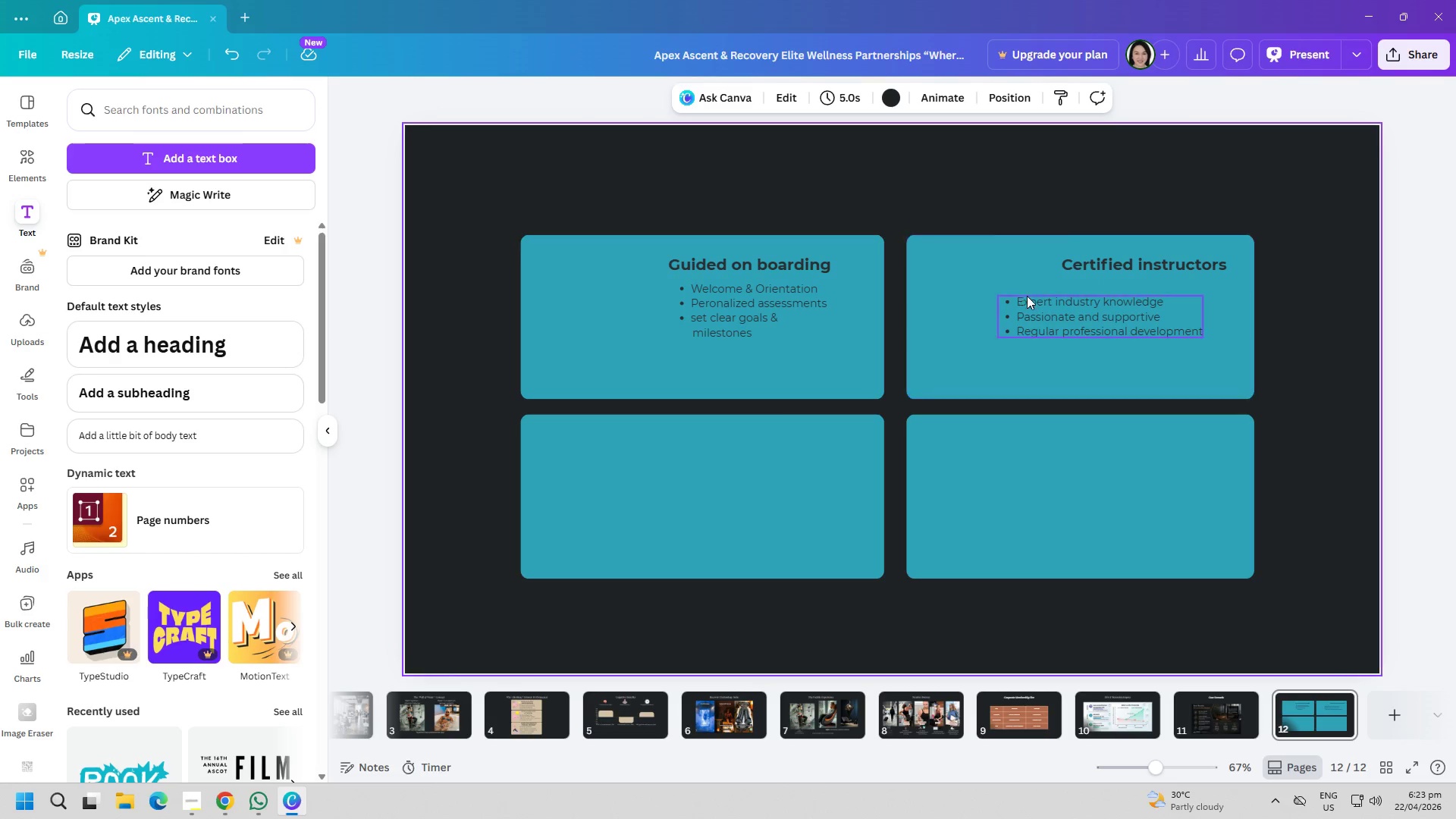 
left_click_drag(start_coordinate=[1042, 312], to_coordinate=[1085, 298])
 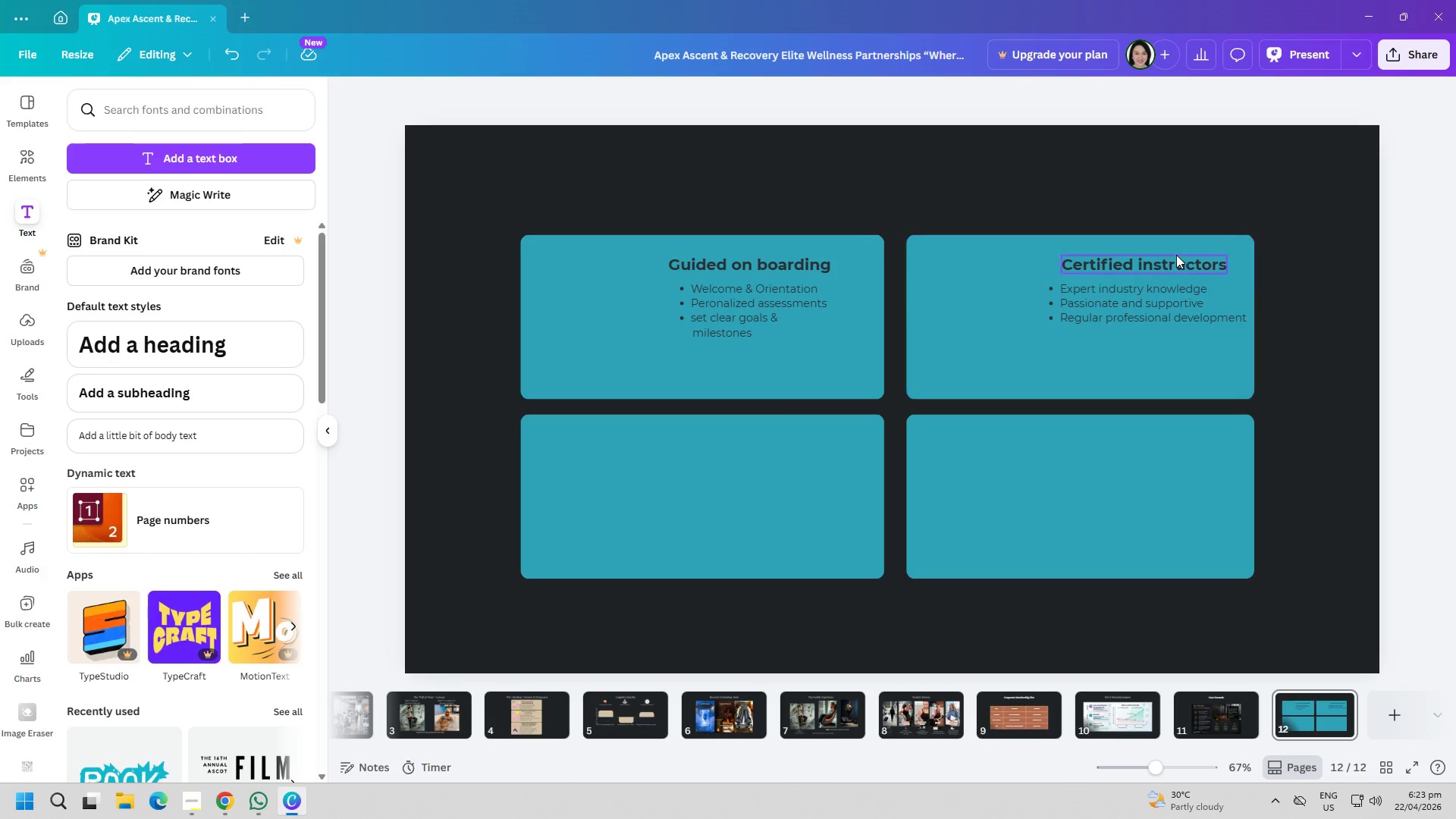 
left_click_drag(start_coordinate=[1176, 257], to_coordinate=[1159, 257])
 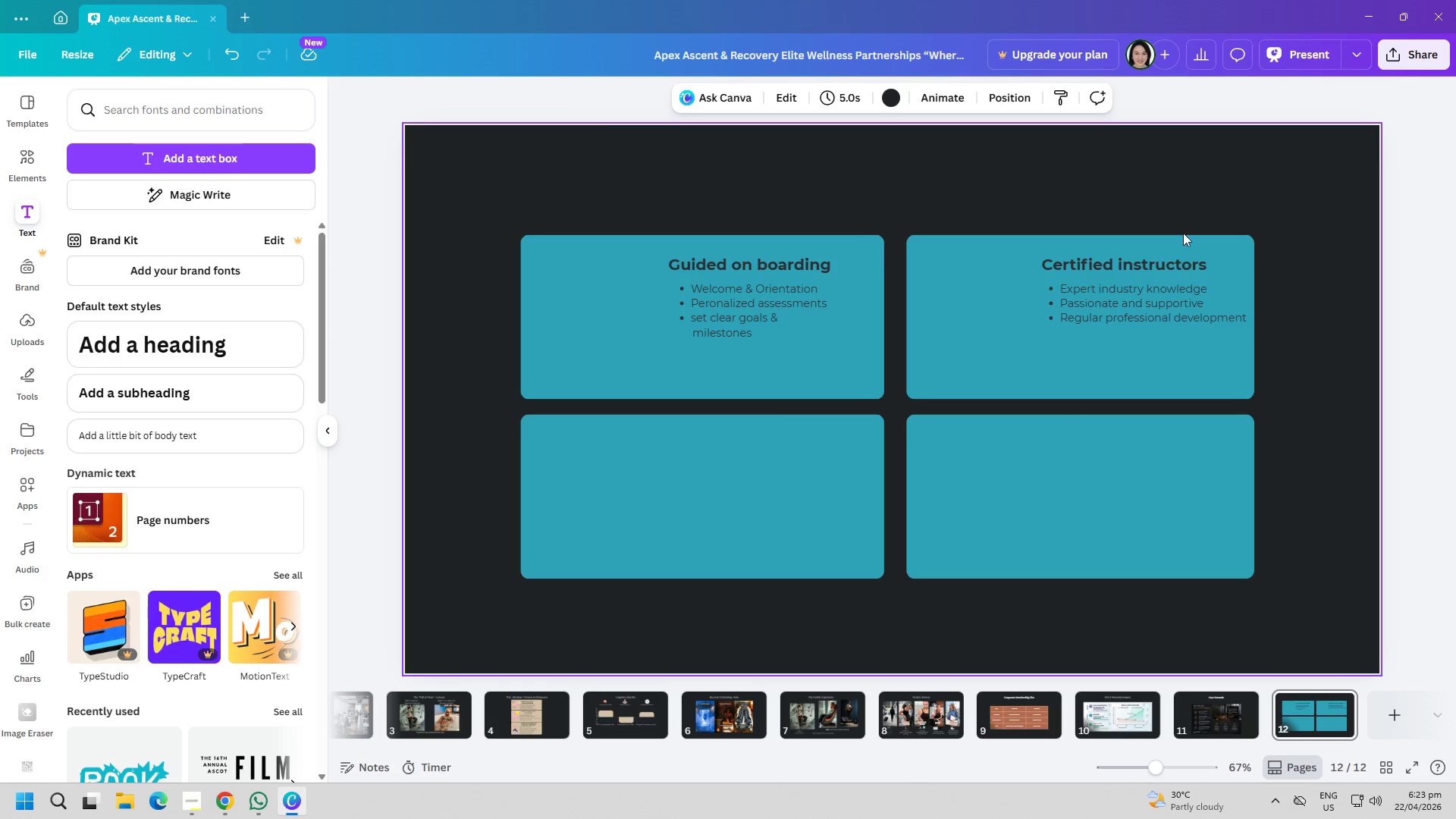 
left_click_drag(start_coordinate=[1169, 255], to_coordinate=[1163, 257])
 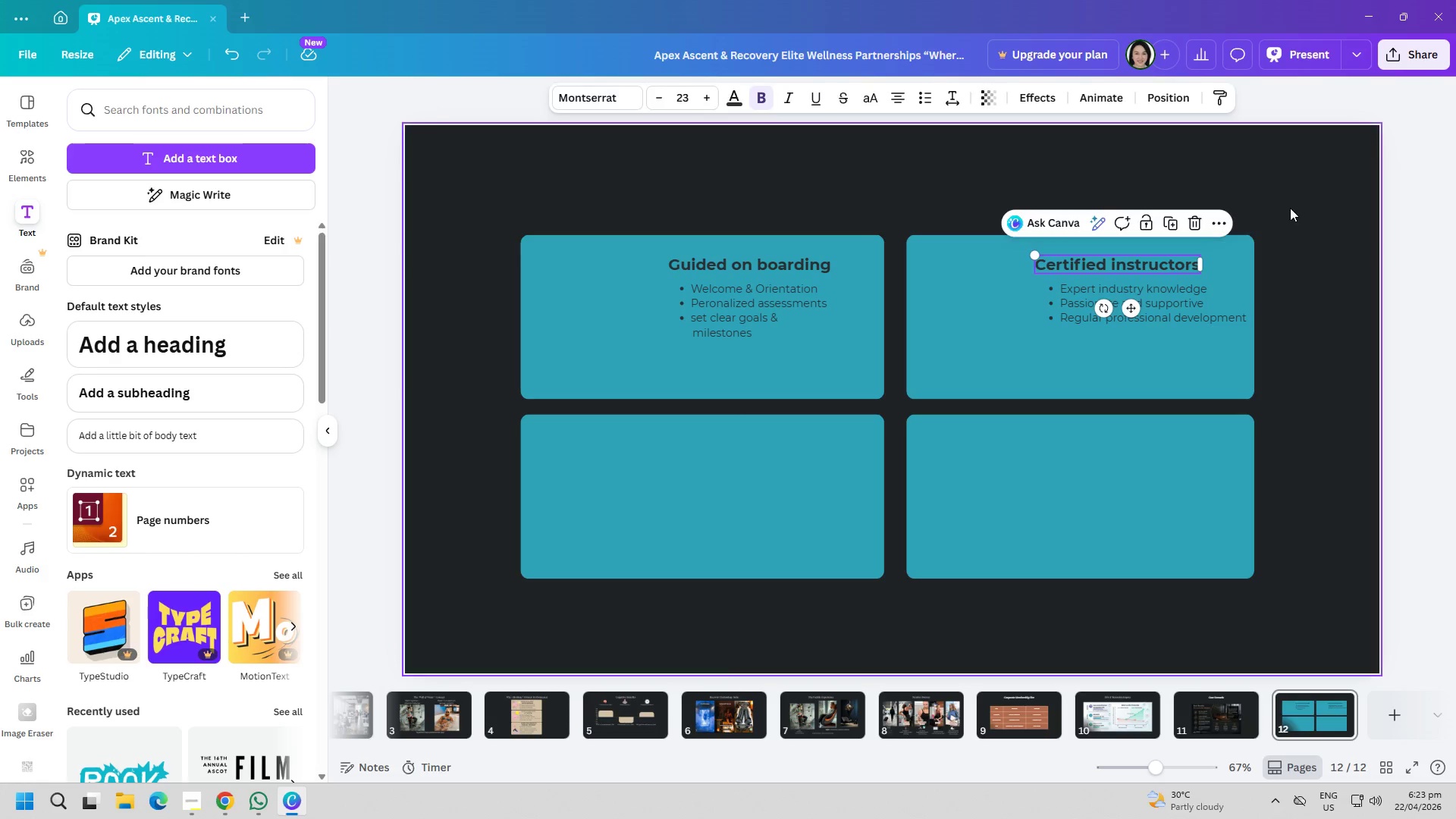 
left_click([1290, 208])
 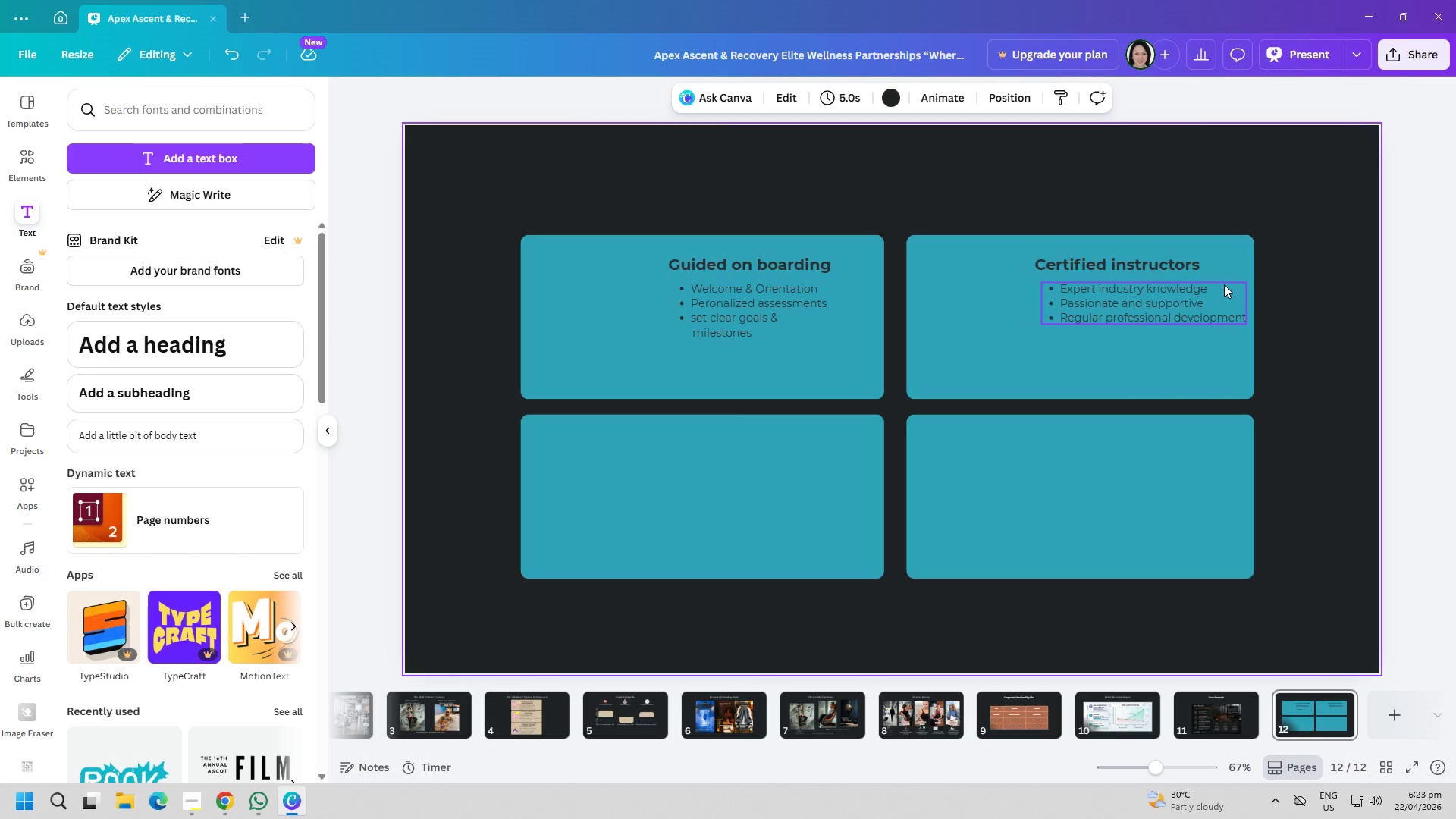 
left_click([143, 167])
 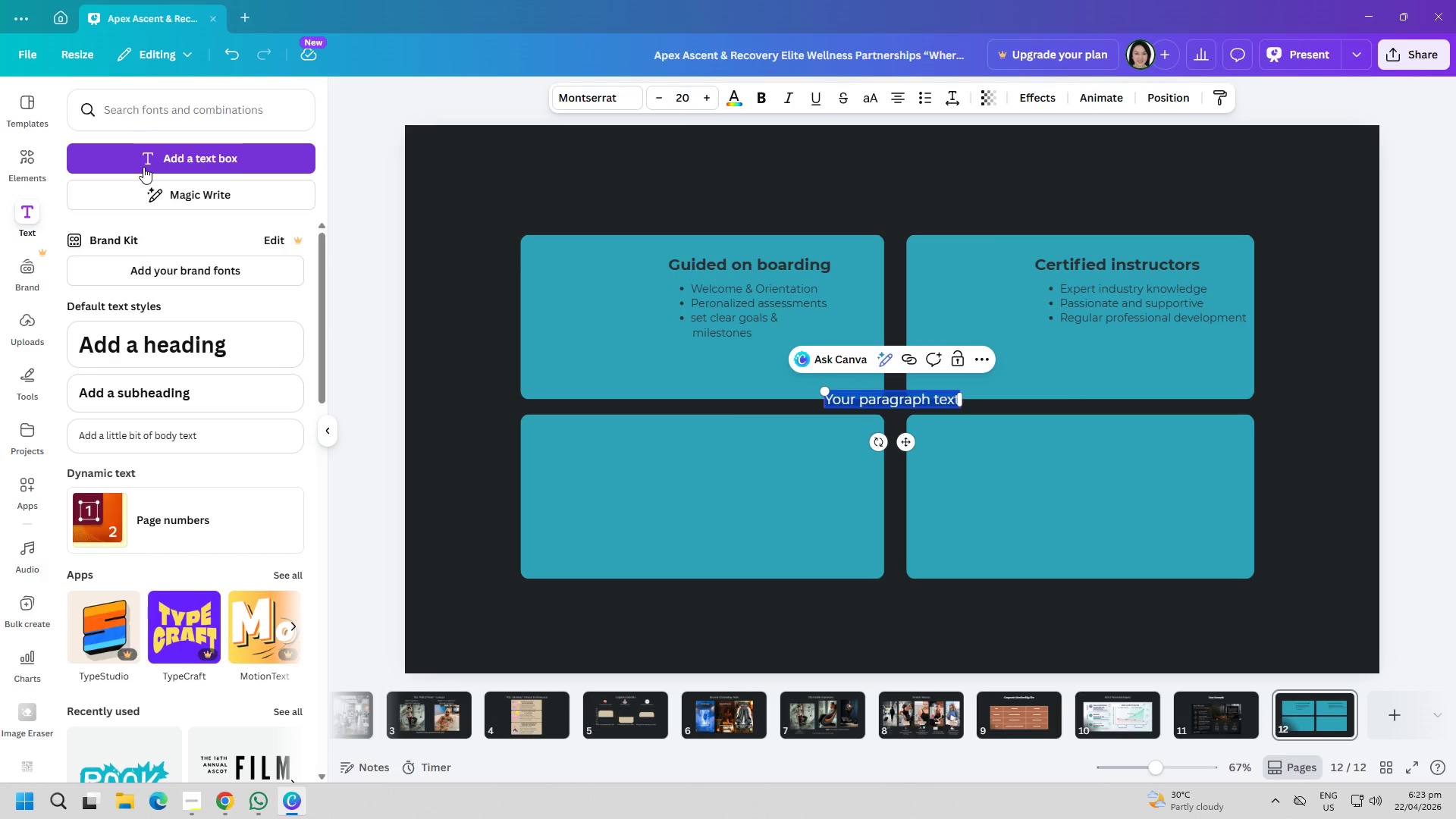 
type(Equipment)
 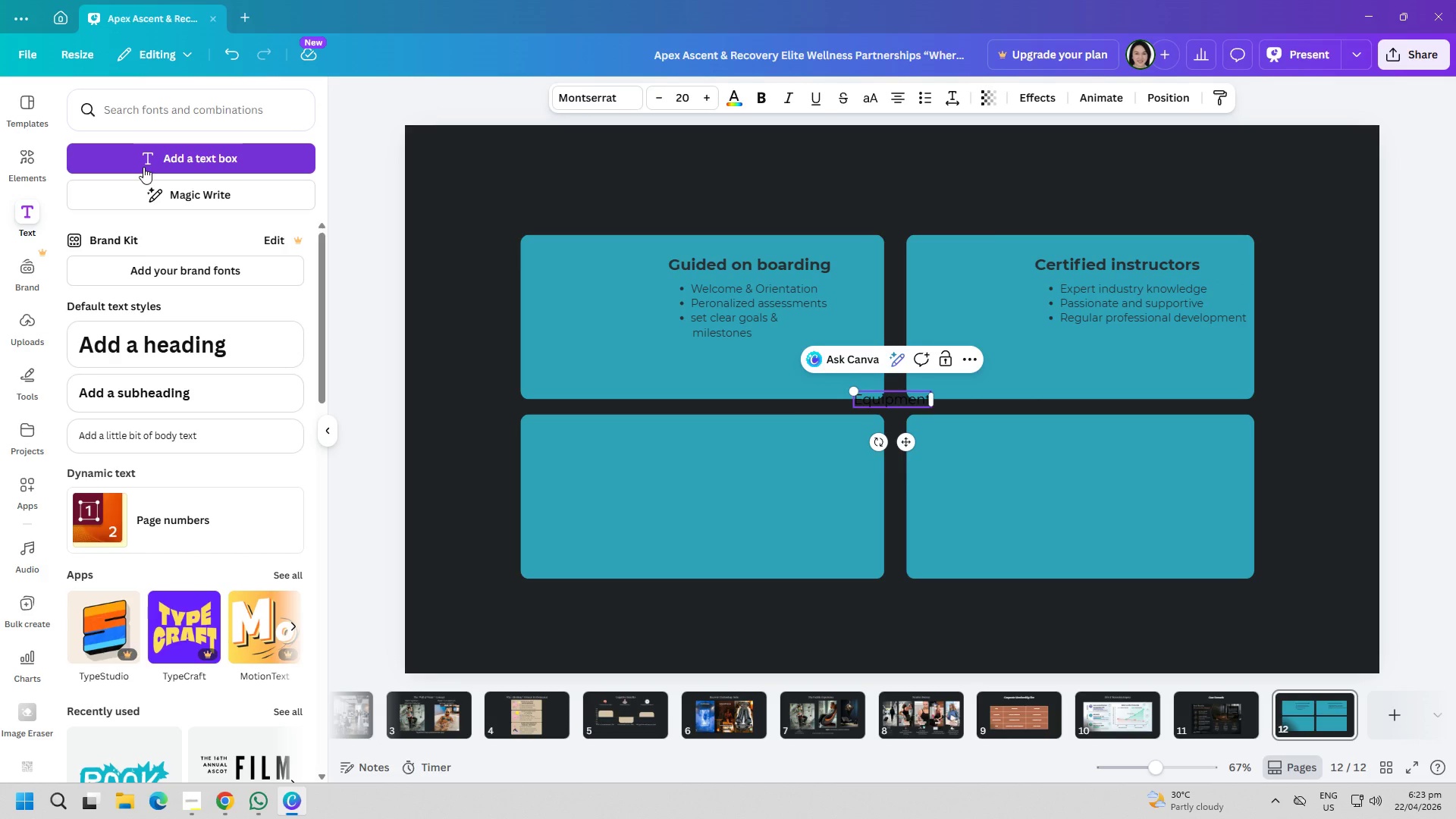 
key(Enter)
 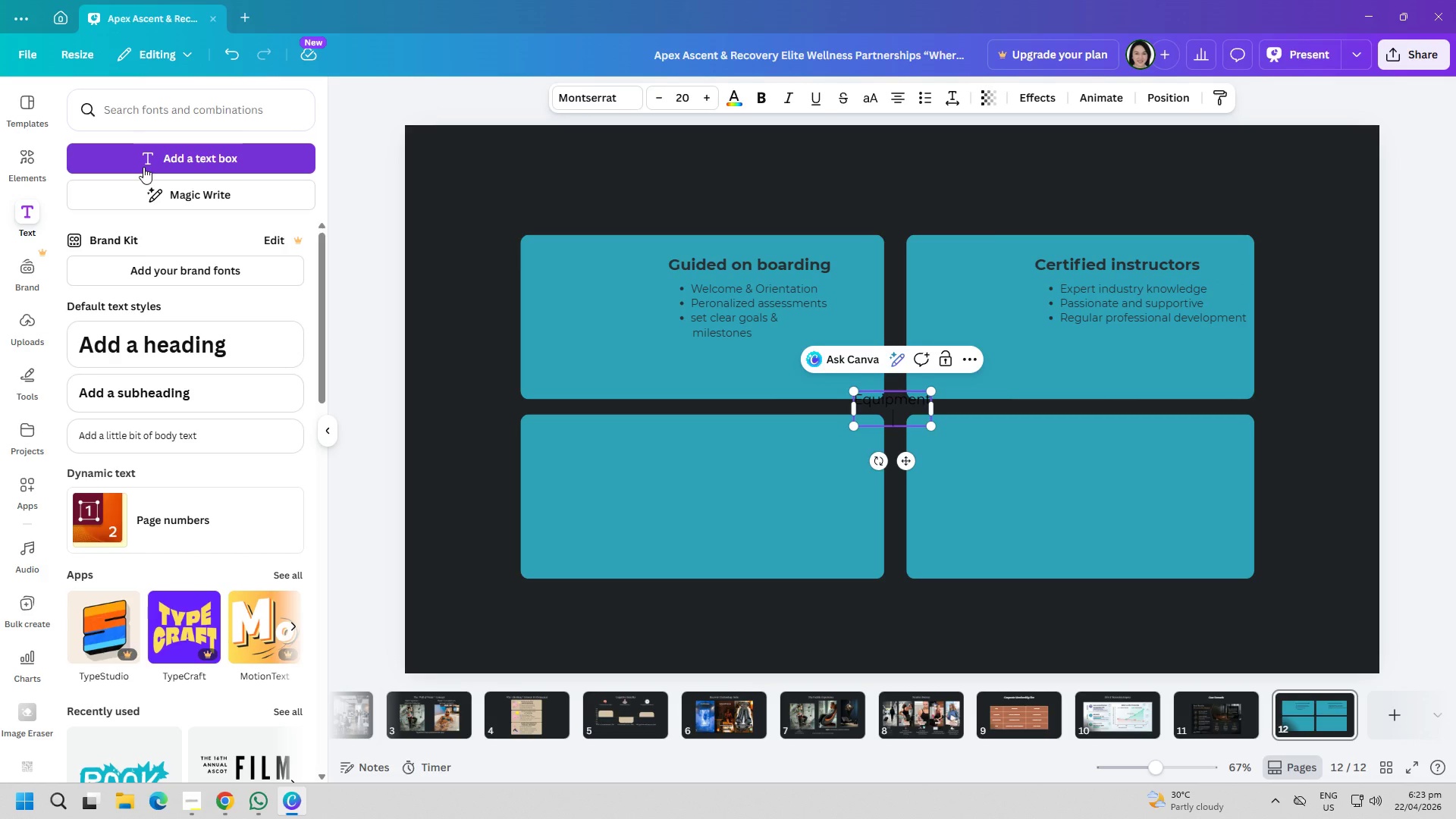 
type(safety systems)
 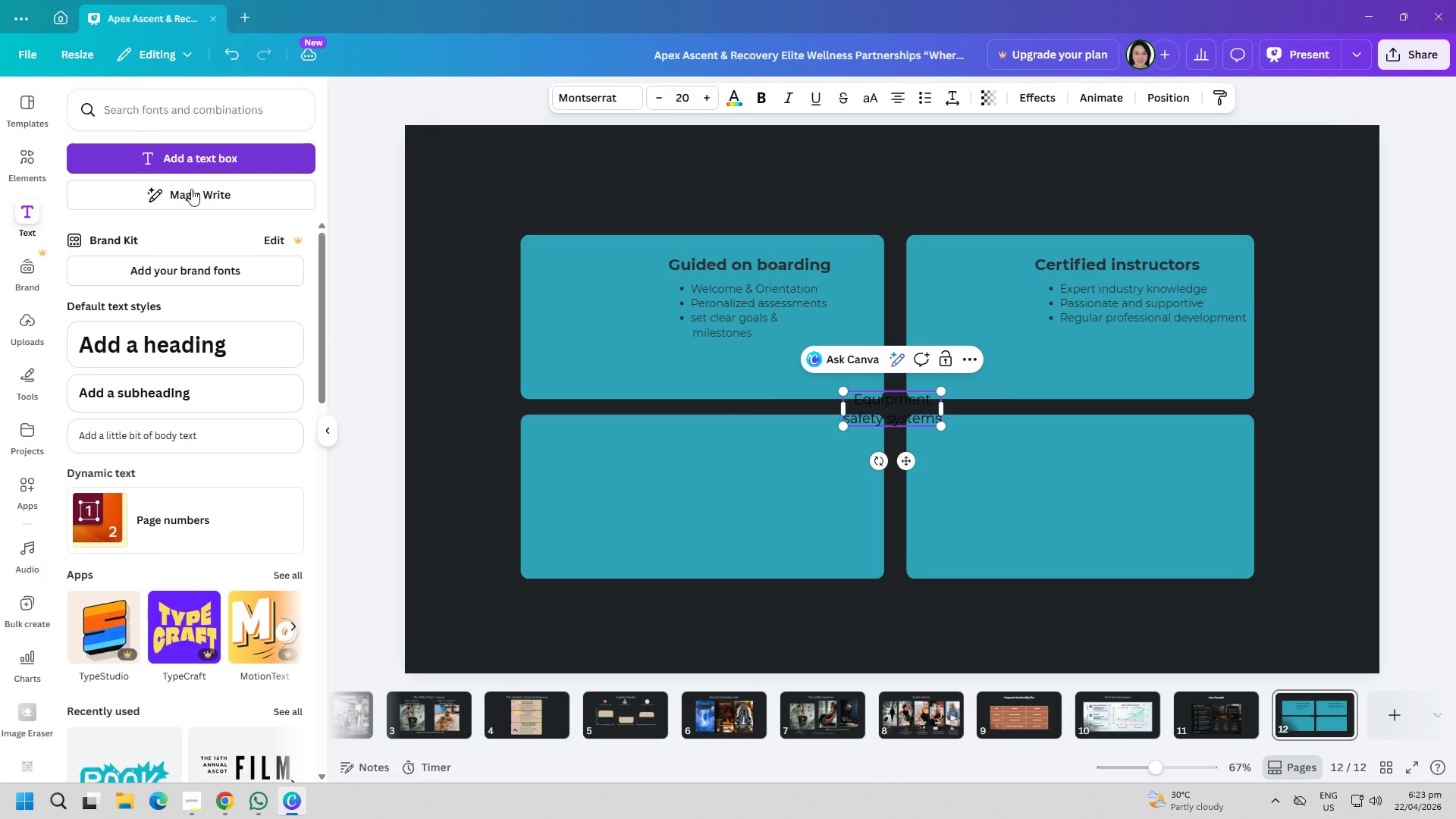 
key(Control+ControlLeft)
 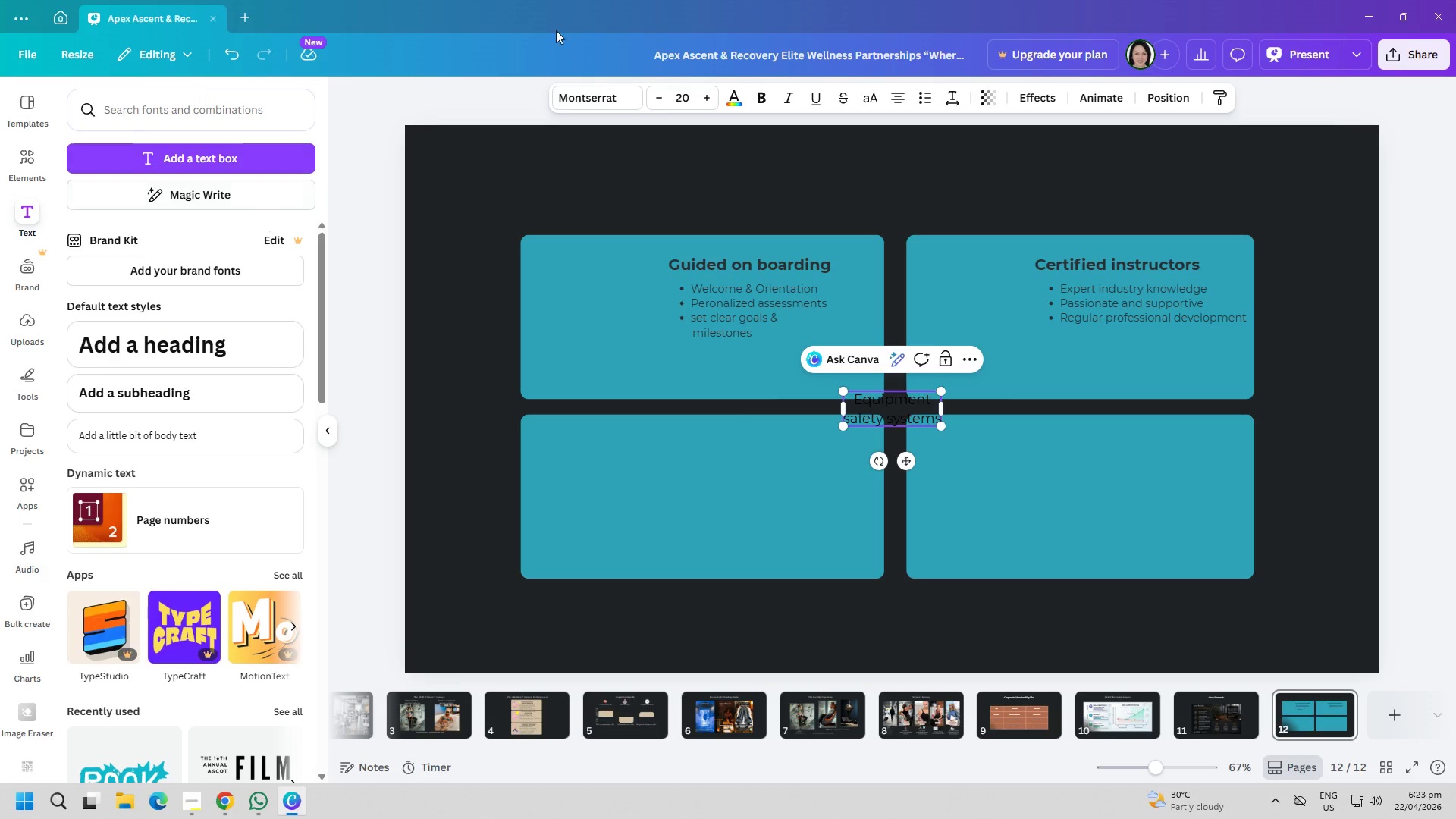 
key(Control+A)
 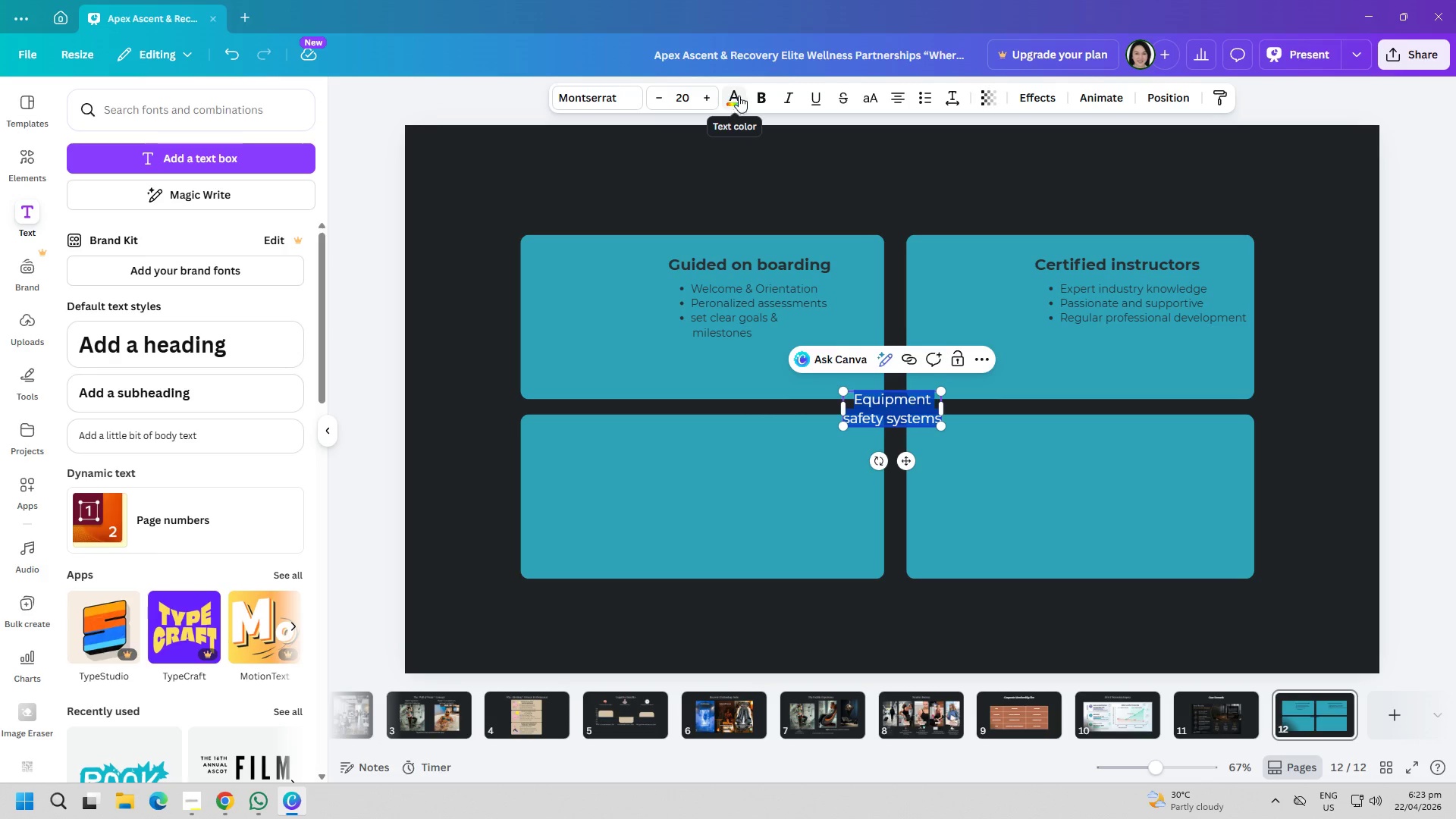 
left_click([758, 90])
 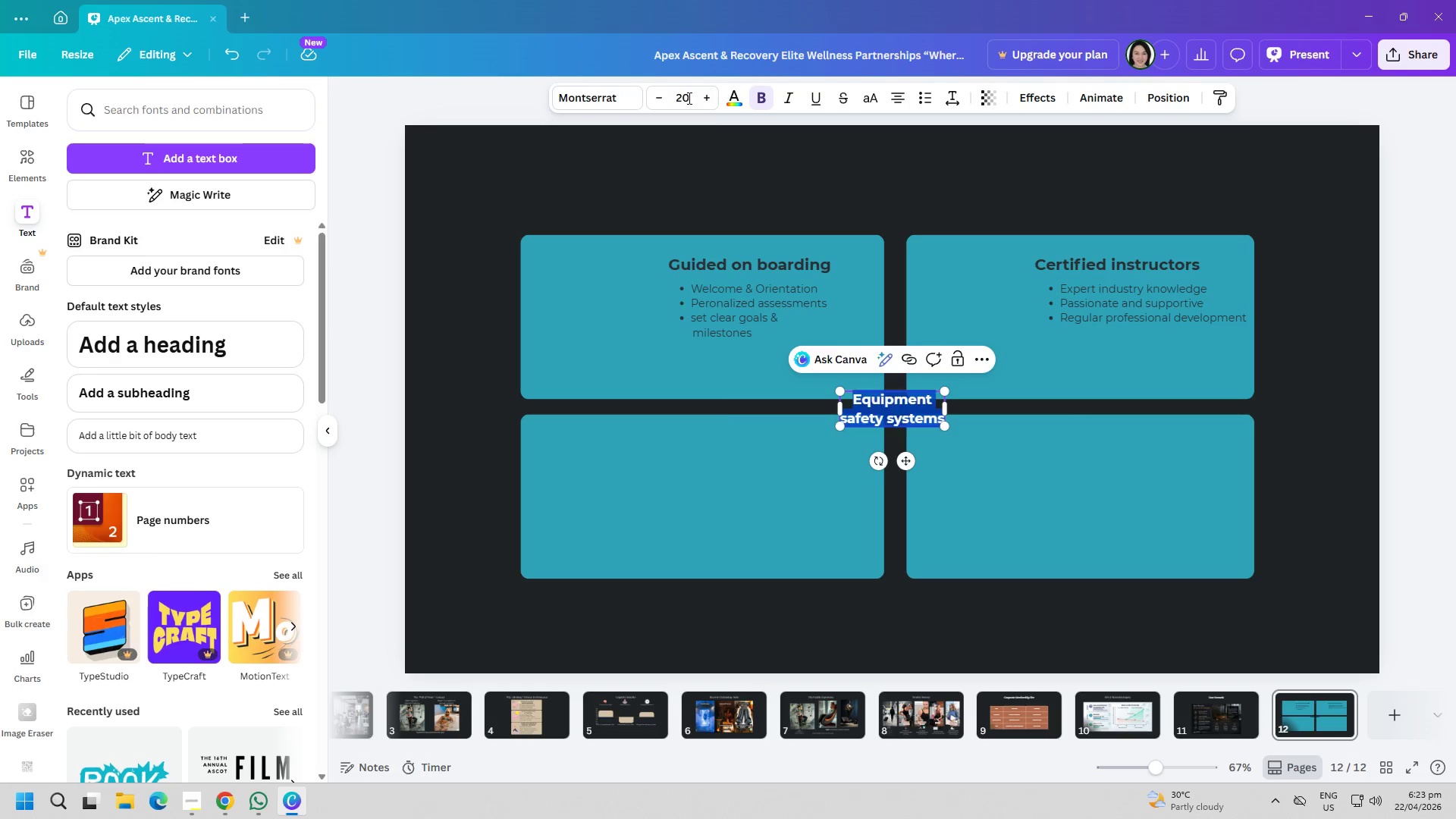 
double_click([688, 98])
 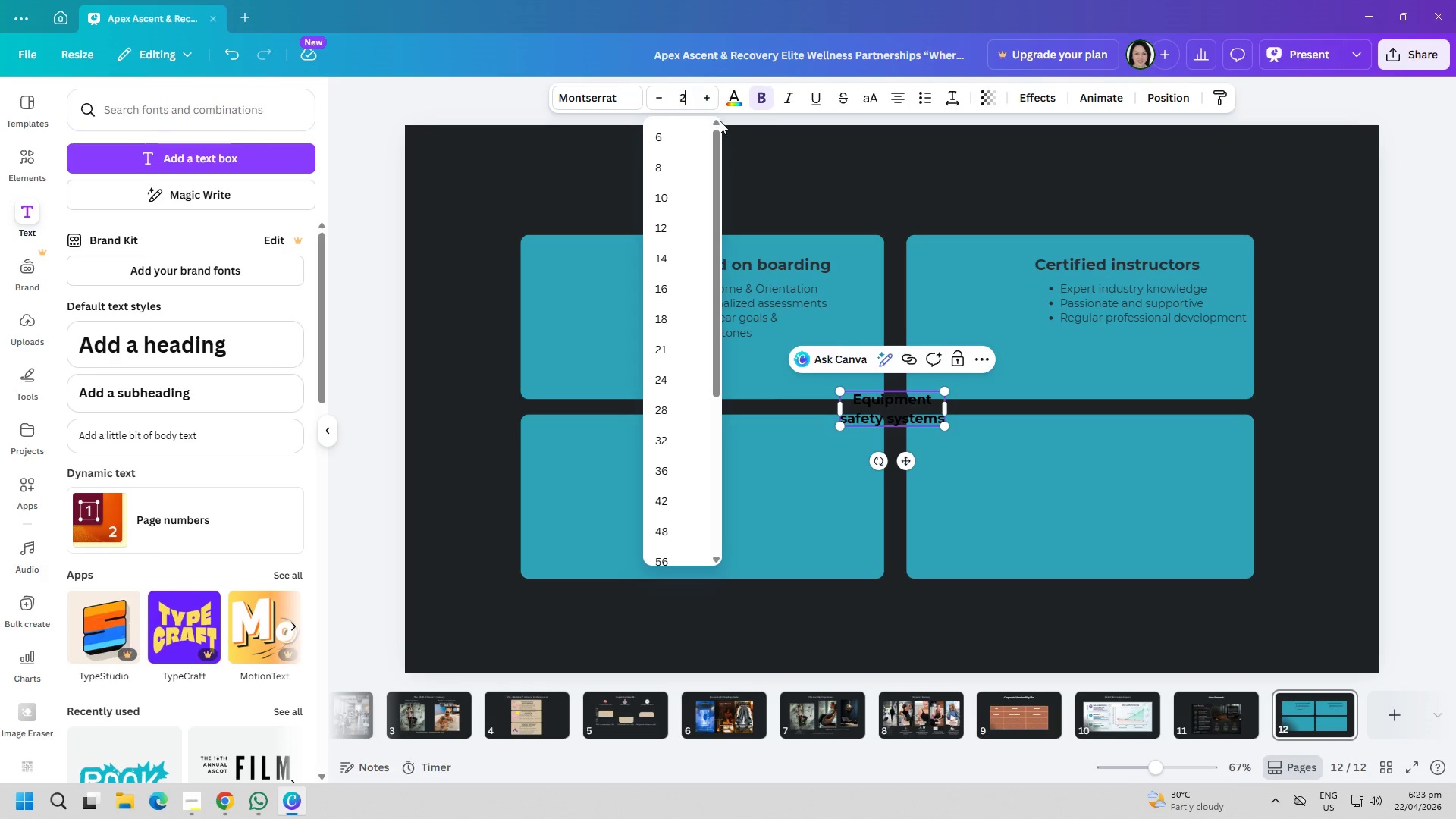 
type(25)
 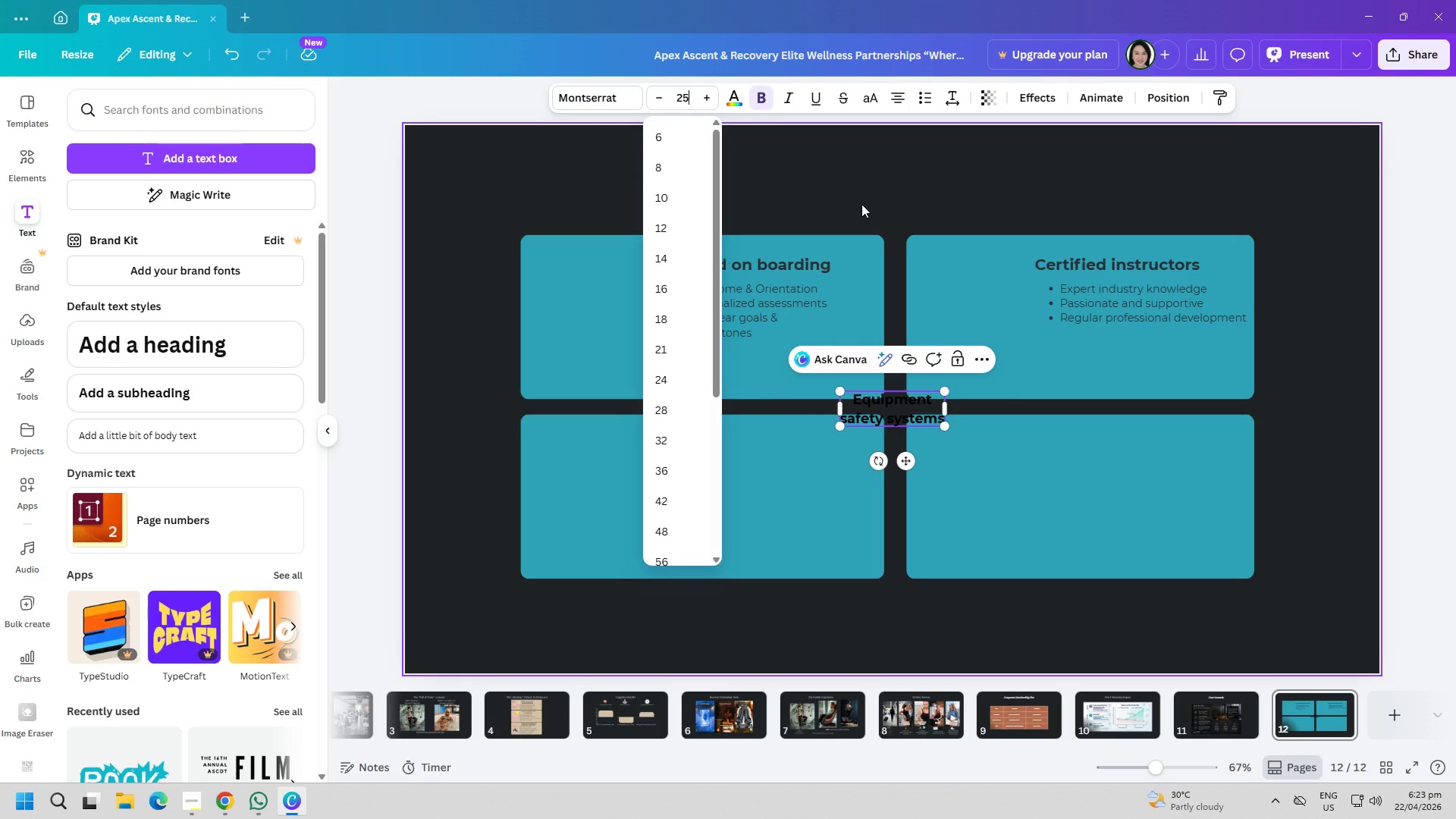 
left_click([861, 204])
 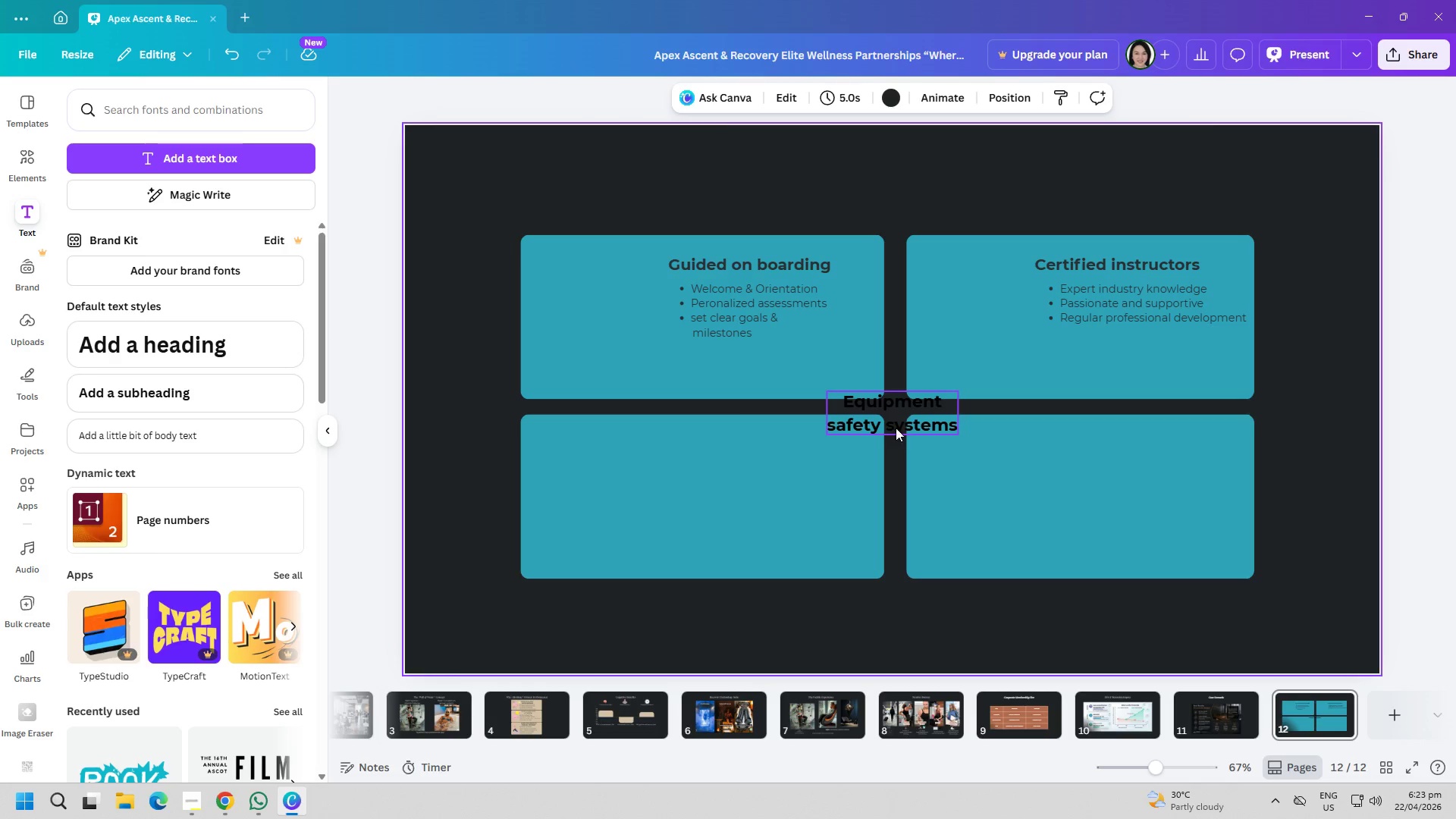 
left_click_drag(start_coordinate=[896, 418], to_coordinate=[740, 453])
 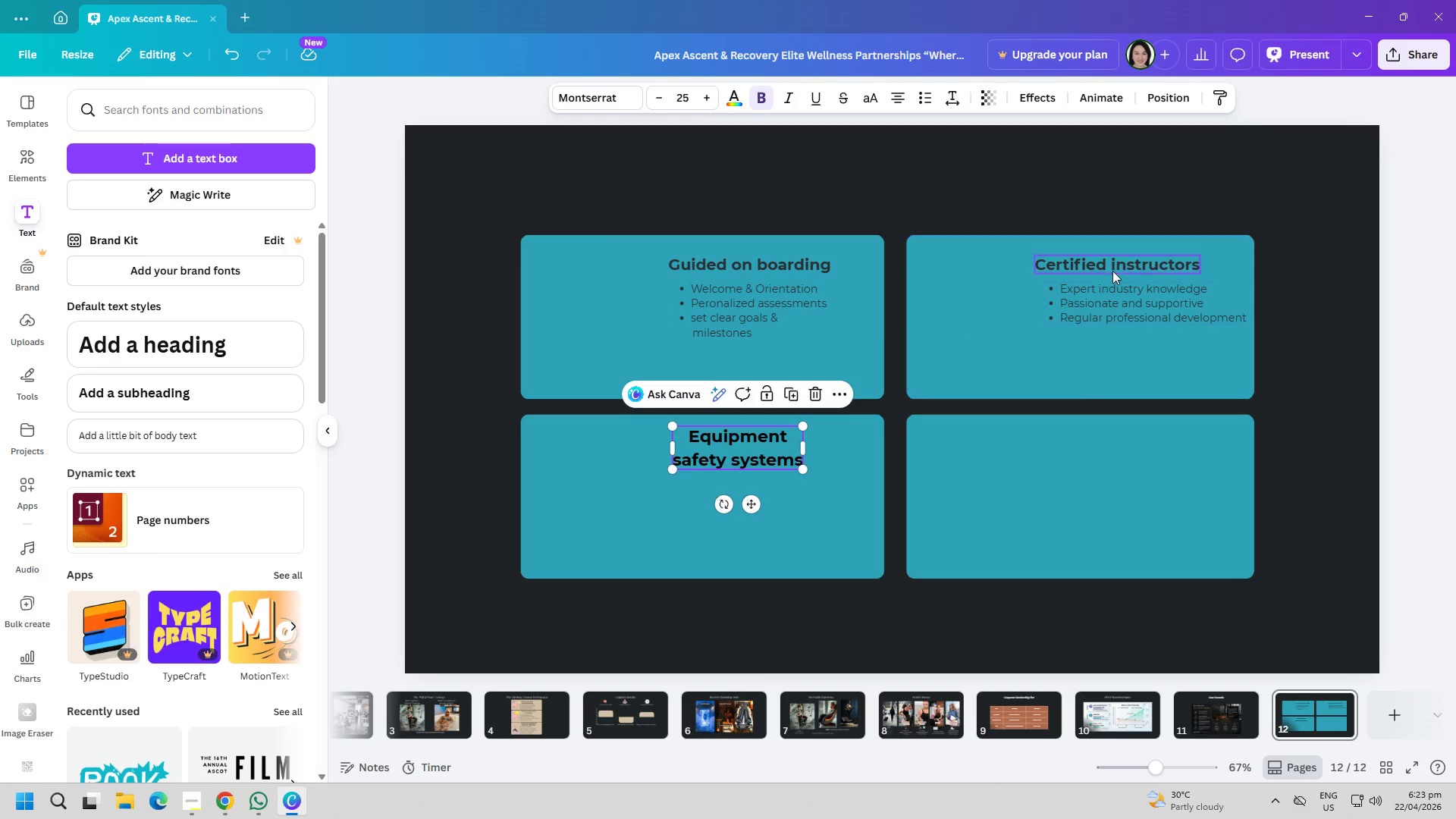 
left_click([1117, 264])
 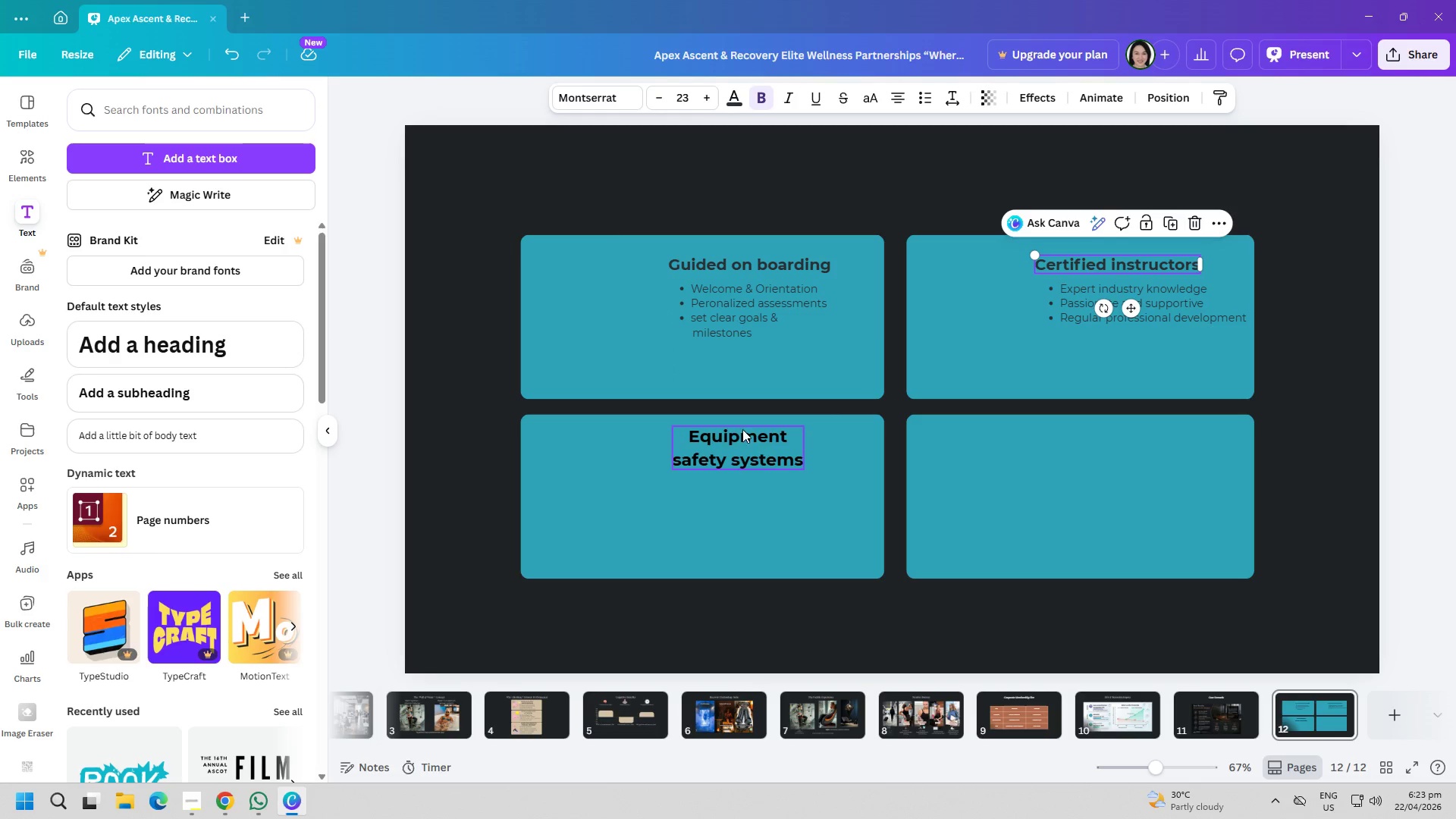 
left_click([734, 450])
 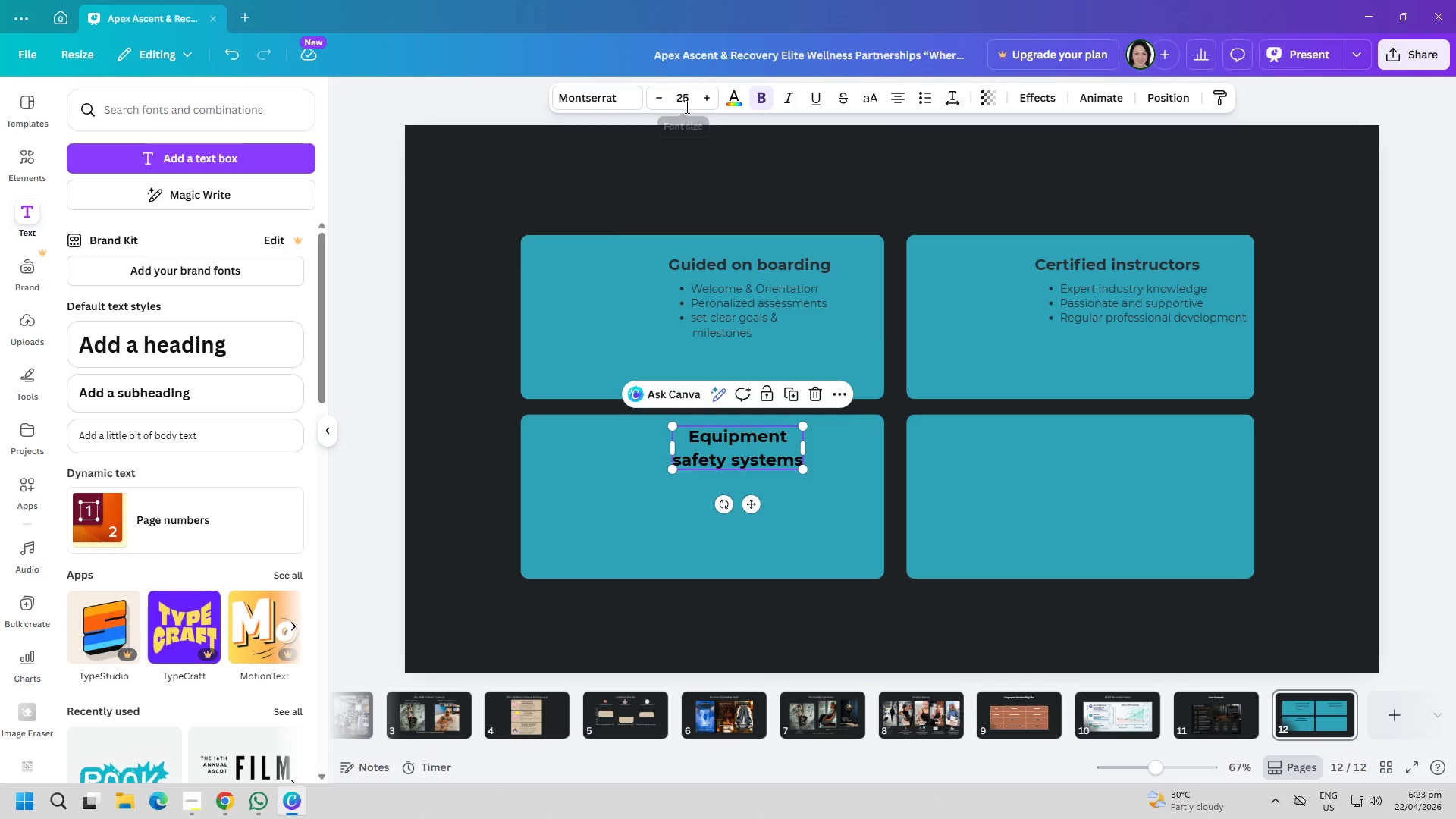 
left_click([721, 100])
 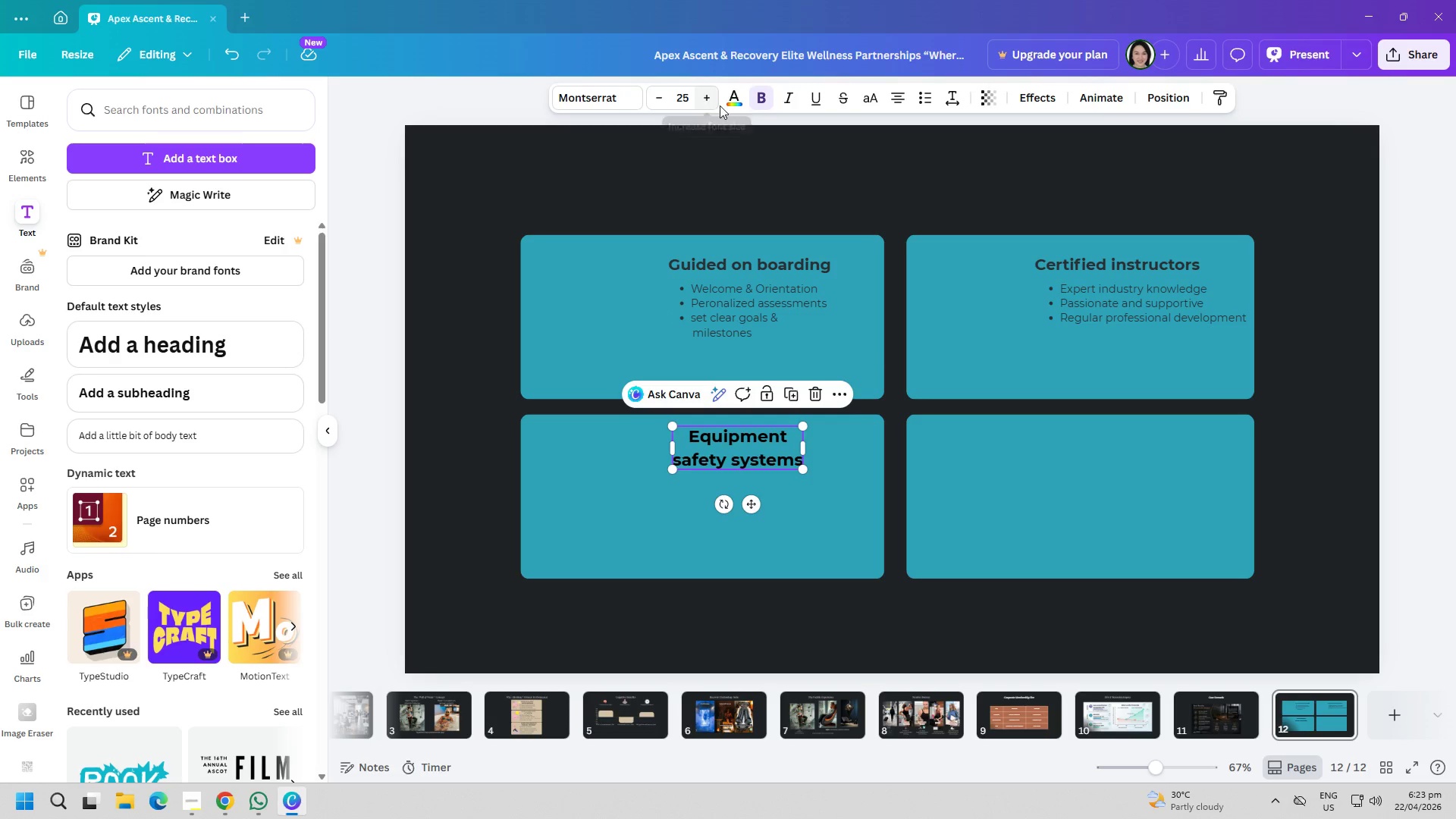 
left_click([732, 100])
 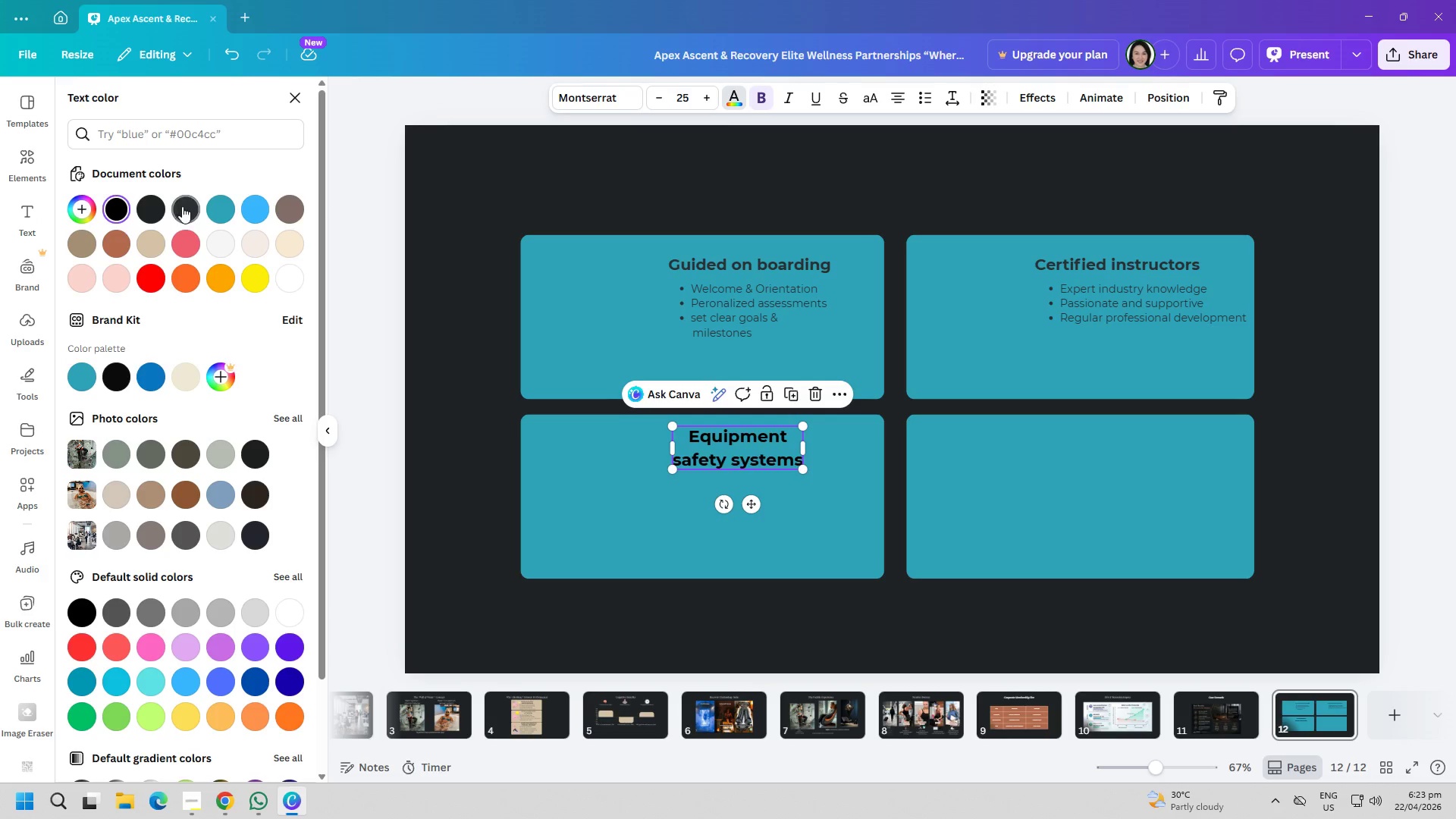 
double_click([513, 167])
 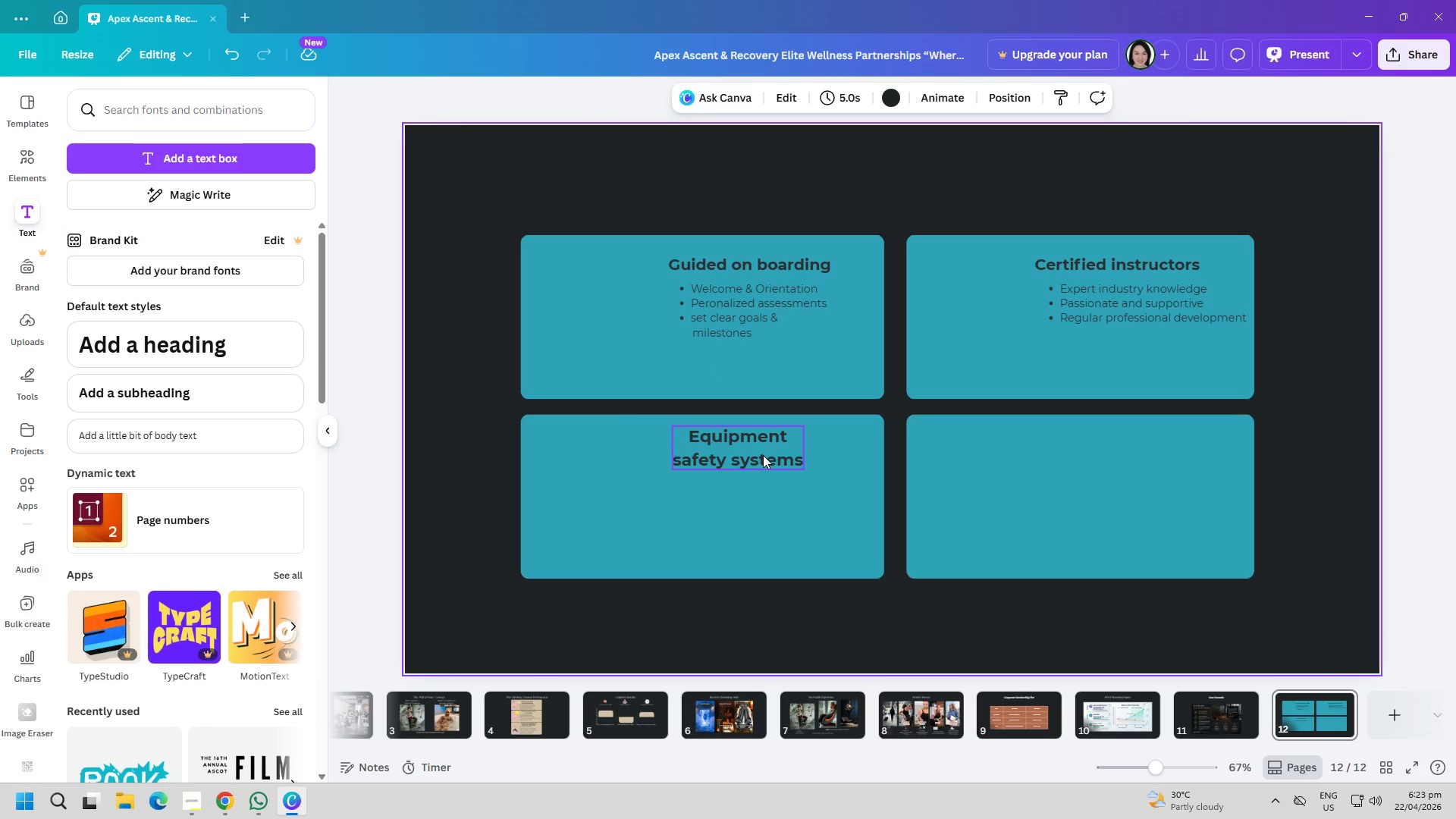 
left_click_drag(start_coordinate=[763, 455], to_coordinate=[767, 455])
 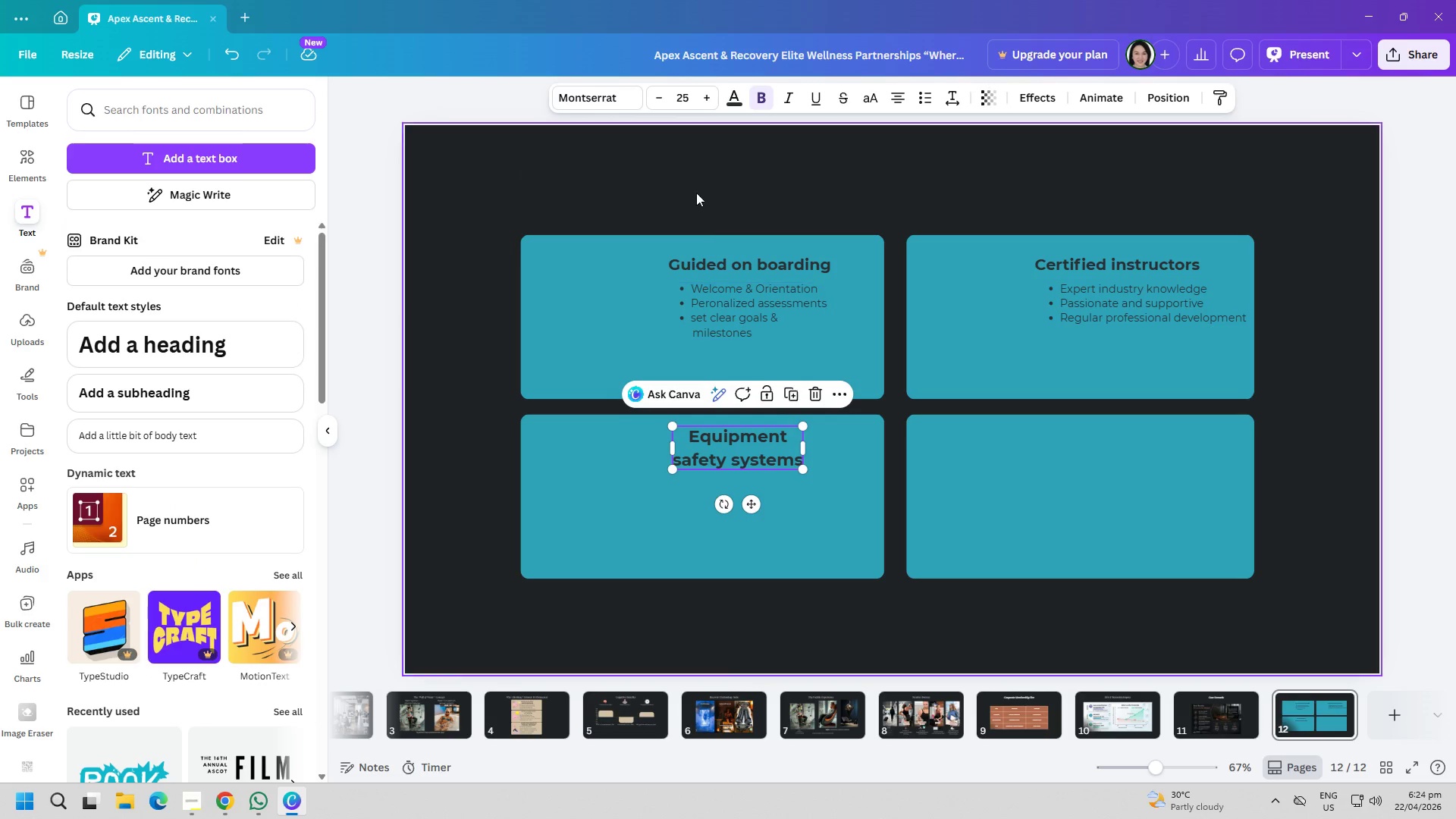 
left_click([693, 180])
 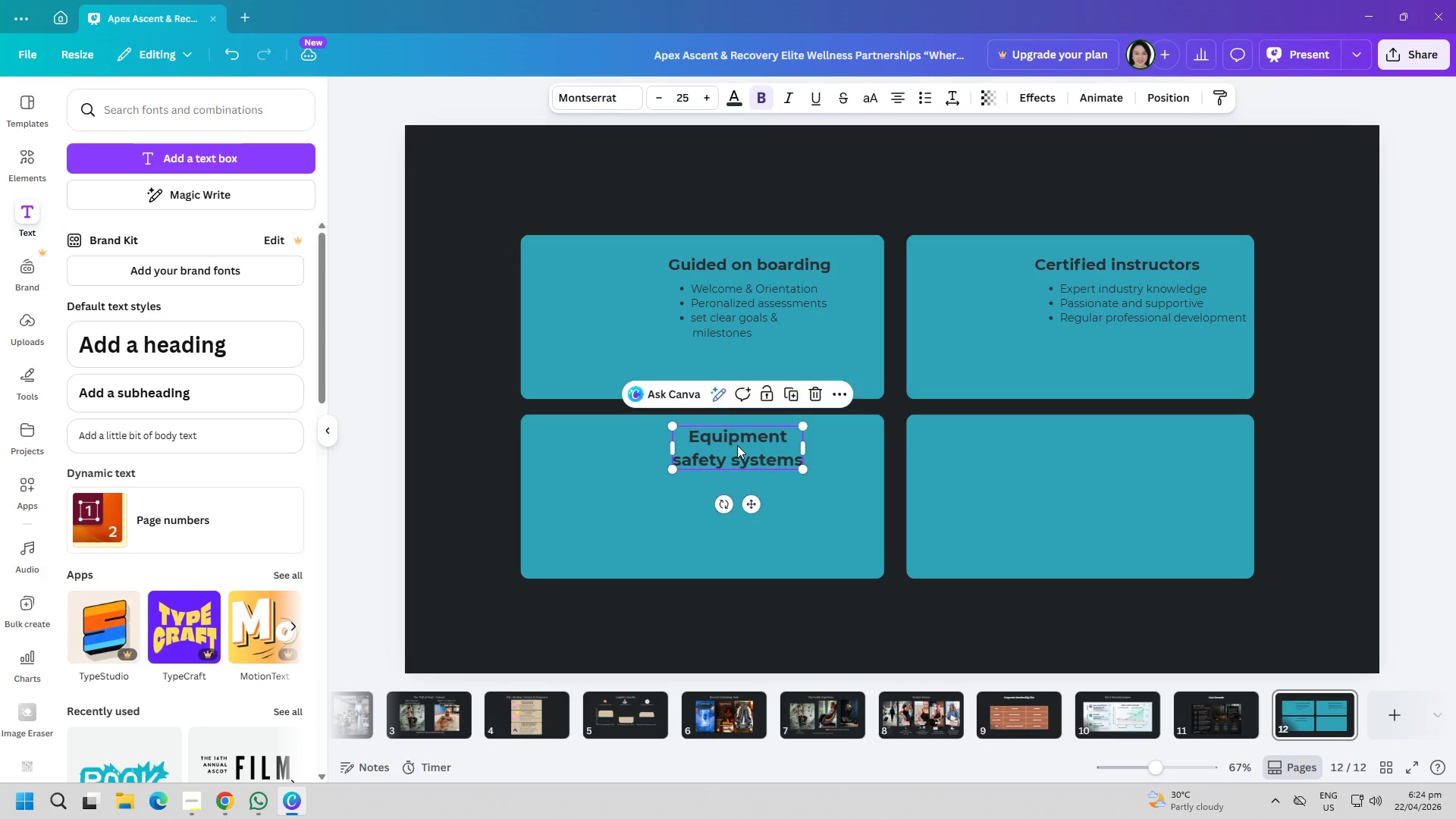 
double_click([284, 149])
 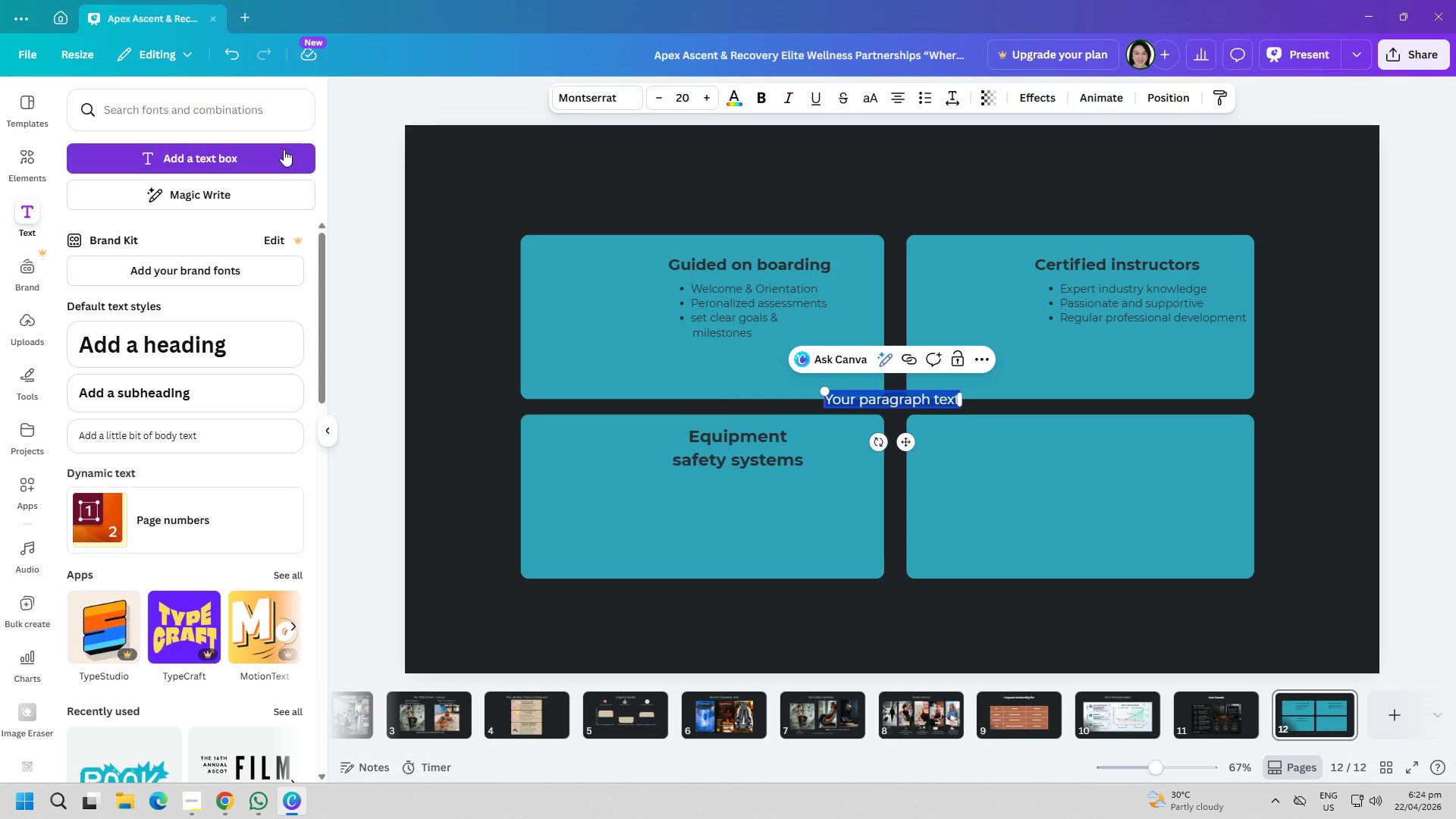 
type(Rigorous inspection)
 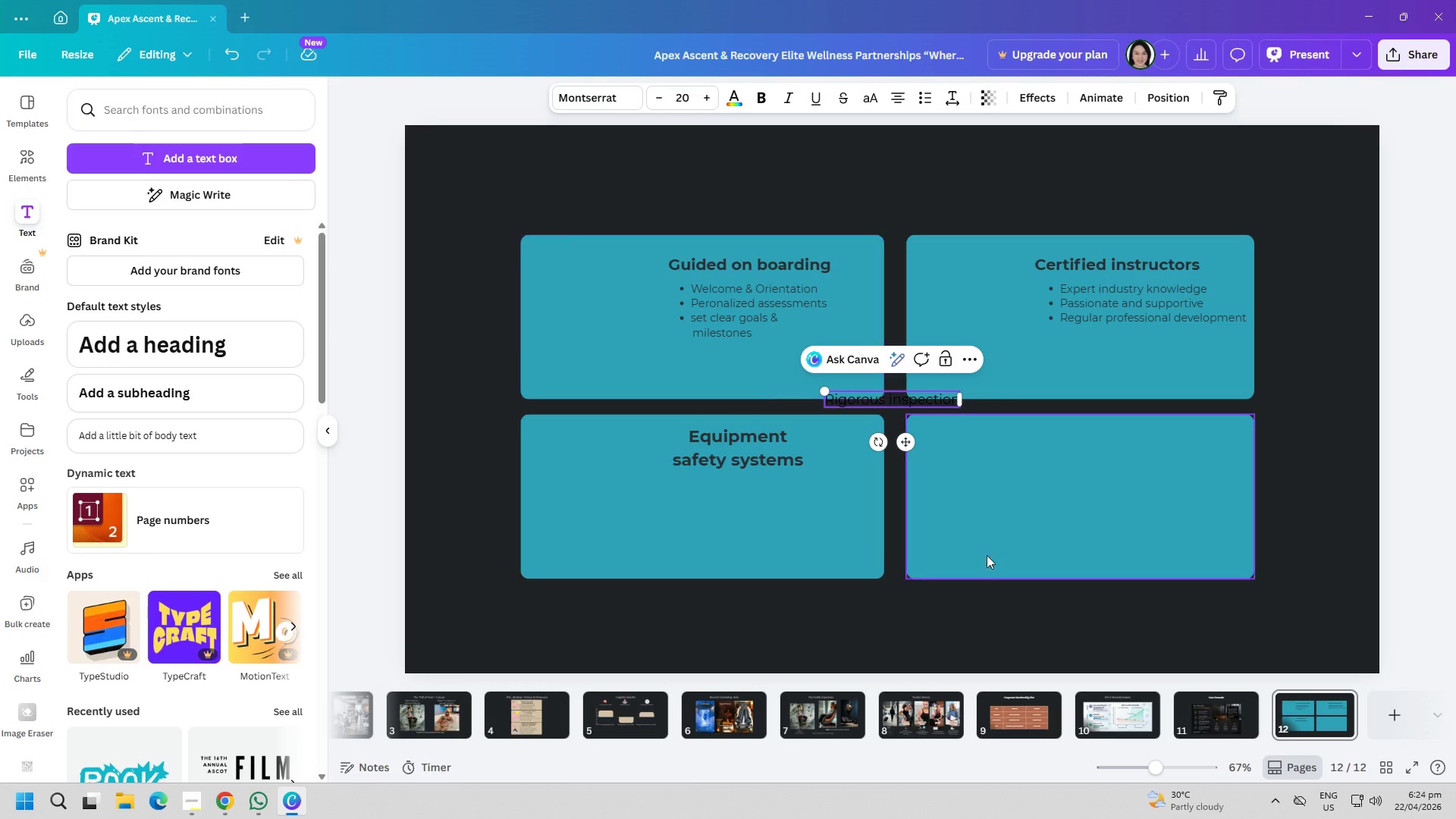 
left_click([912, 623])
 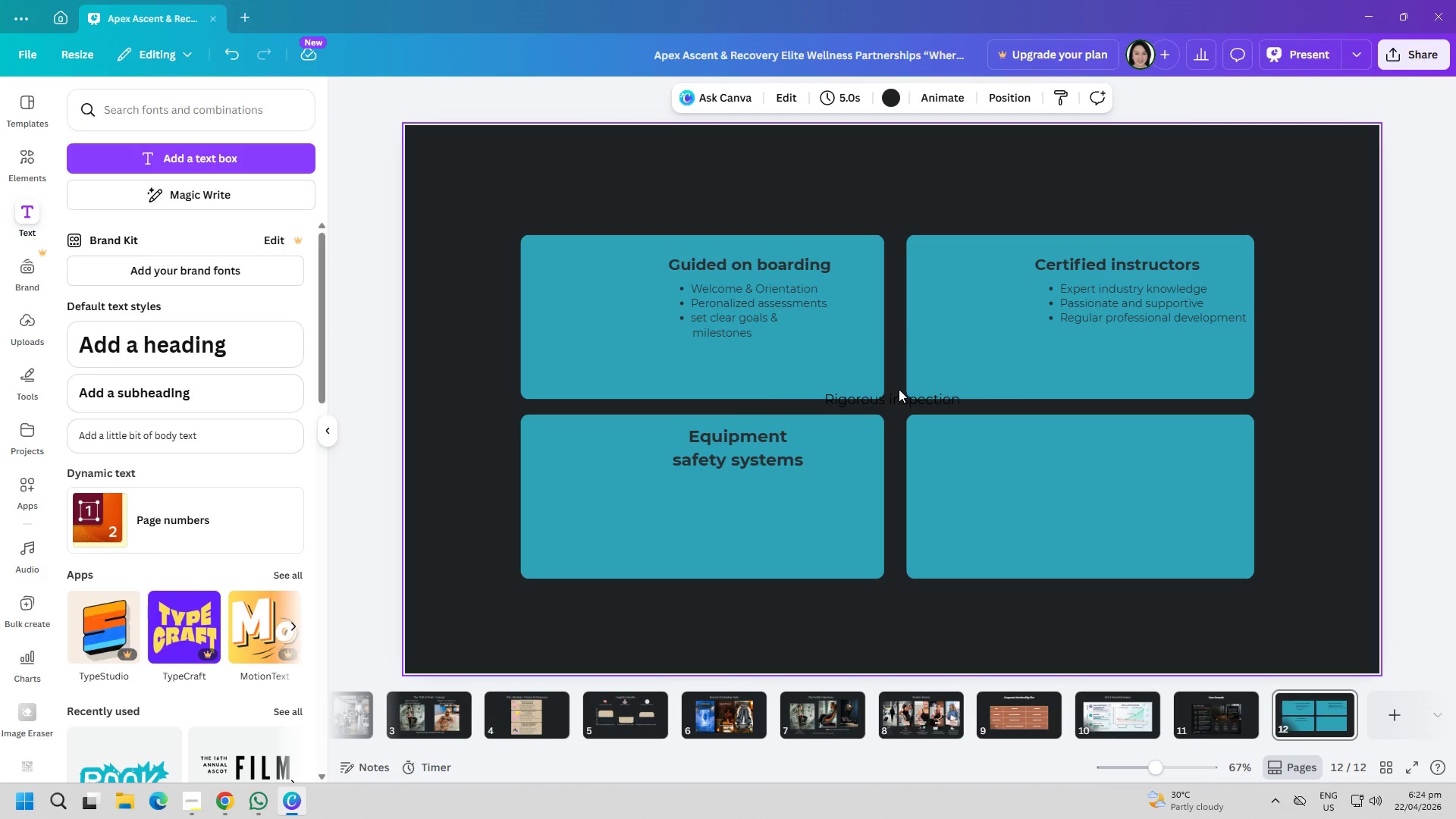 
left_click_drag(start_coordinate=[901, 397], to_coordinate=[764, 491])
 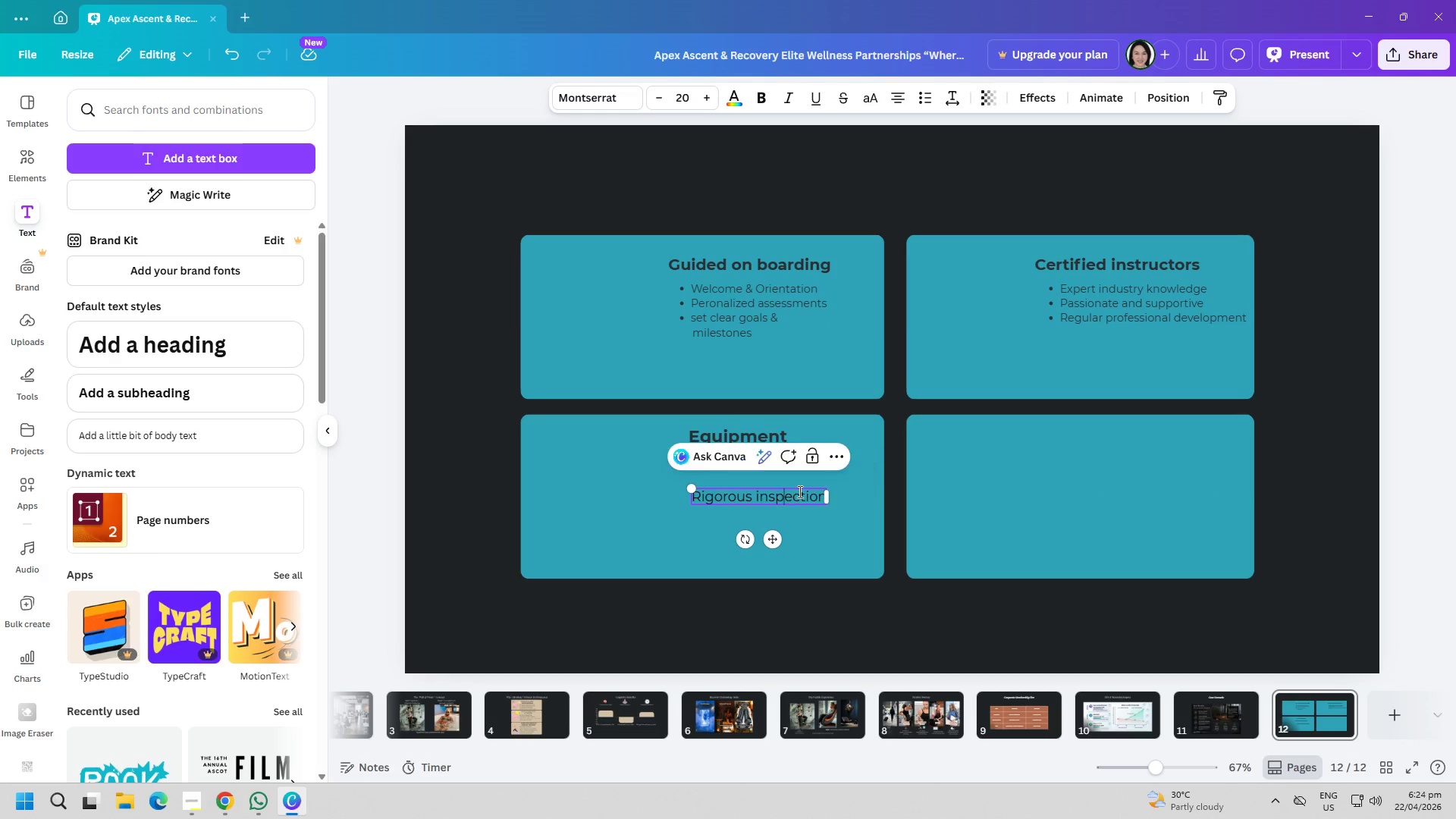 
double_click([800, 491])
 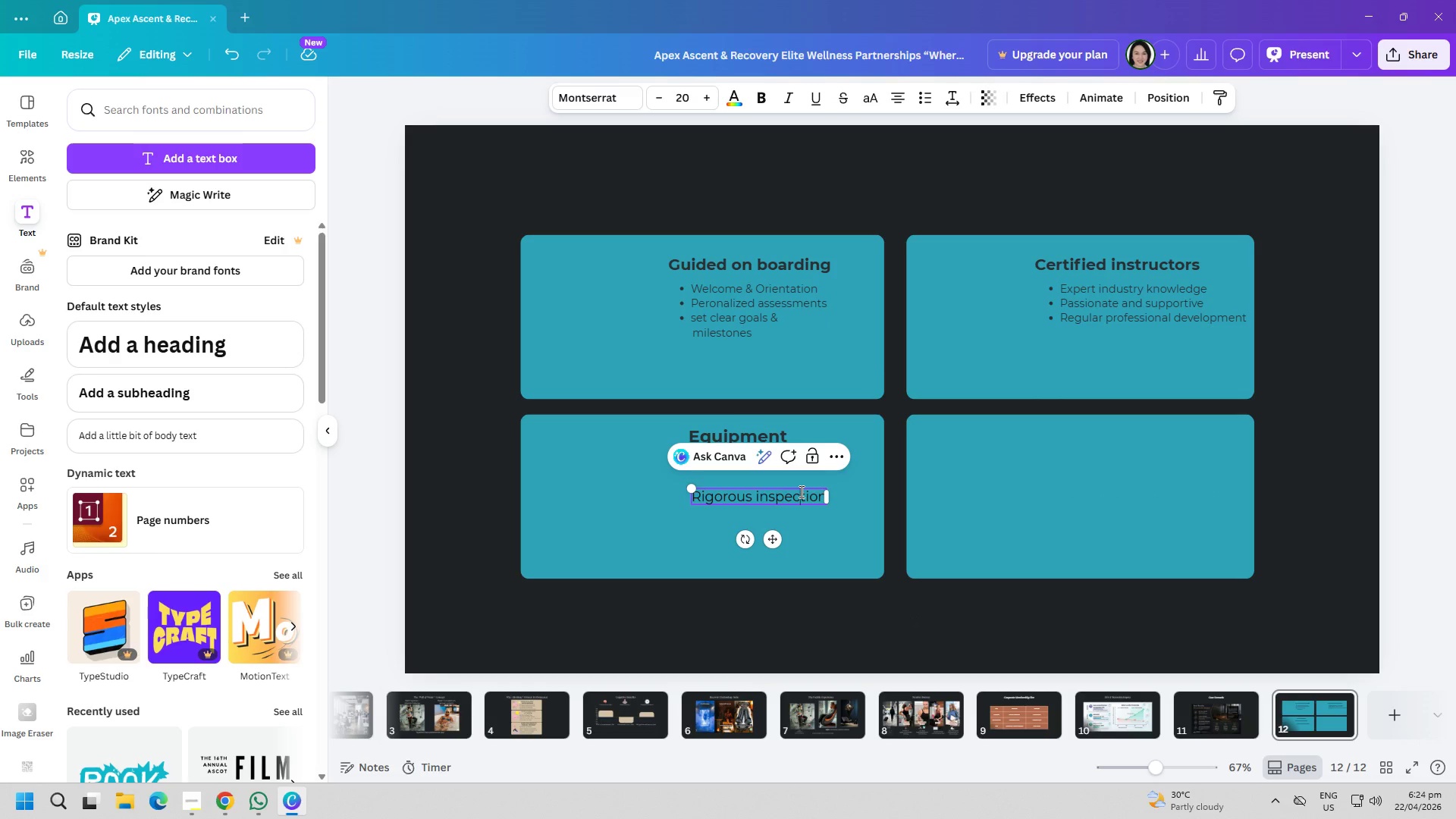 
key(ArrowRight)
 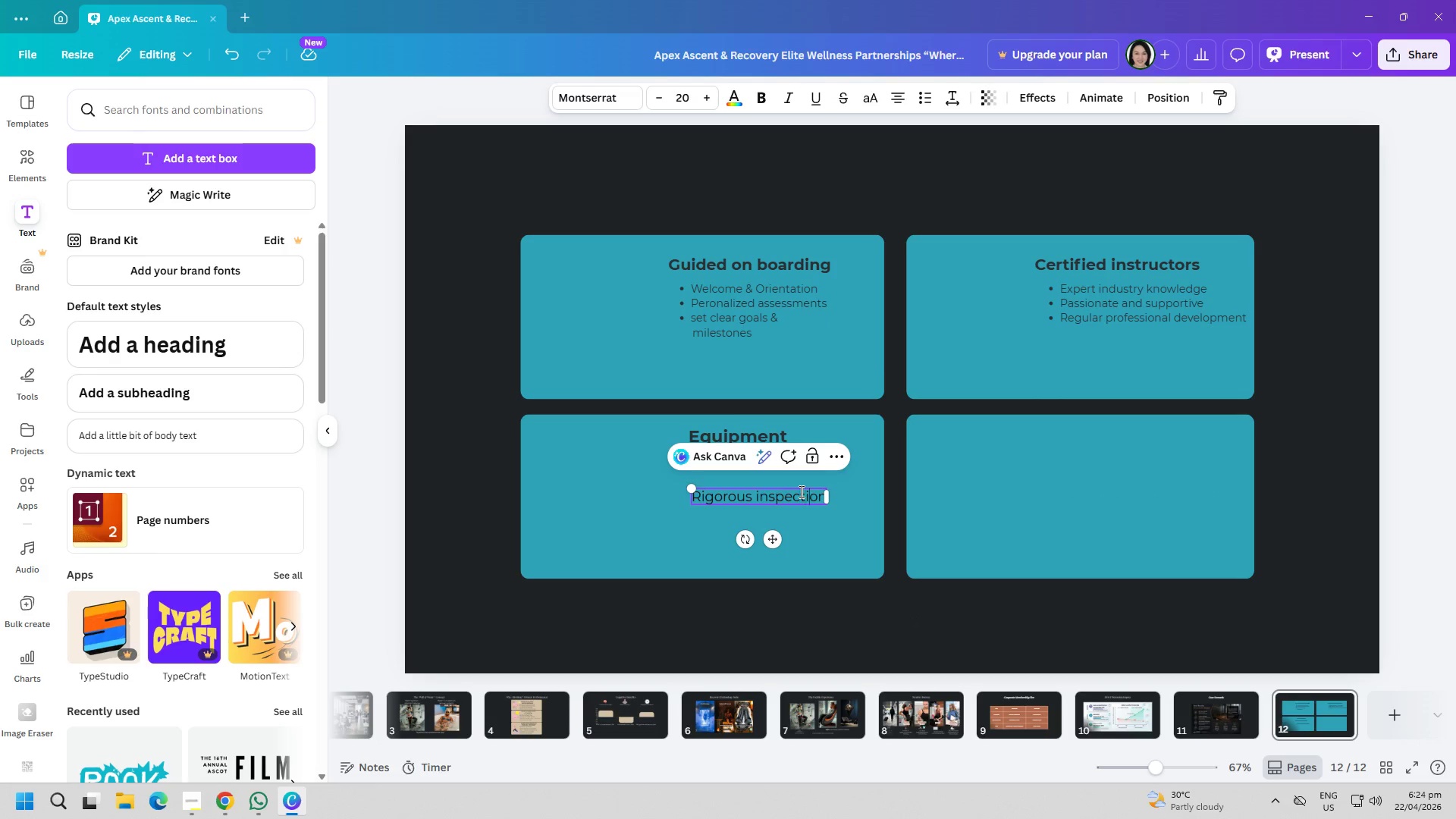 
key(ArrowRight)
 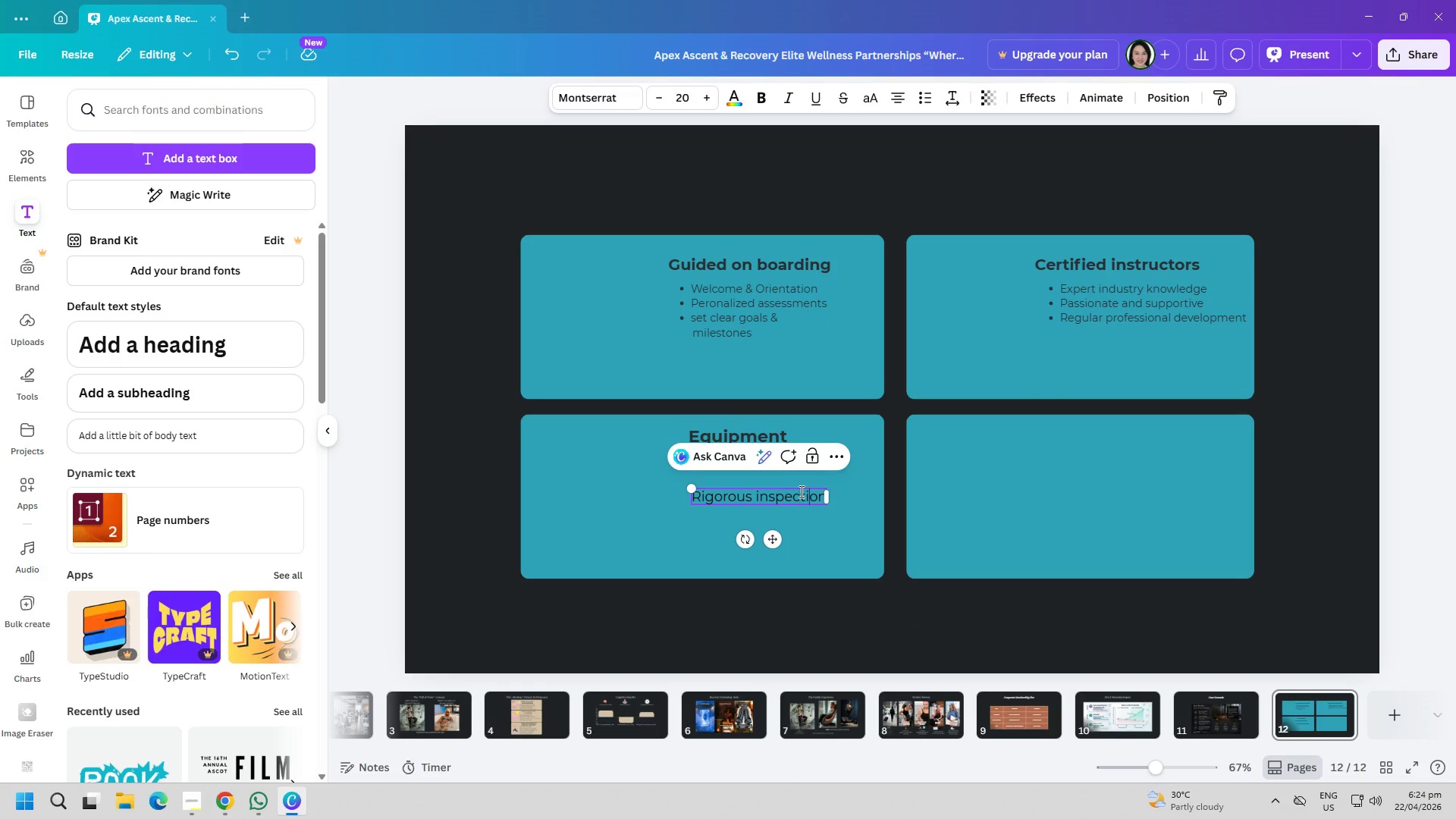 
key(ArrowRight)
 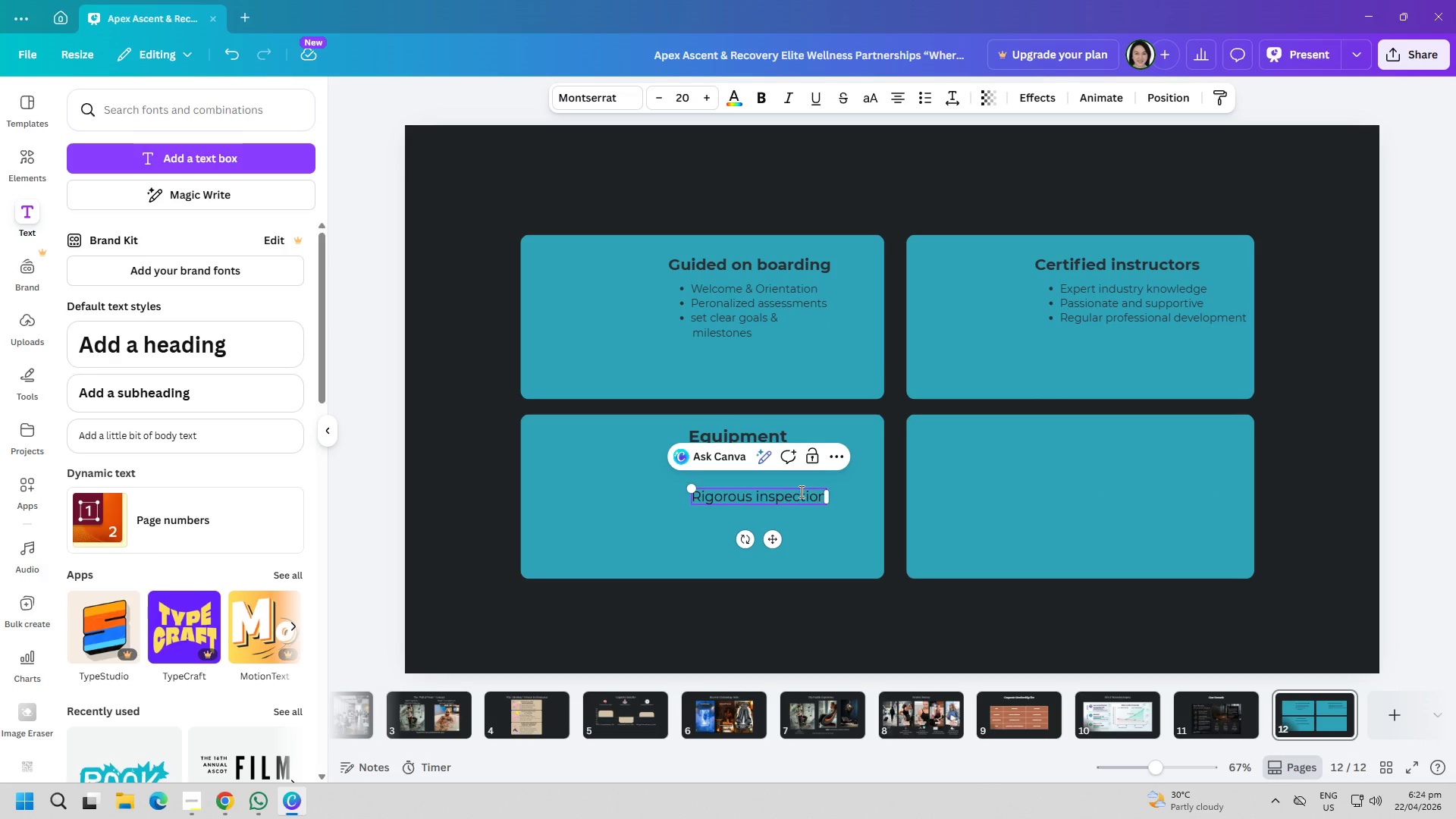 
key(ArrowRight)
 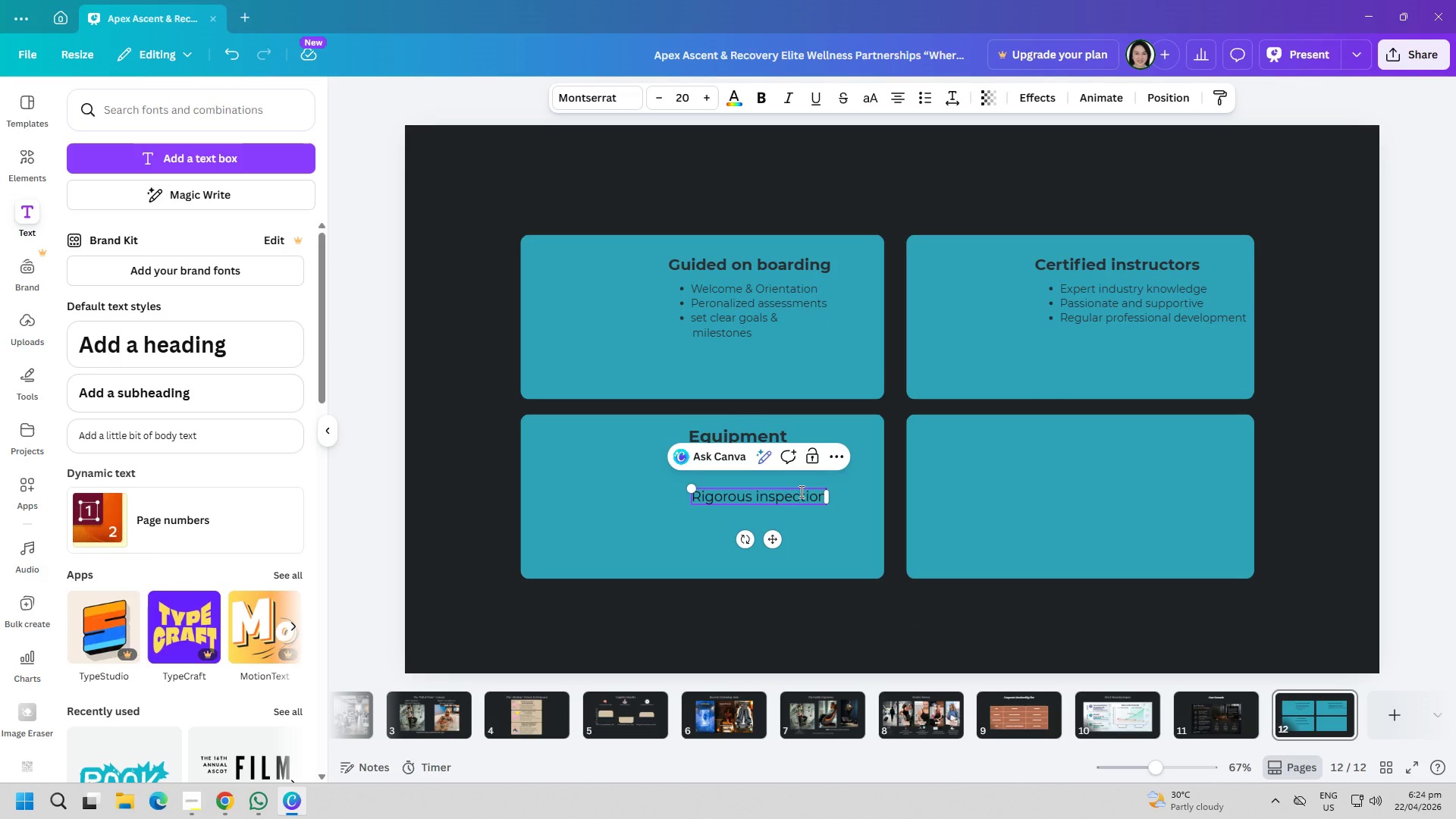 
key(ArrowRight)
 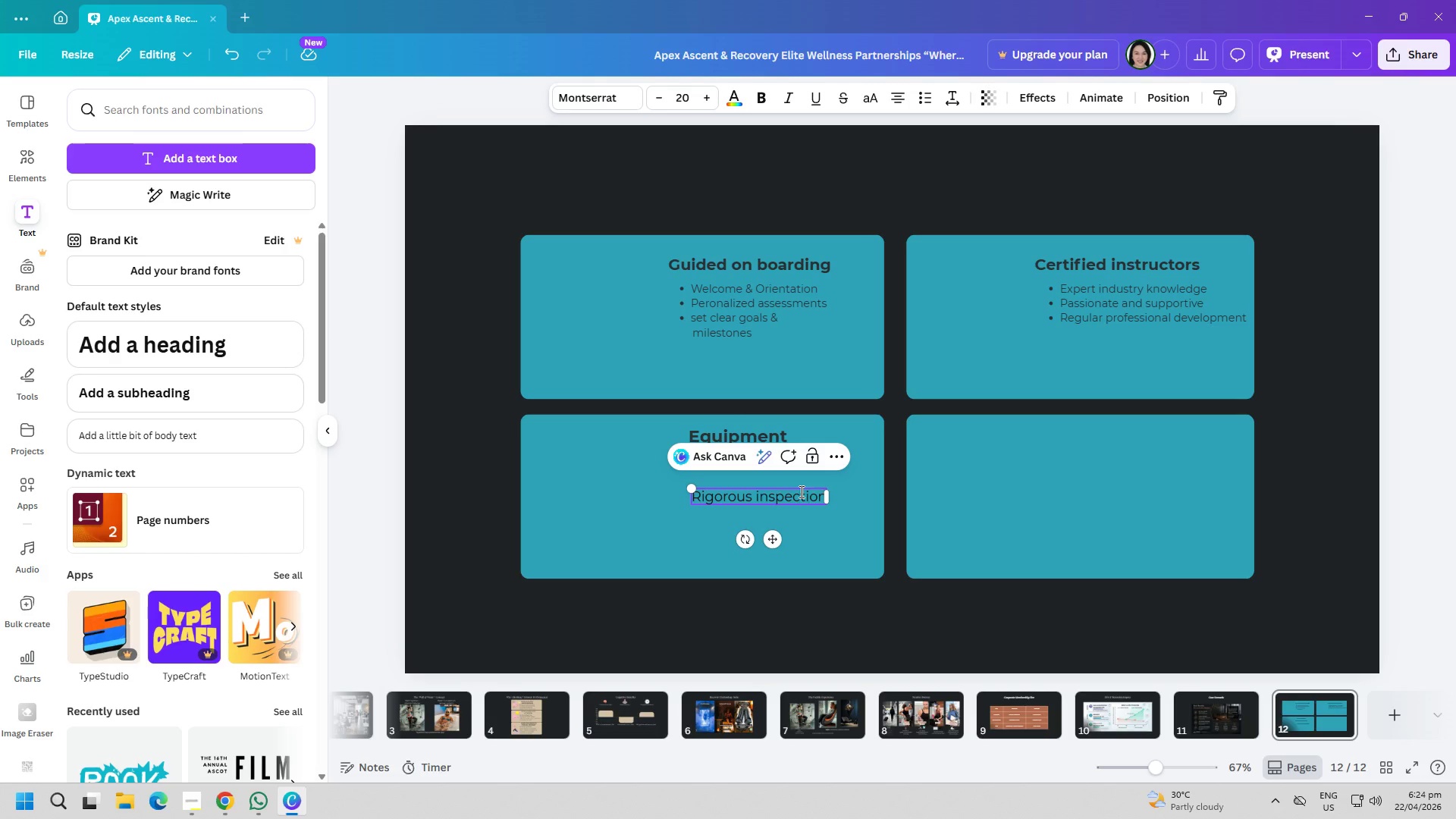 
key(Enter)
 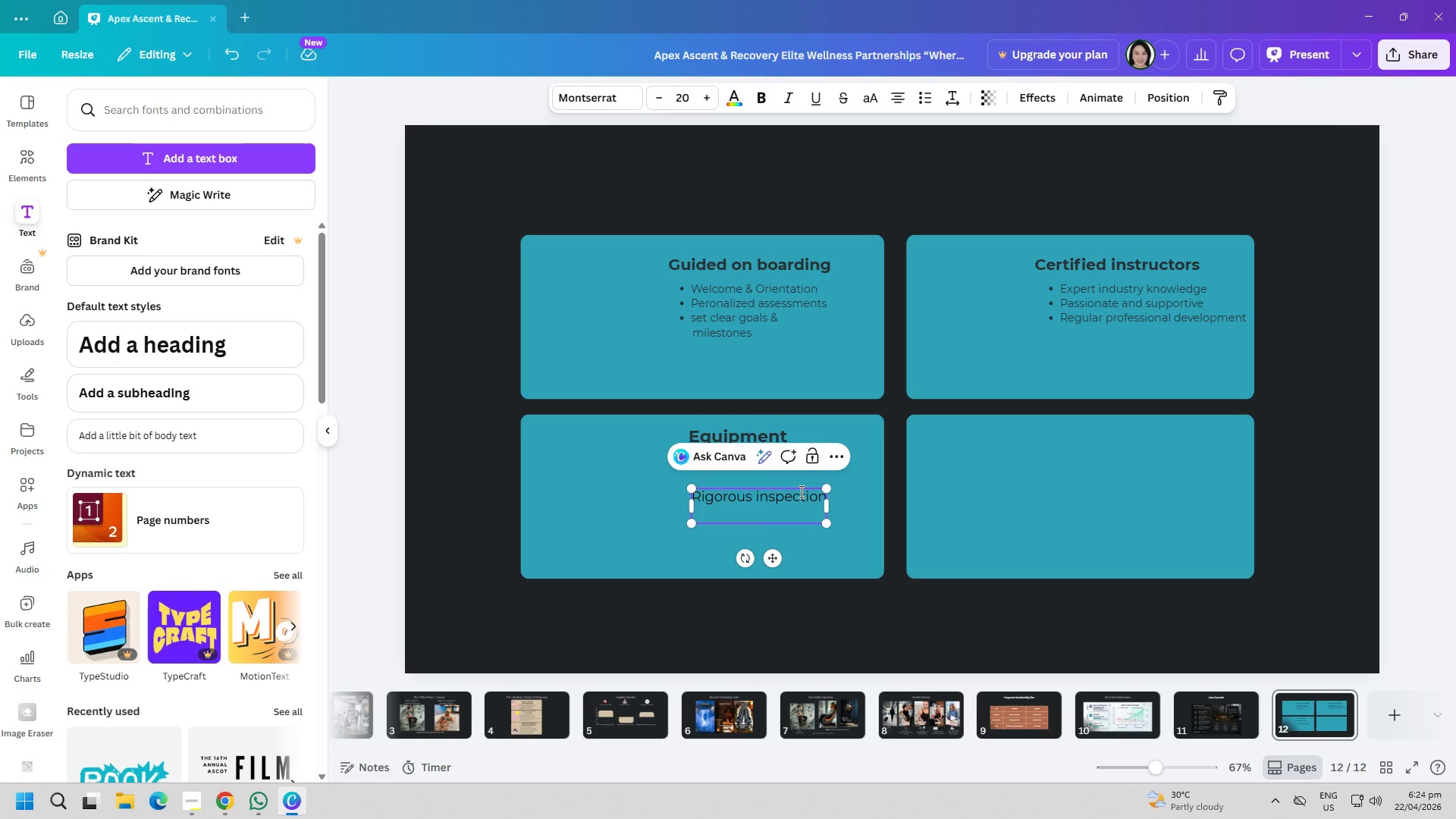 
type(protocols)
 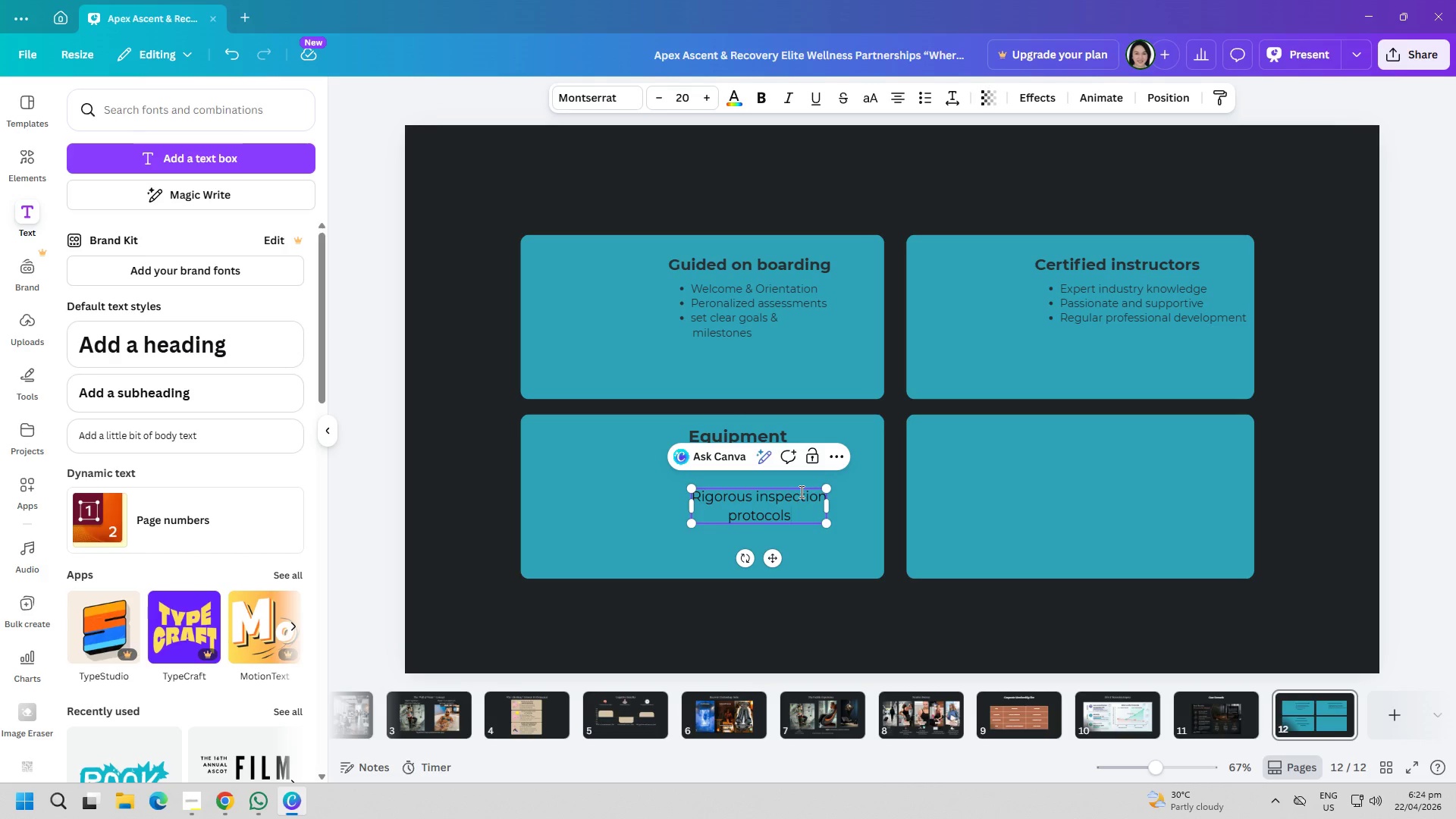 
key(Enter)
 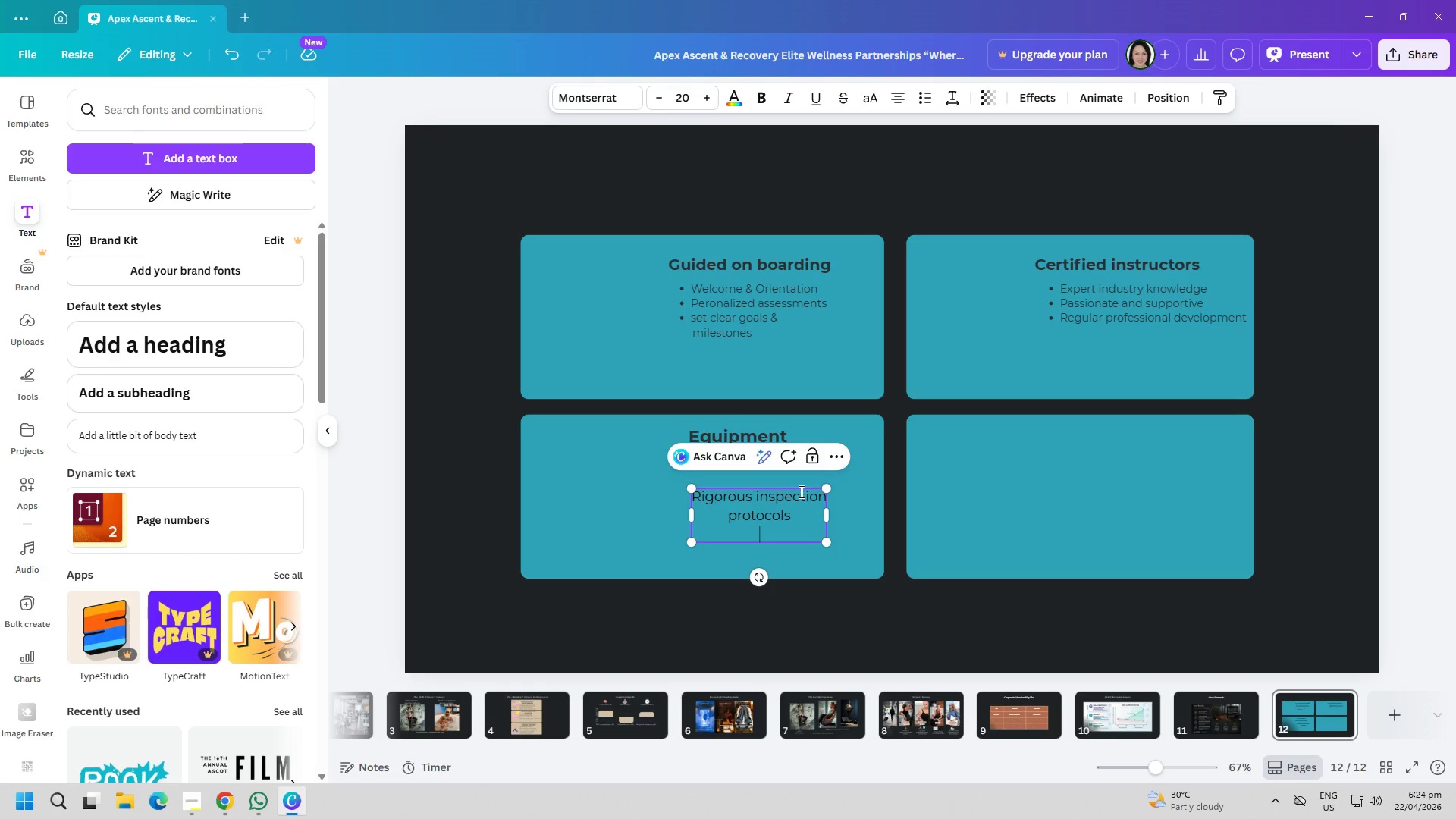 
type(Maintenance schedules)
 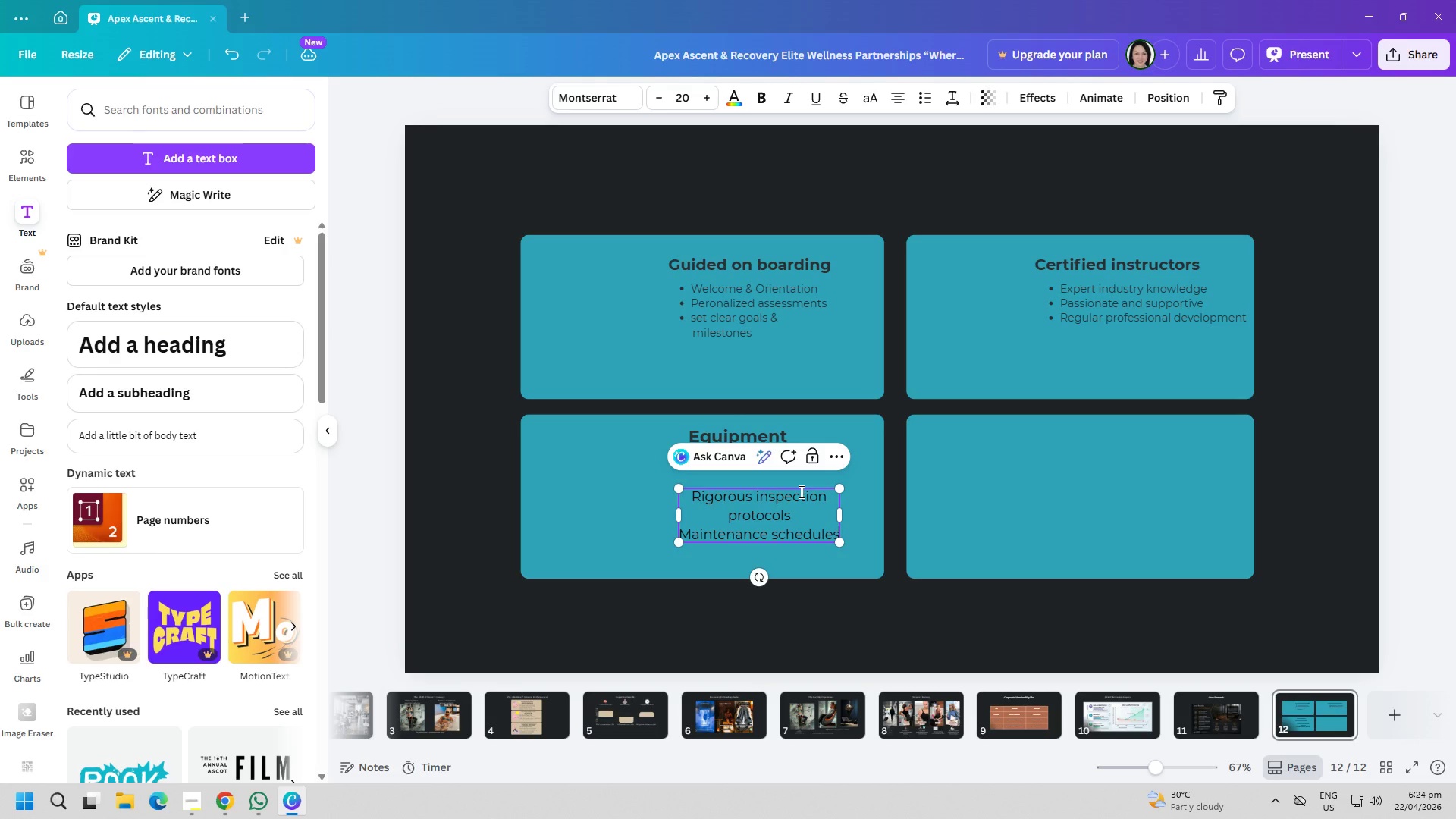 
key(Enter)
 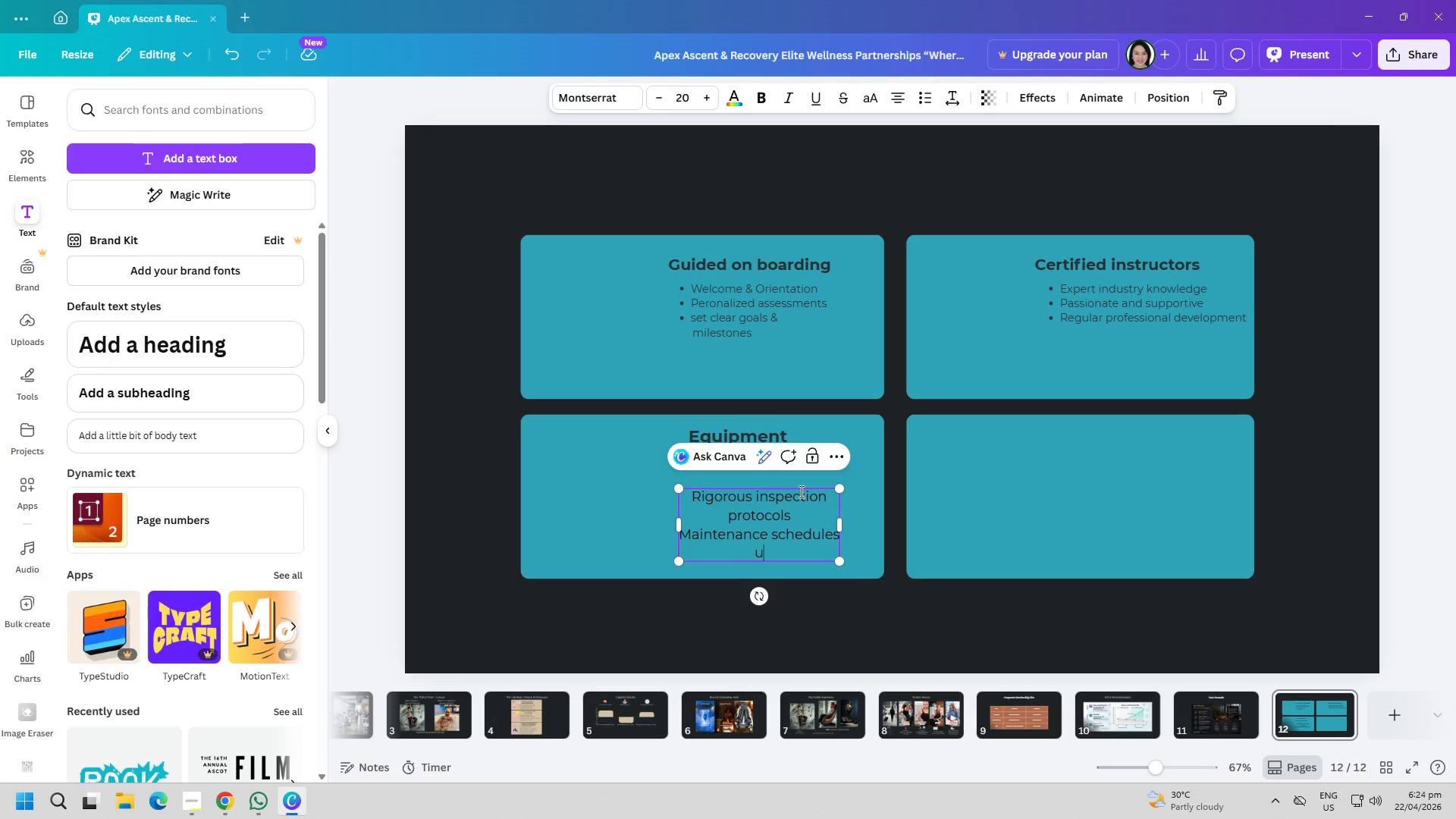 
type(user)
key(Backspace)
key(Backspace)
key(Backspace)
type(U)
key(Backspace)
key(Backspace)
type(User safety training )
 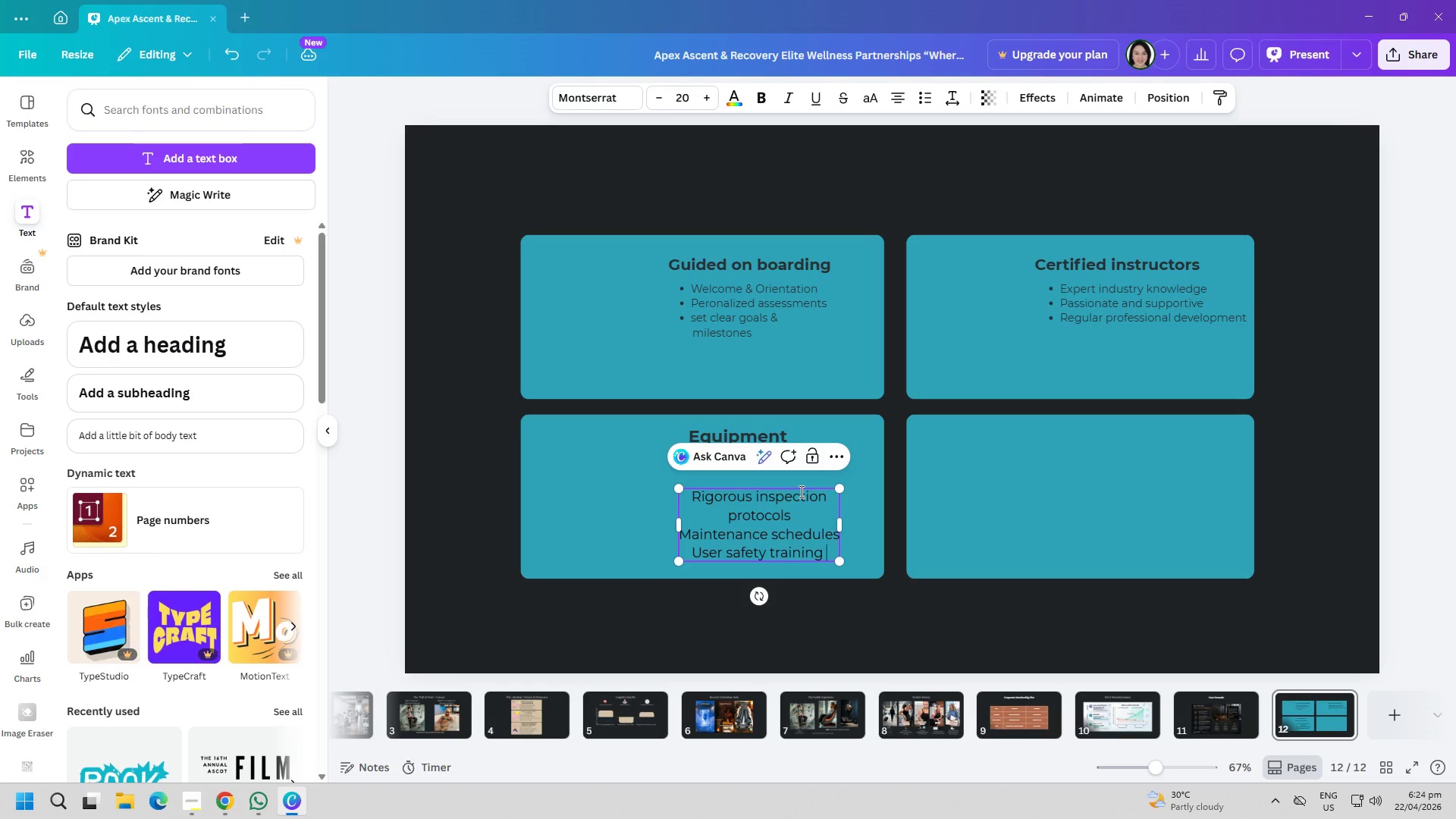 
key(Enter)
 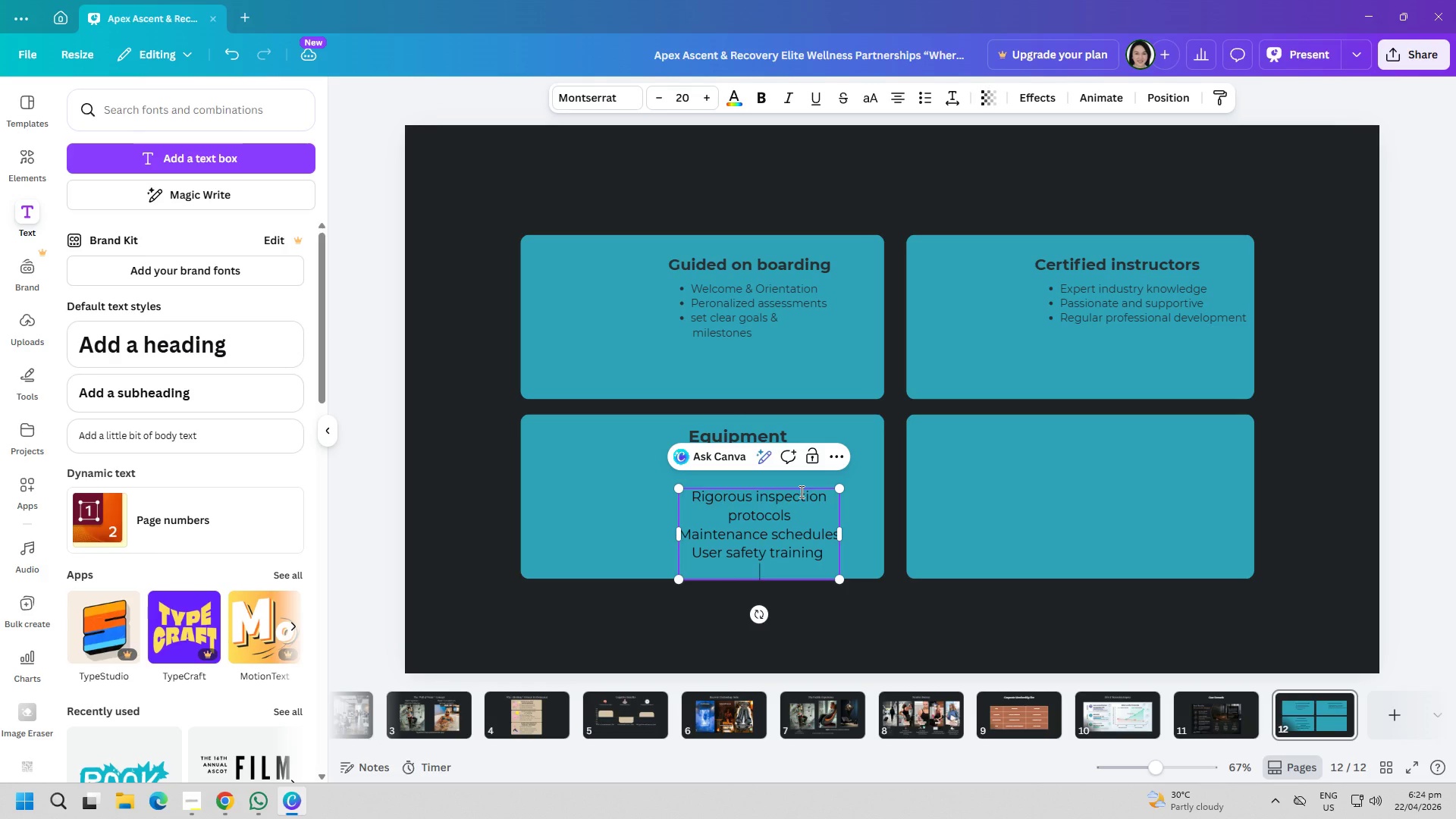 
type(modules)
 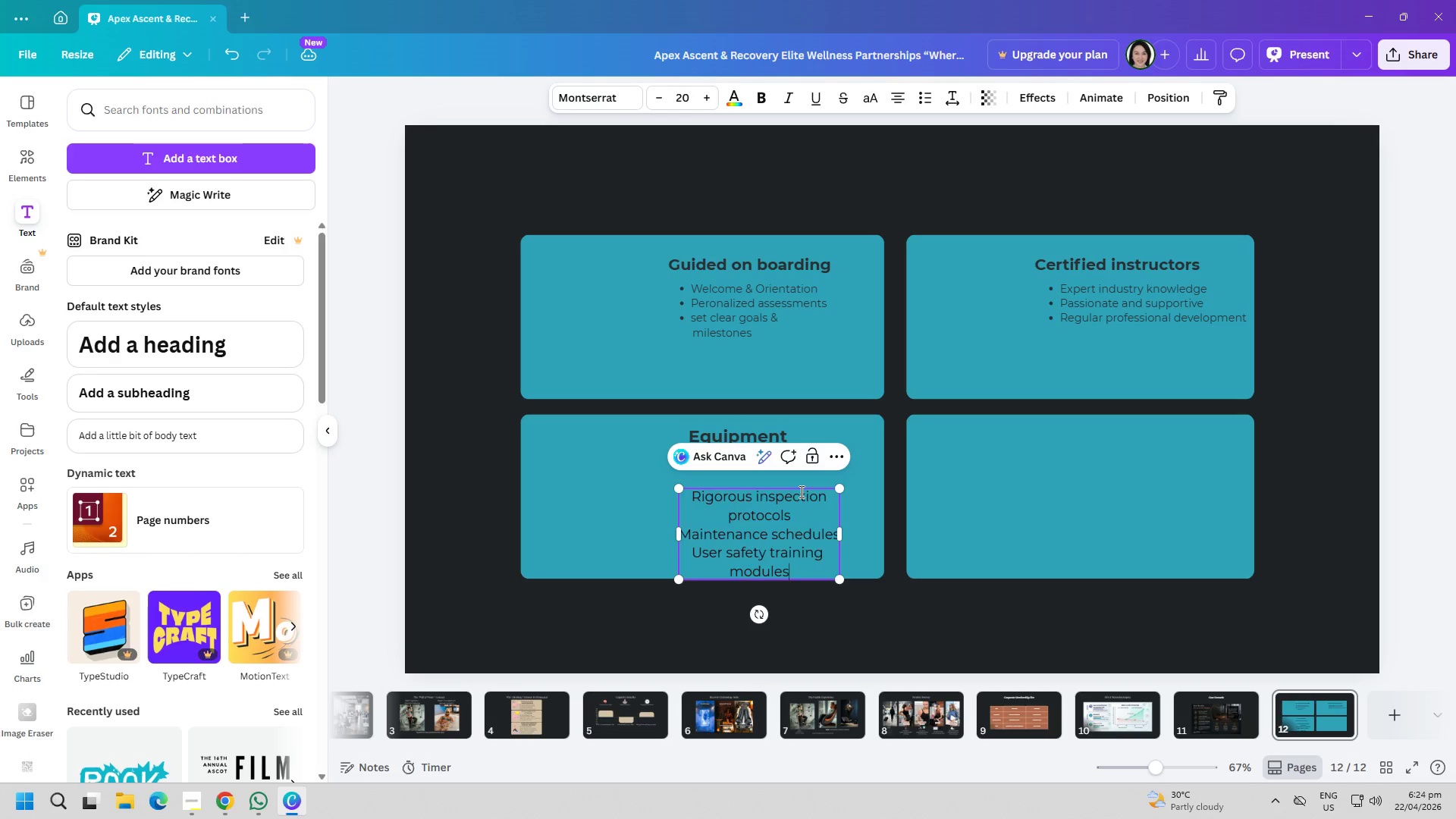 
key(Control+ControlLeft)
 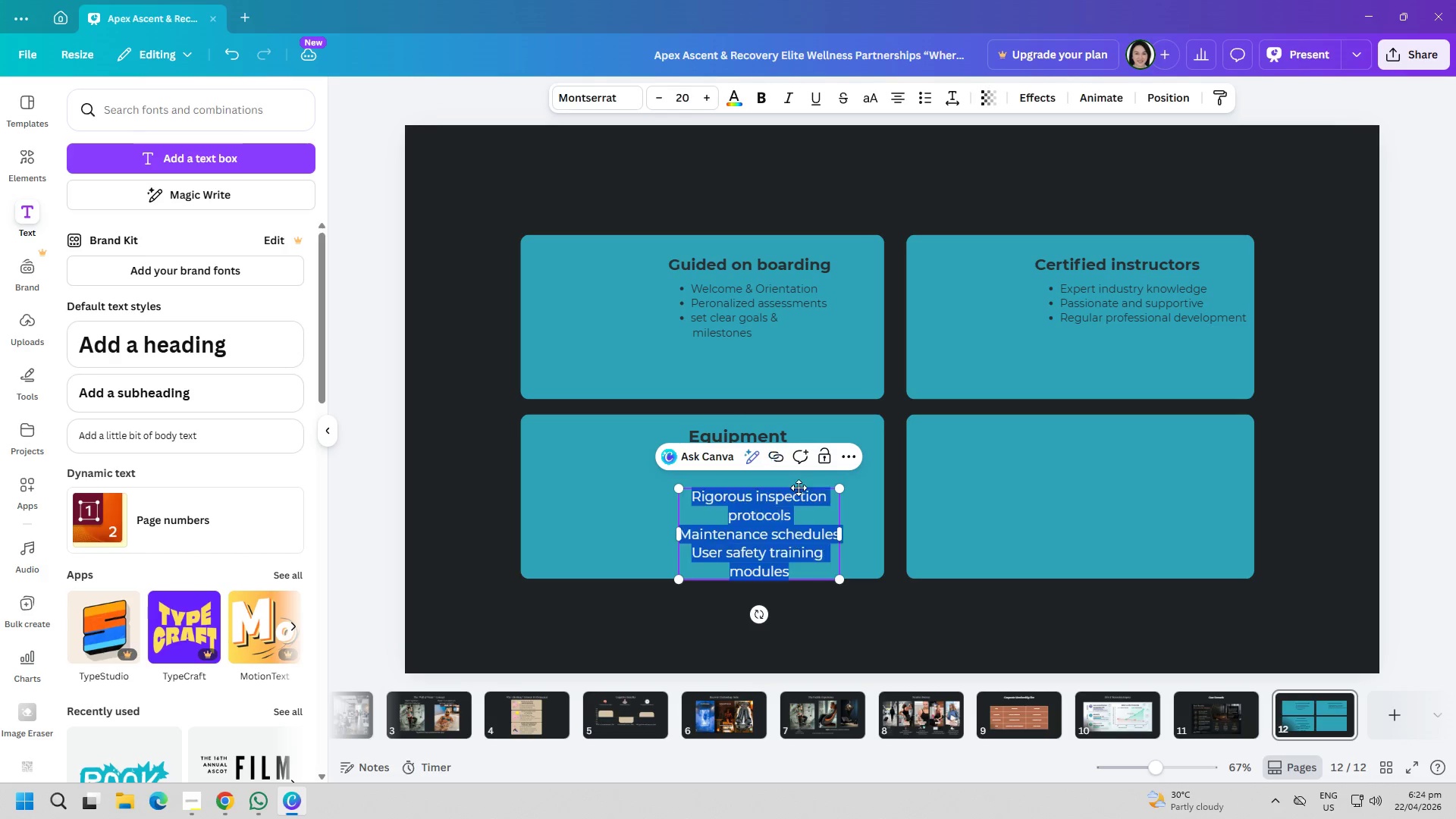 
key(Control+A)
 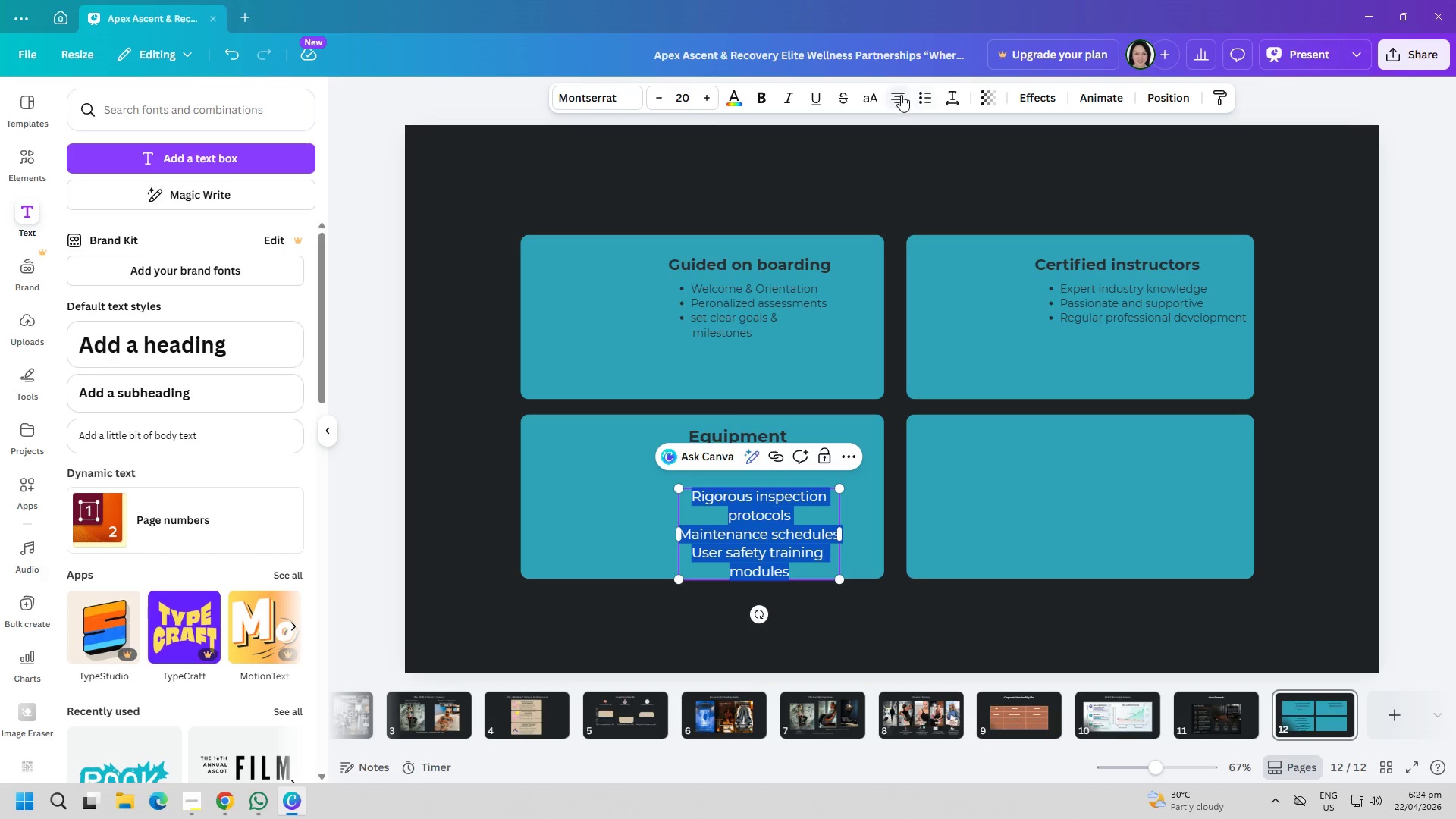 
left_click([924, 97])
 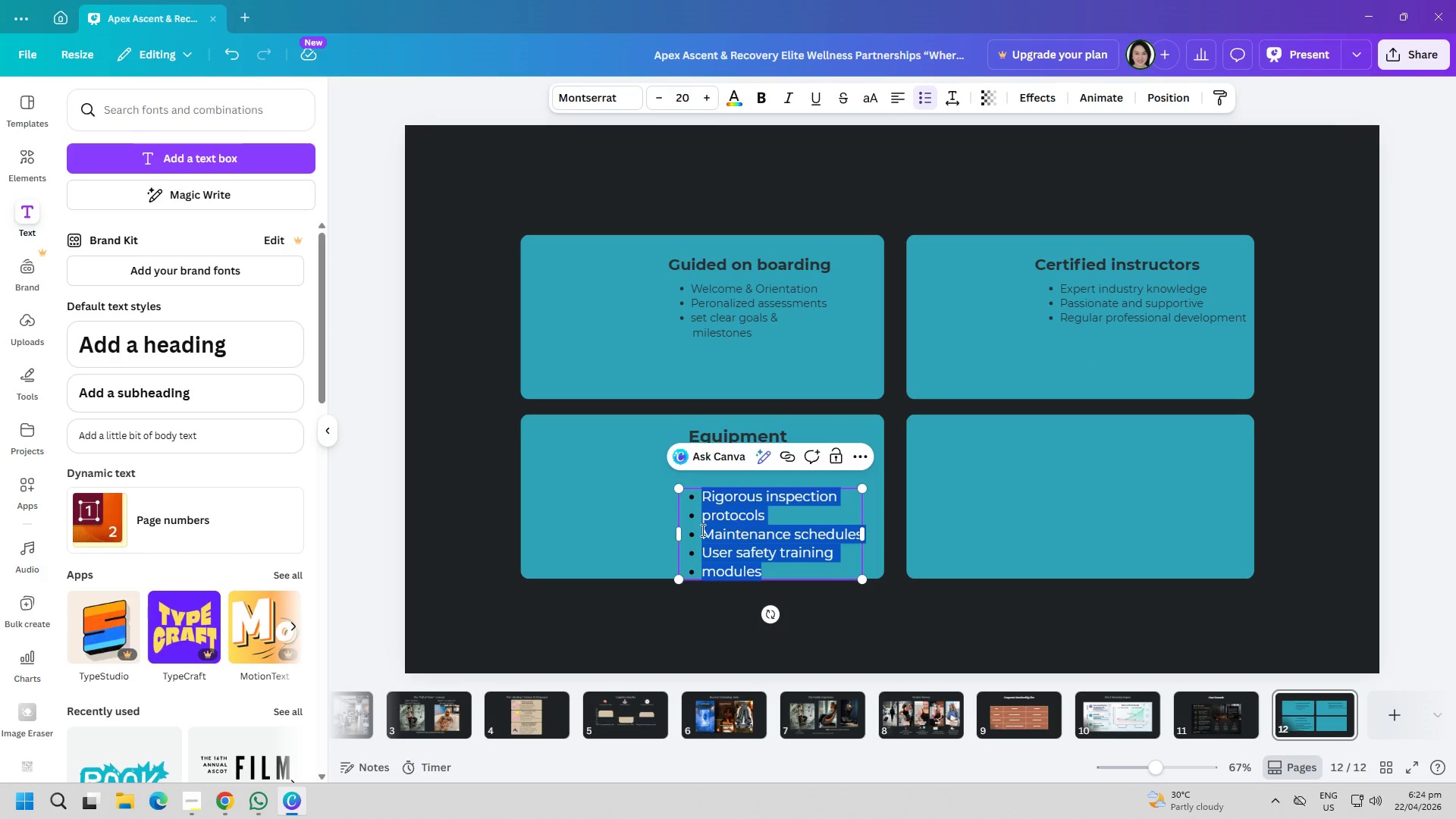 
double_click([693, 516])
 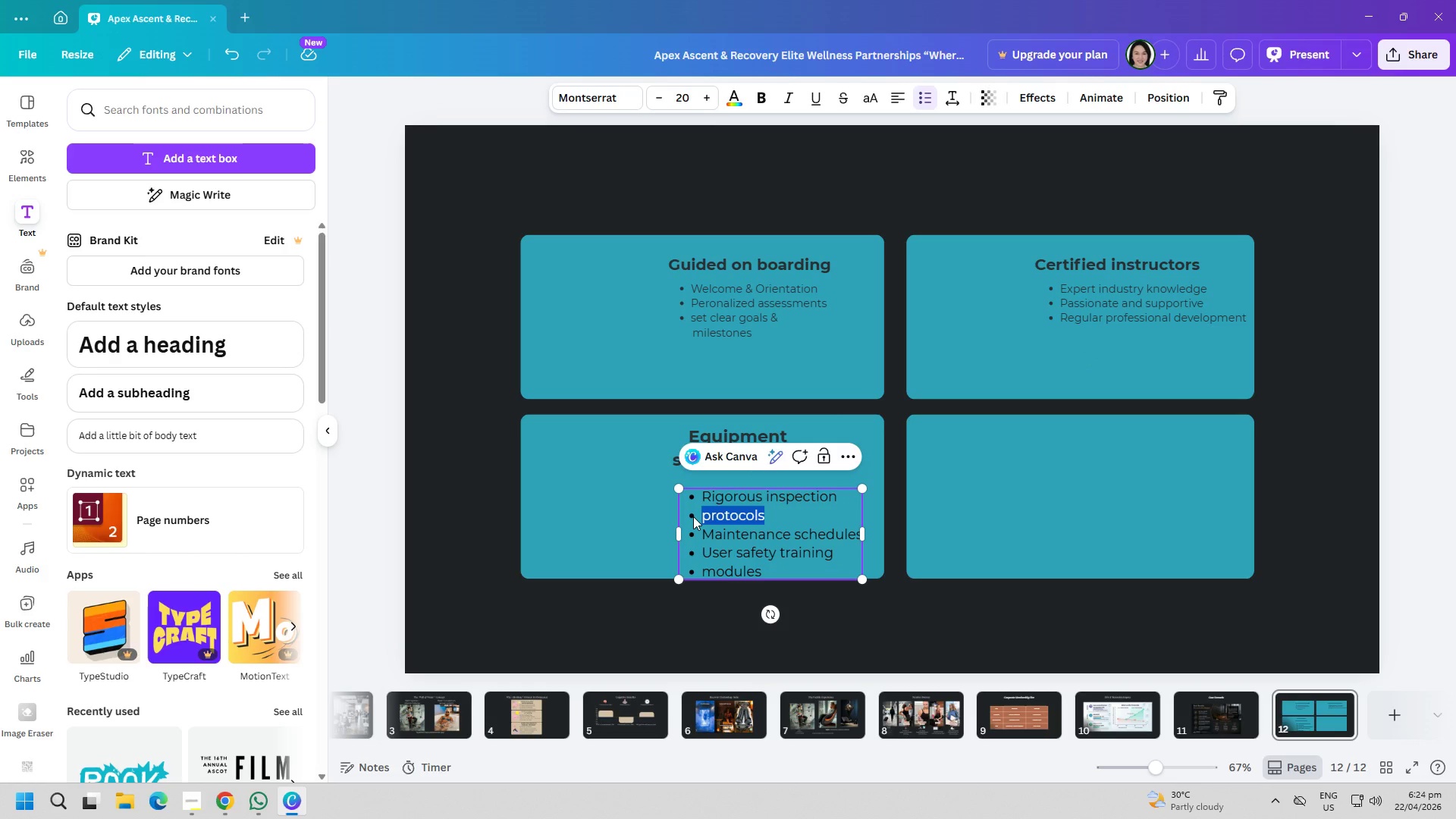 
triple_click([693, 516])
 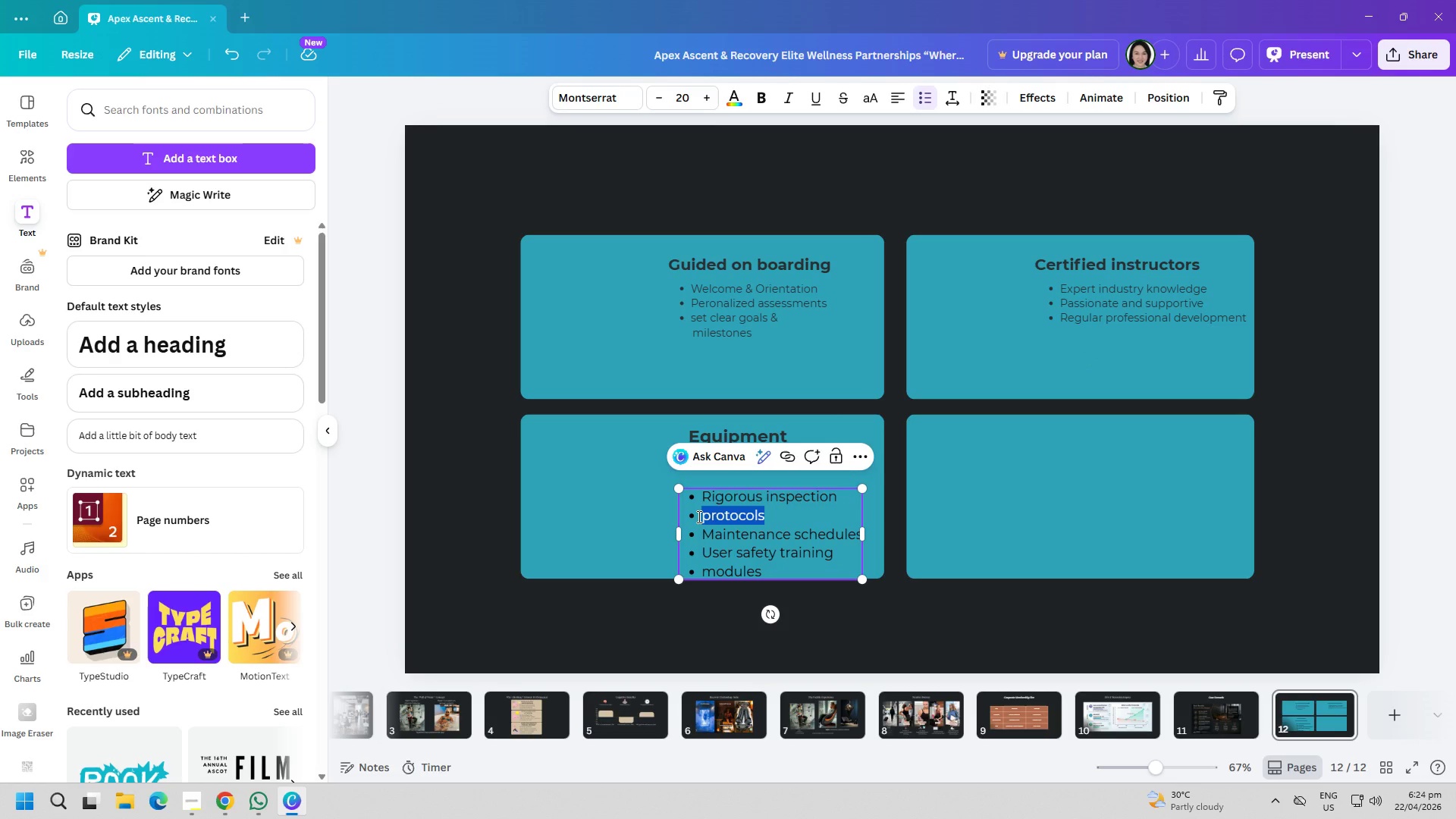 
triple_click([698, 516])
 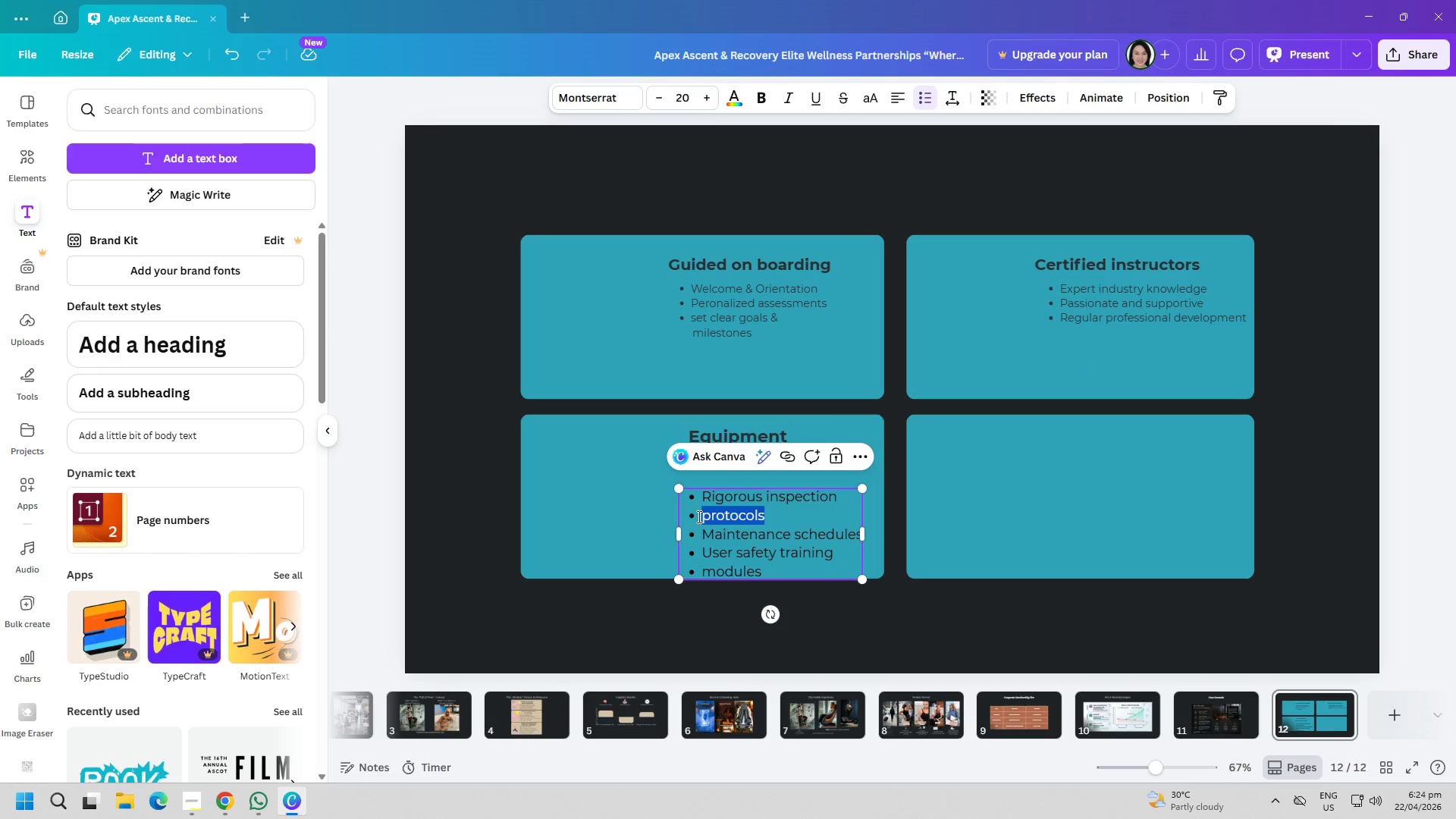 
triple_click([698, 516])
 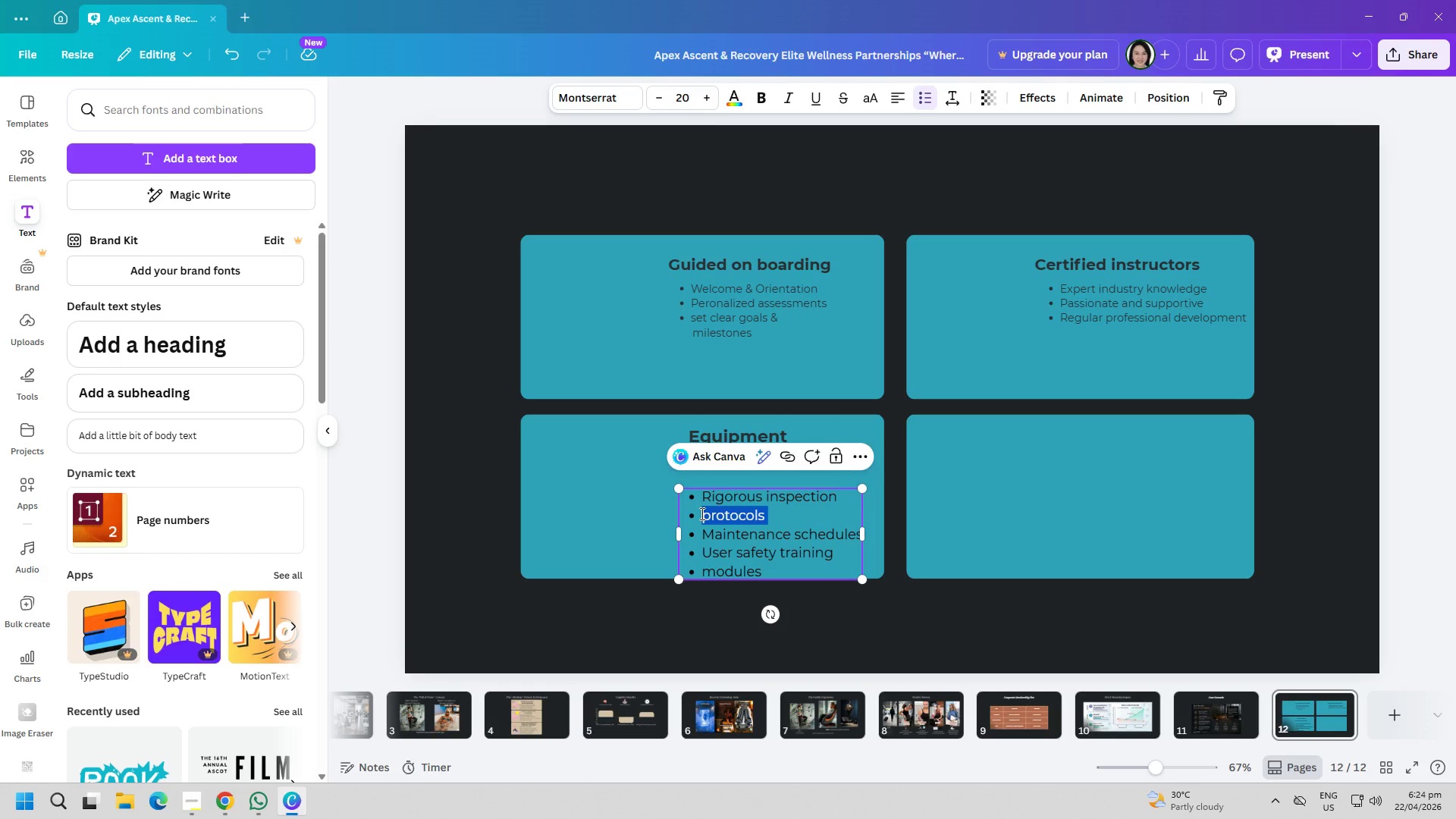 
key(ArrowLeft)
 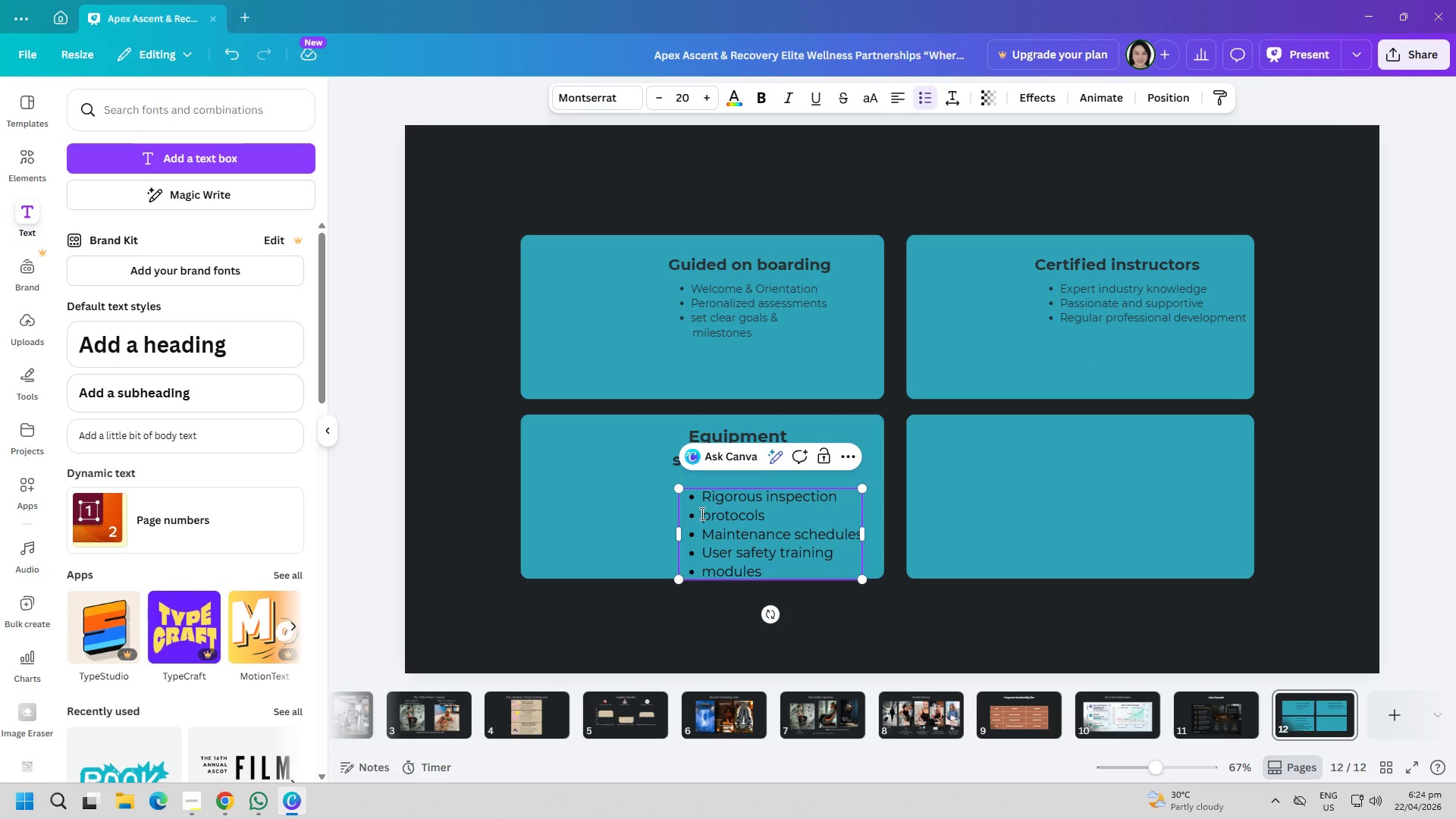 
key(Backspace)
 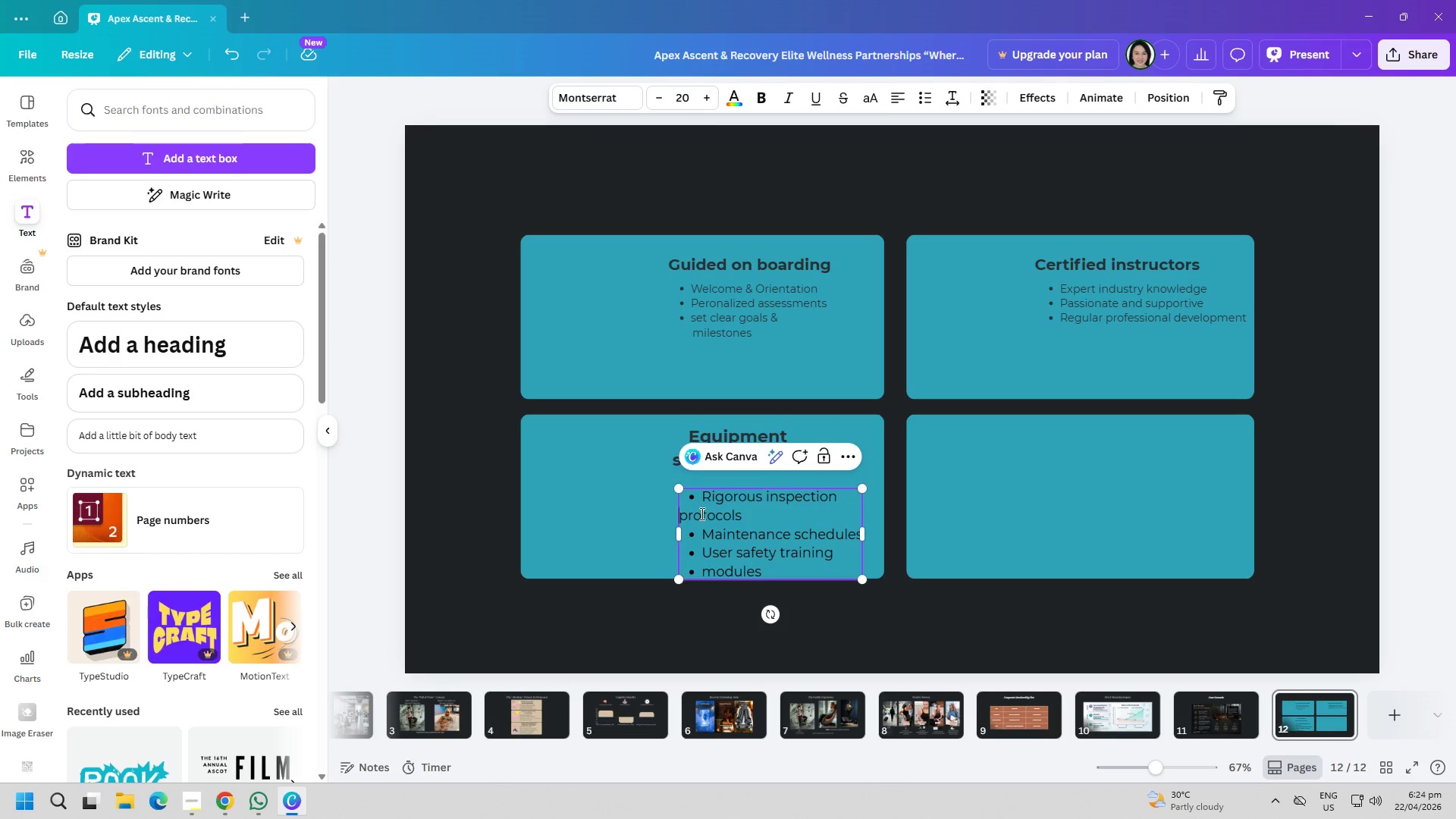 
key(Space)
 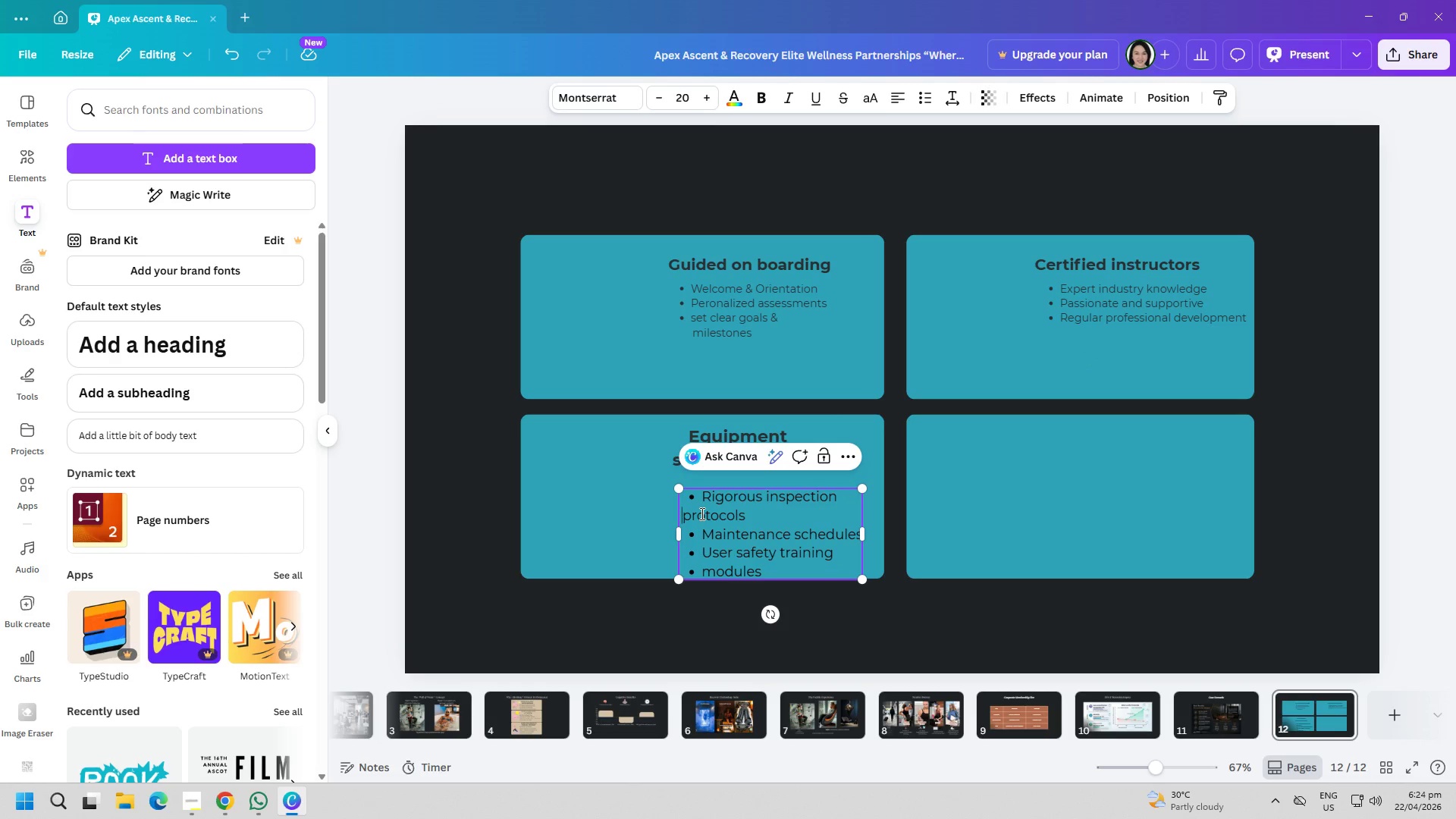 
key(Space)
 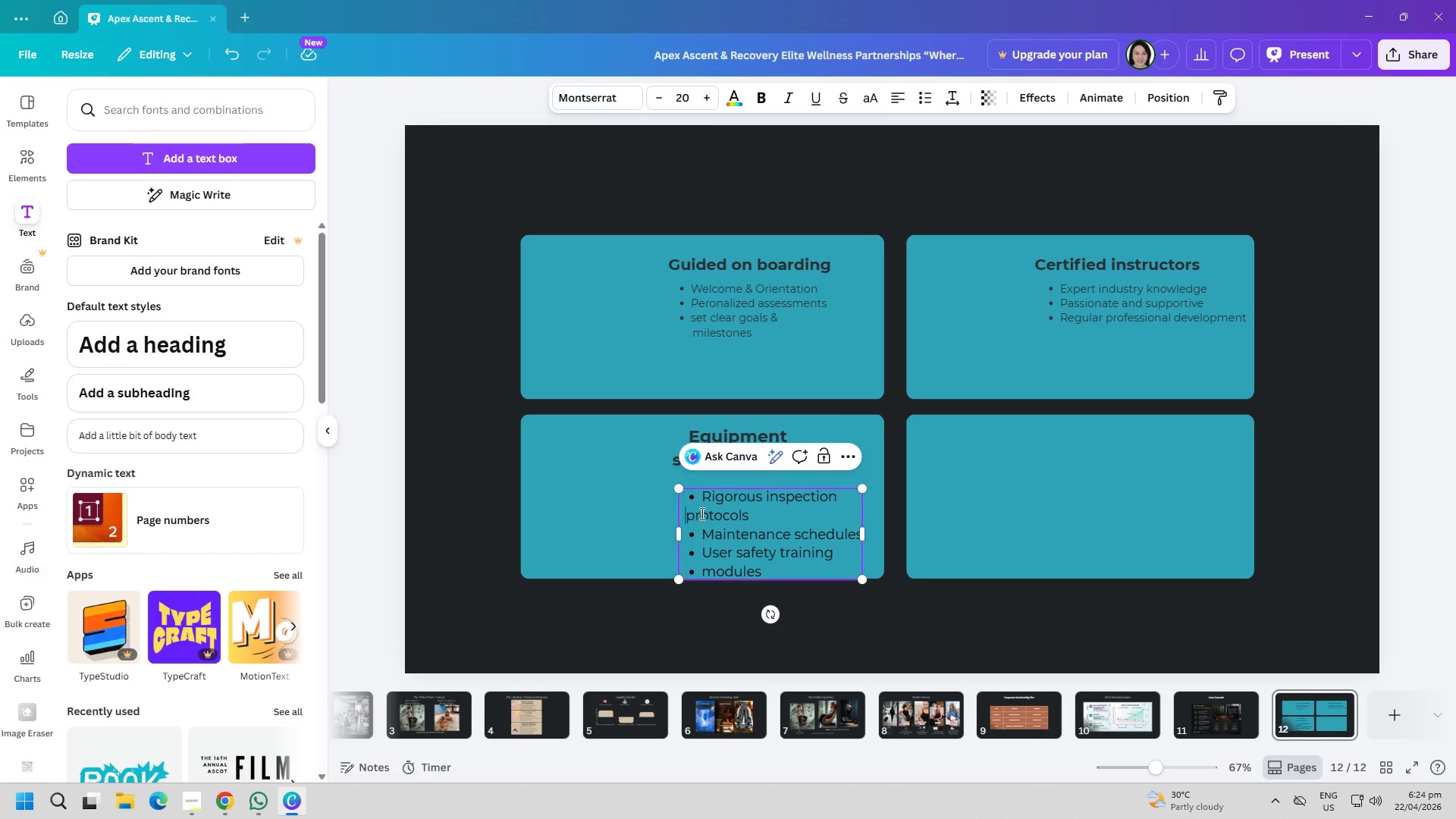 
key(Space)
 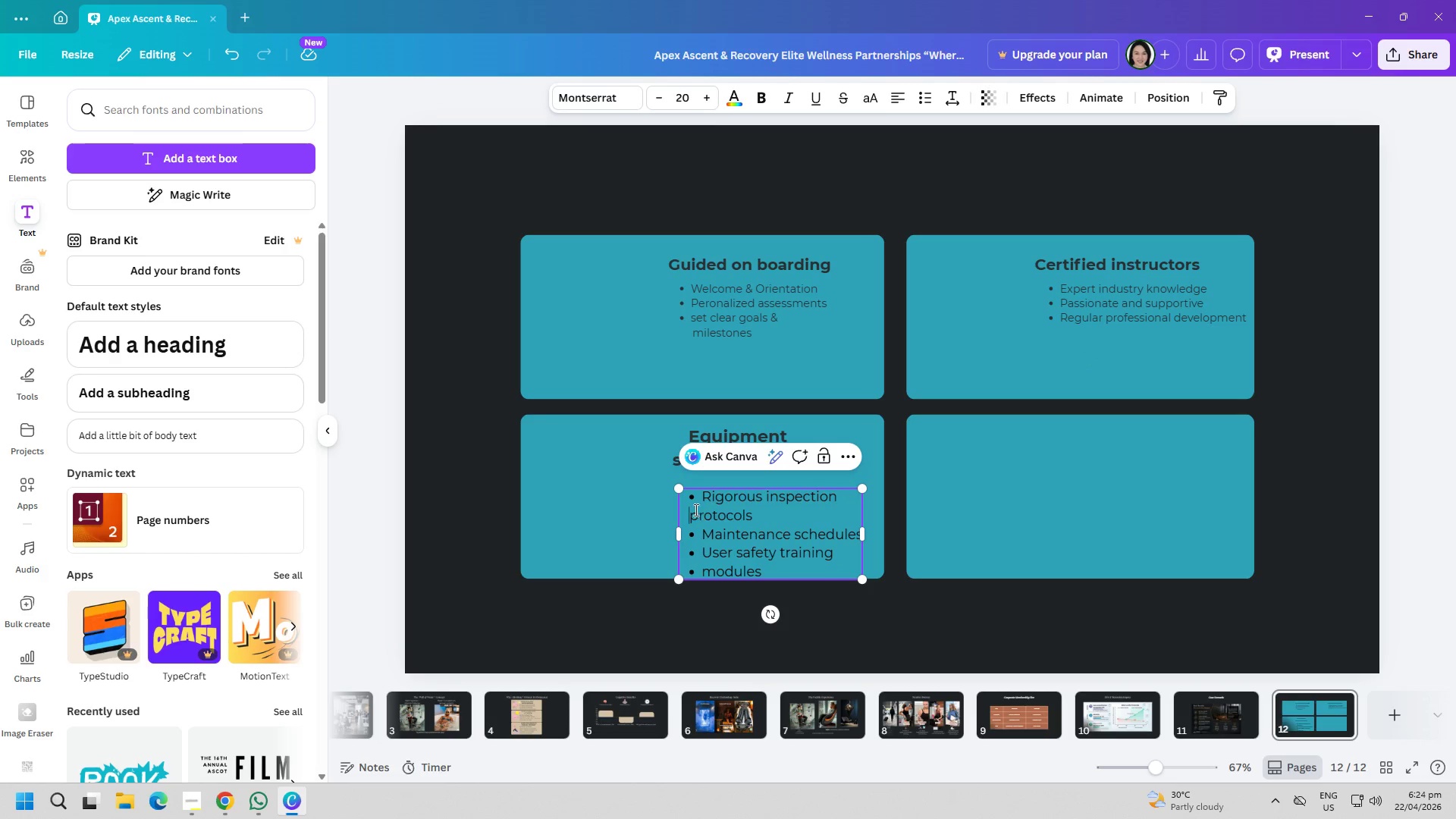 
key(Space)
 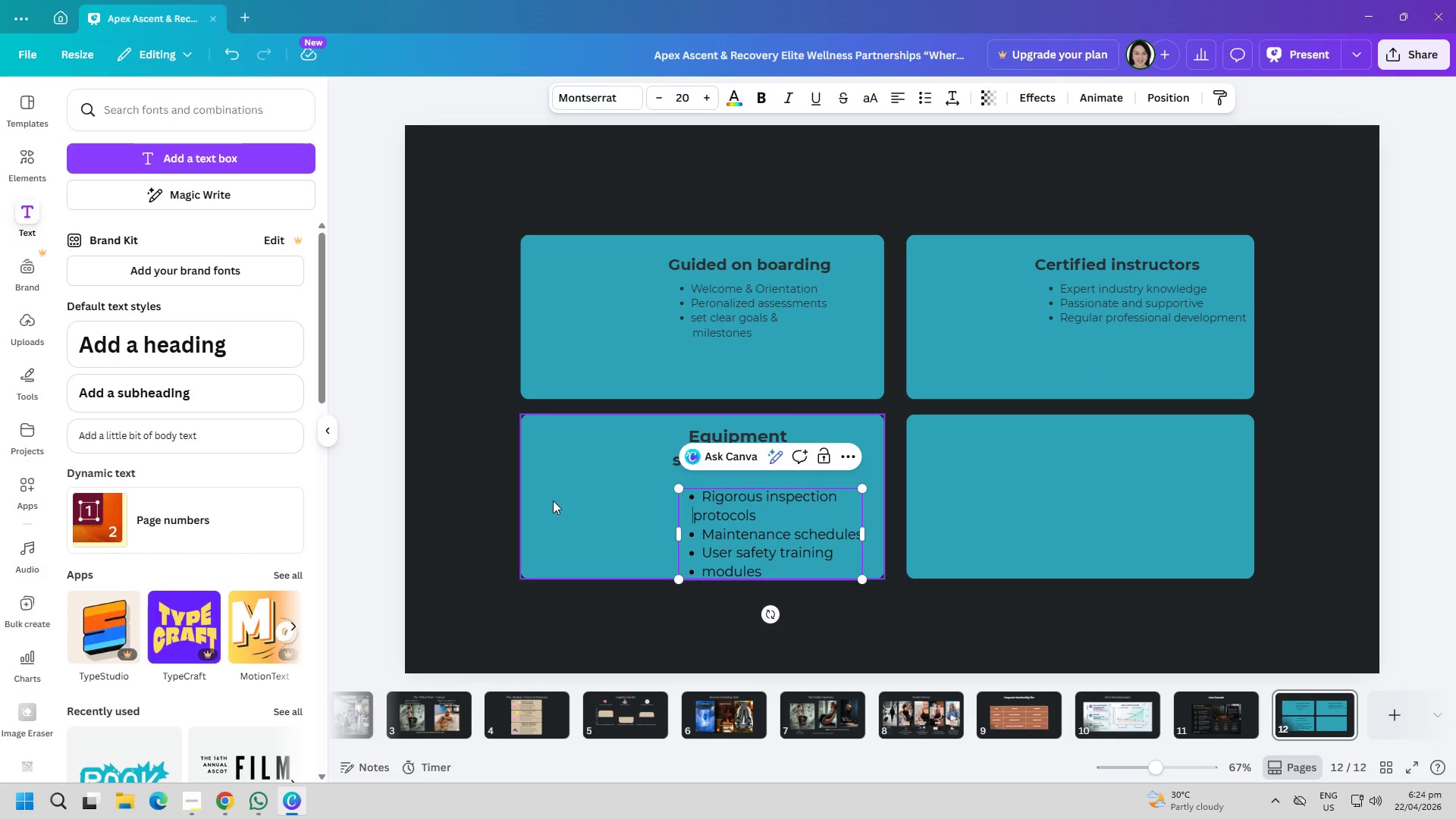 
key(Space)
 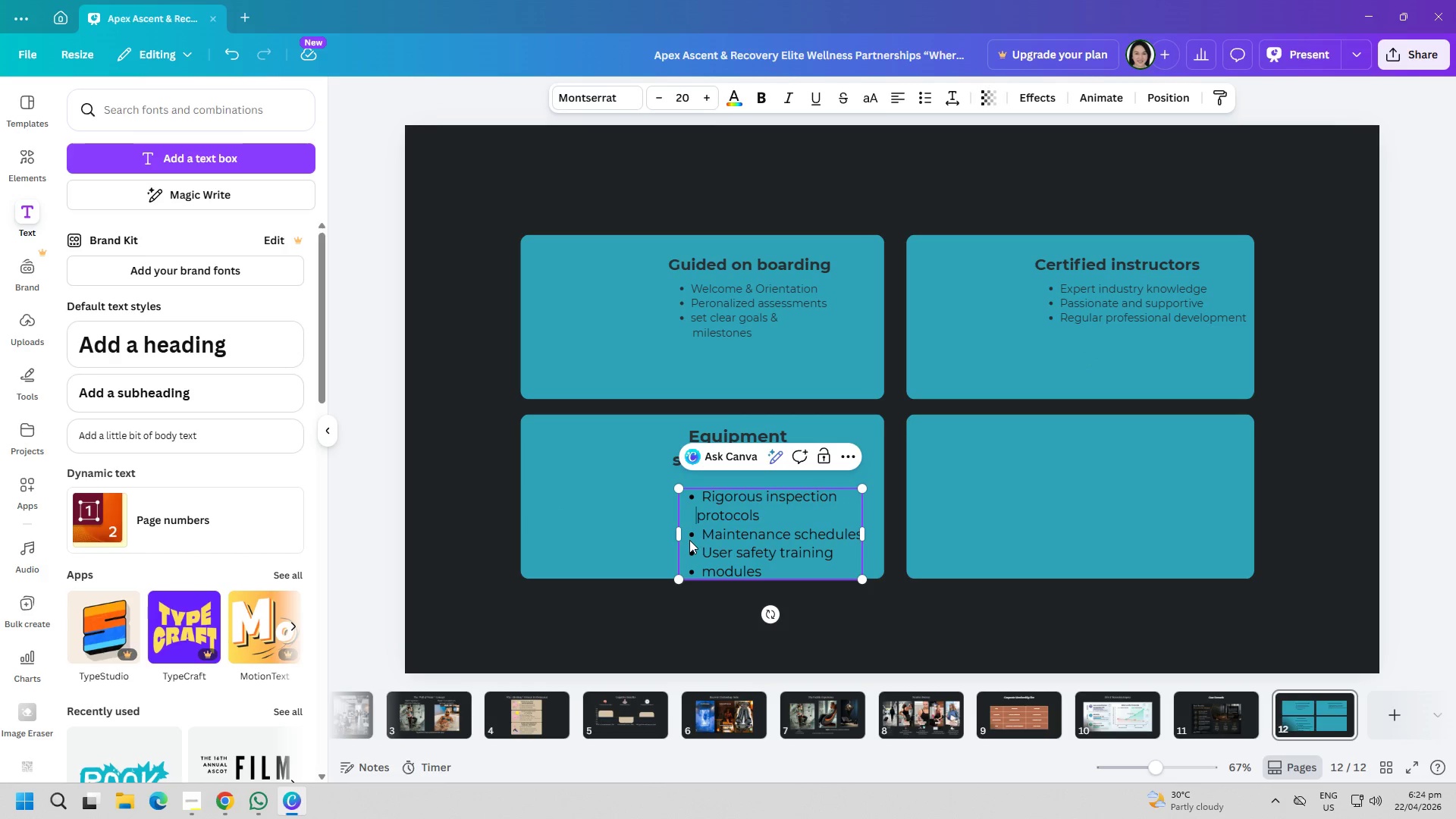 
key(Space)
 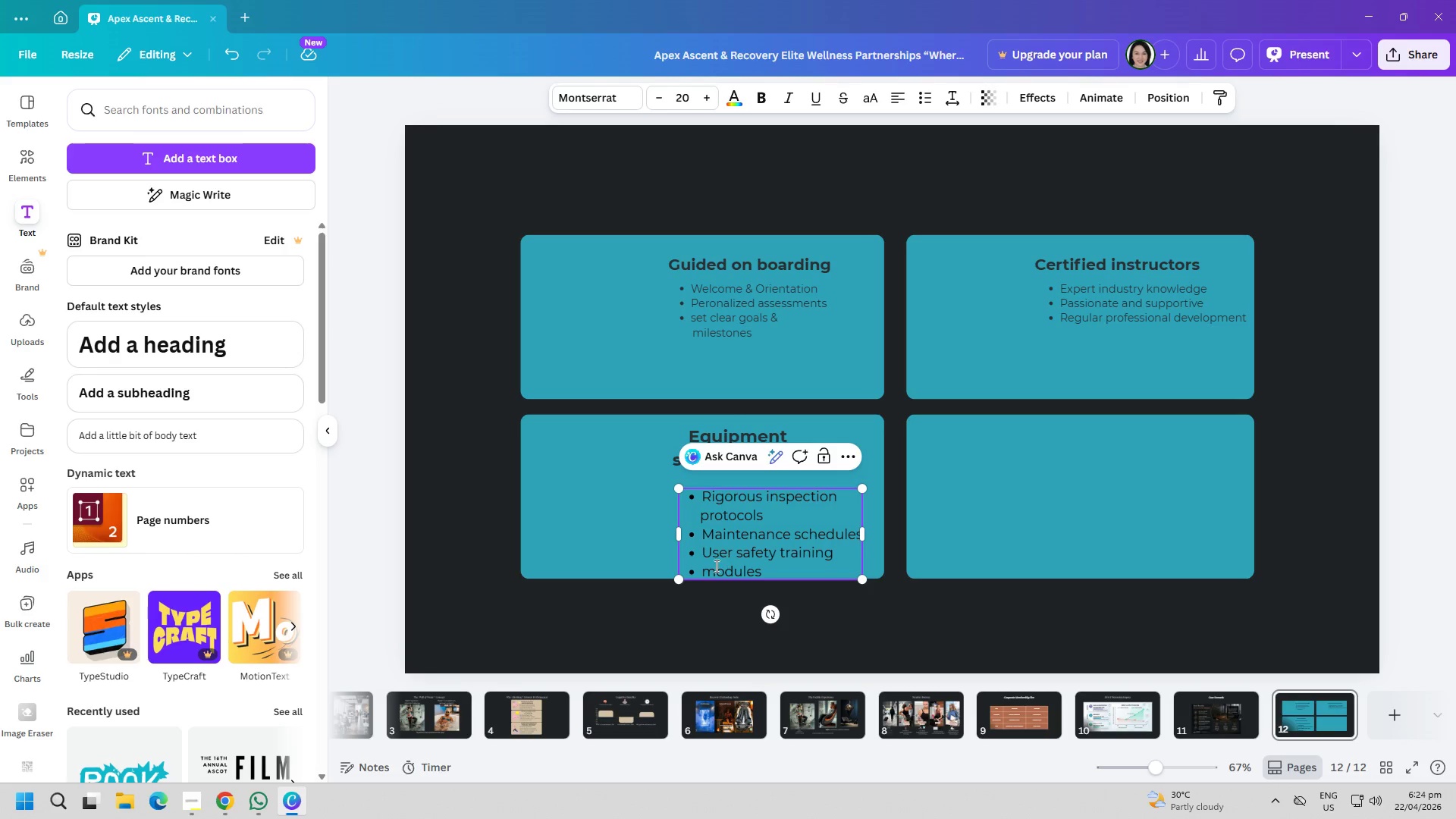 
left_click([696, 575])
 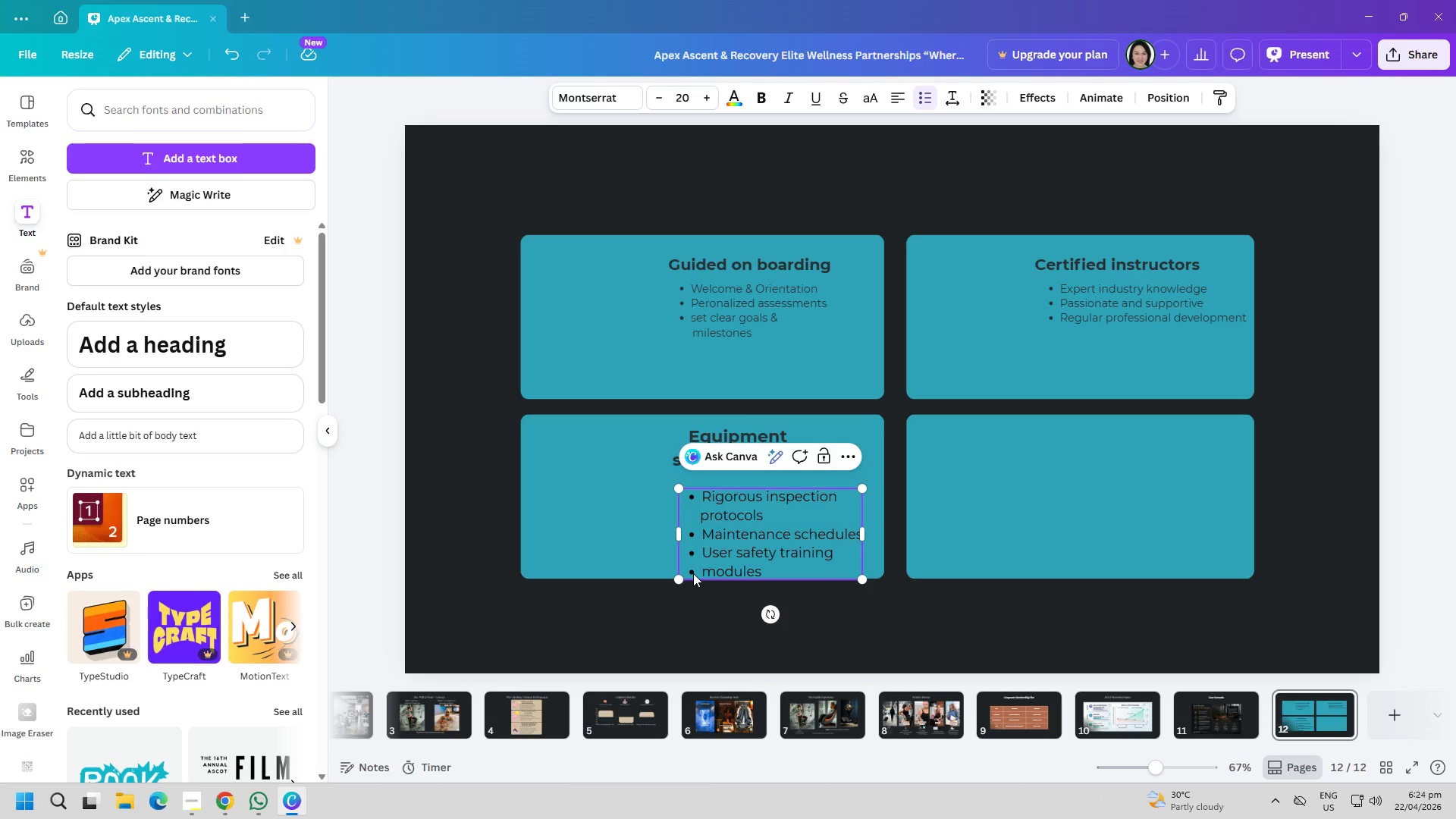 
key(Backspace)
 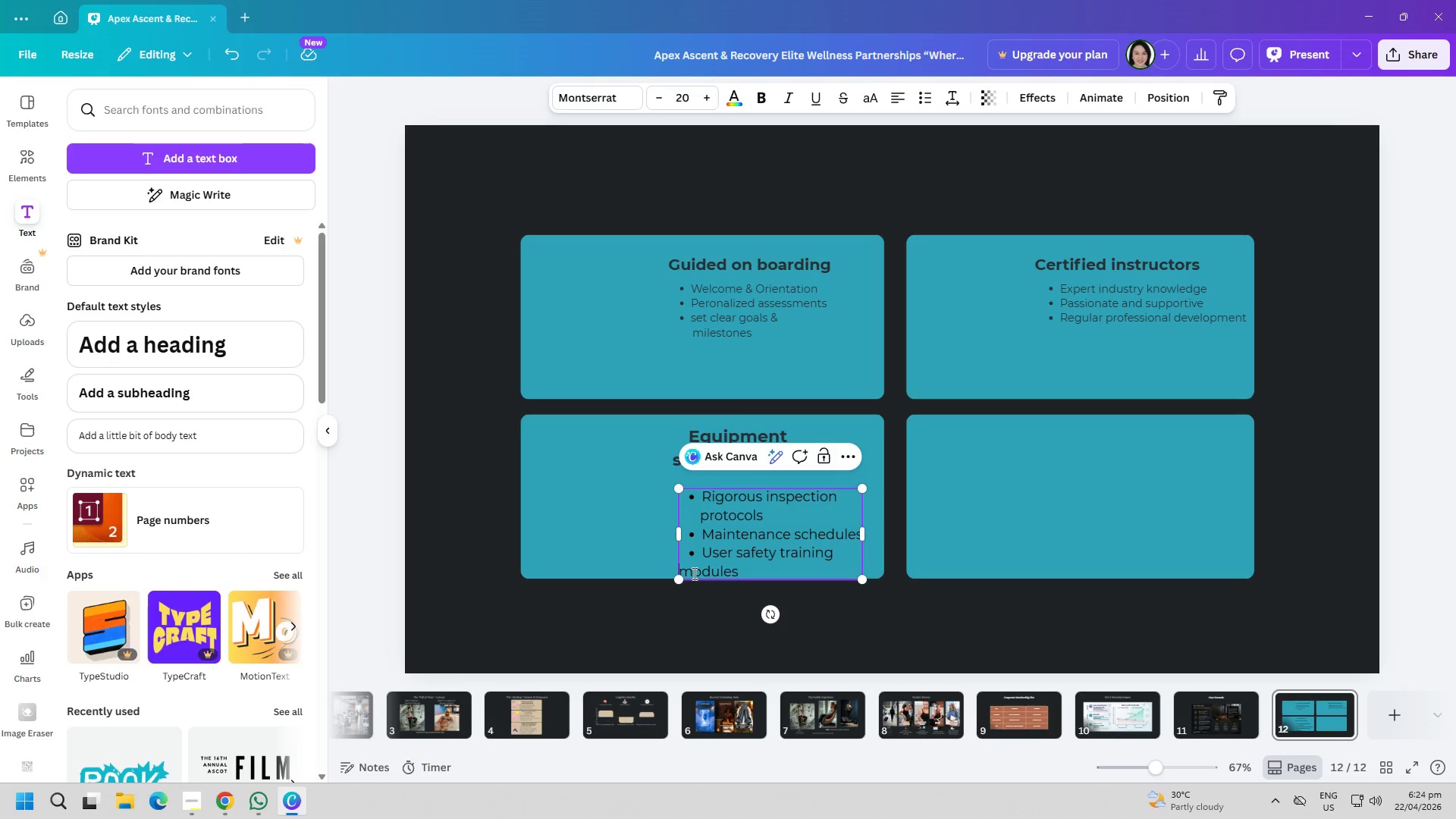 
key(Space)
 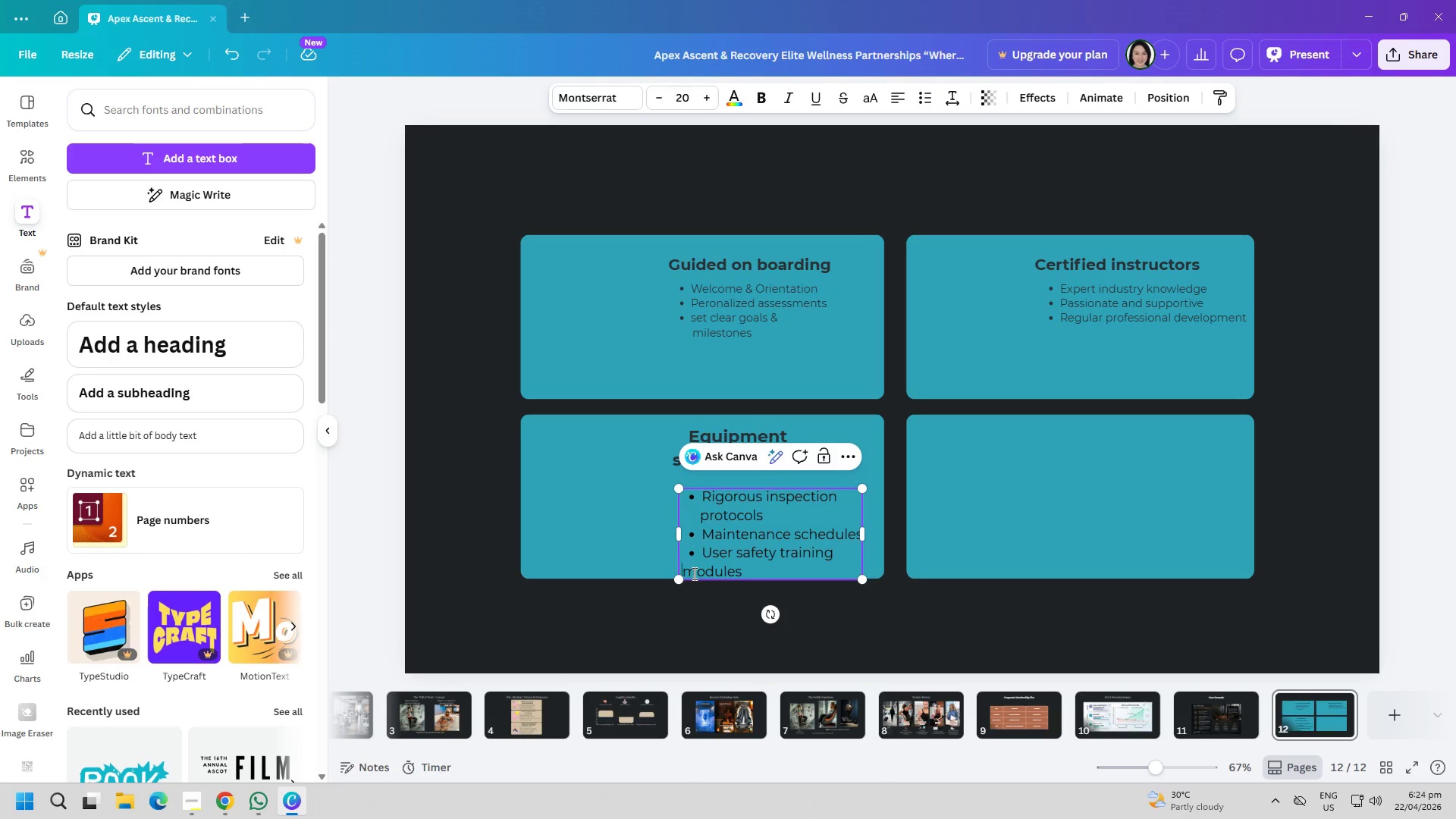 
key(Space)
 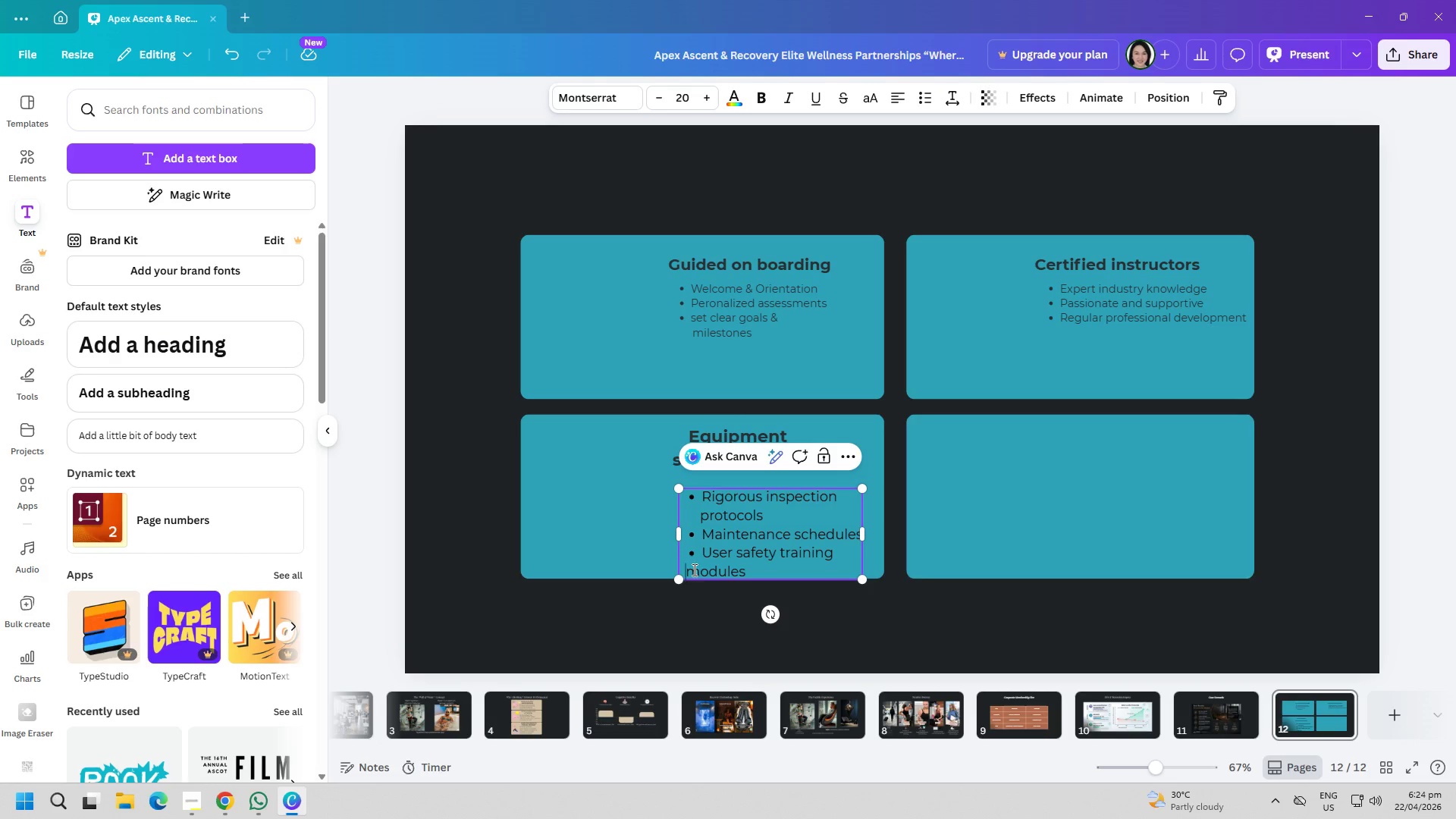 
key(Space)
 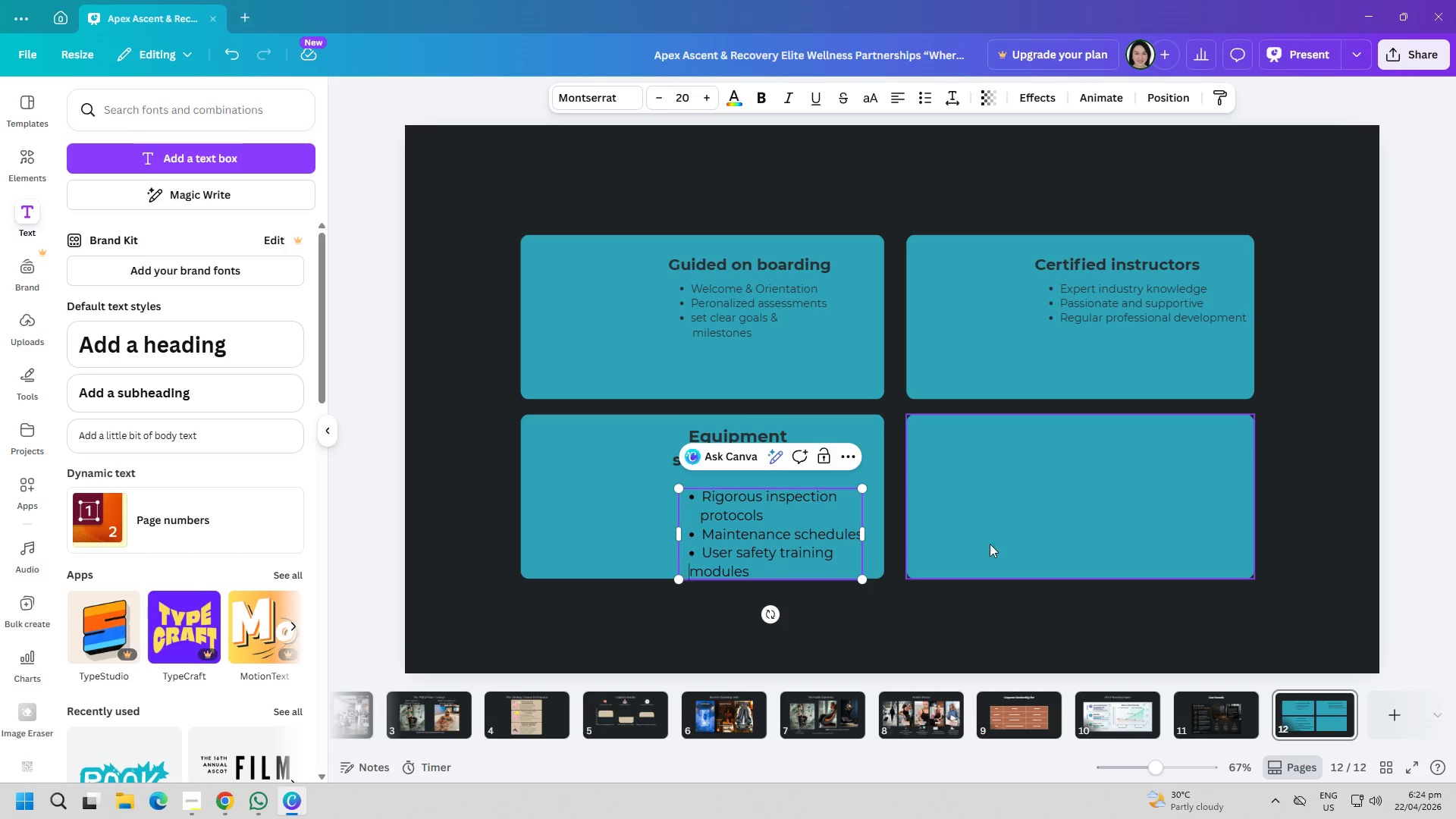 
key(Space)
 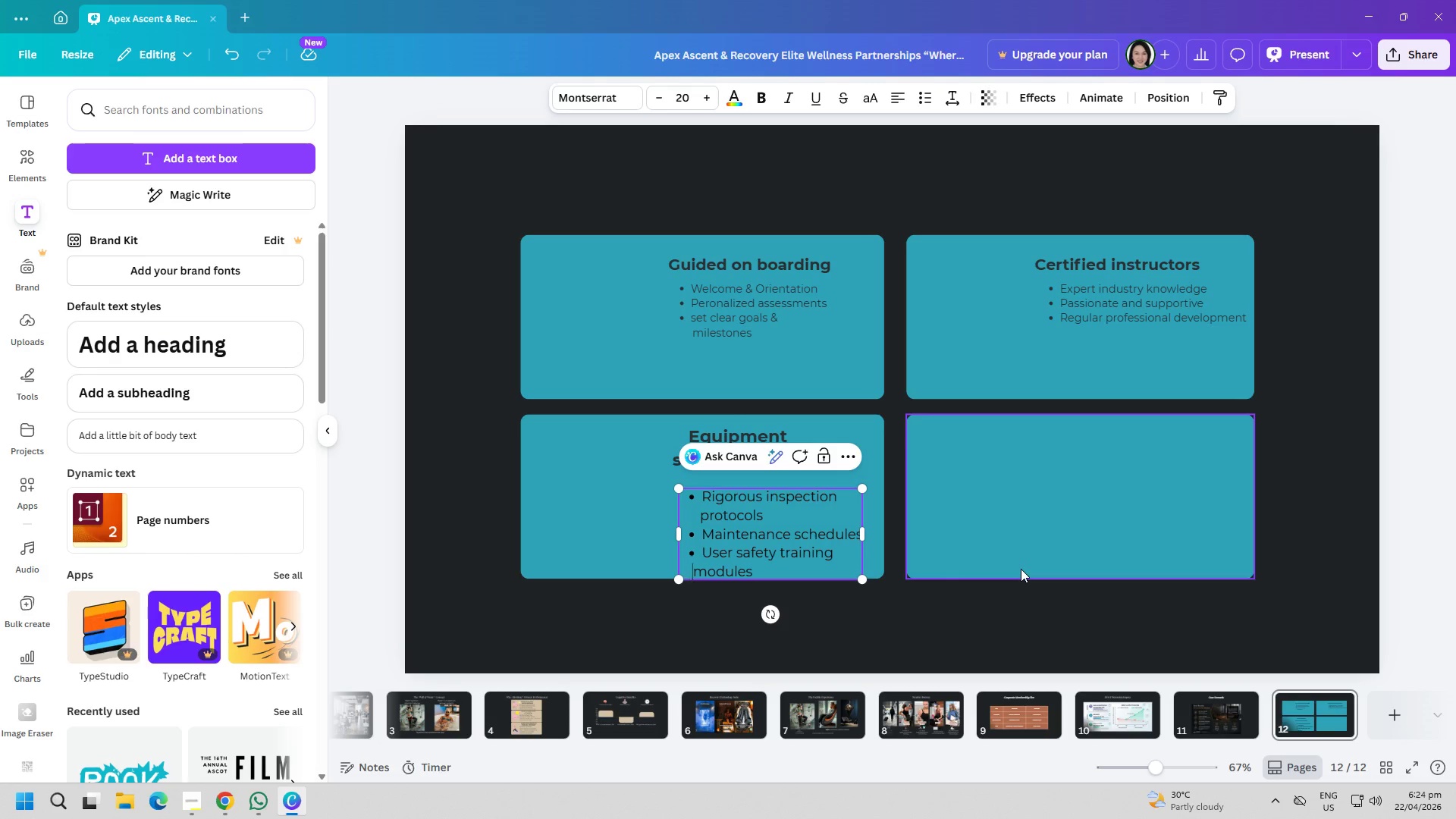 
key(Space)
 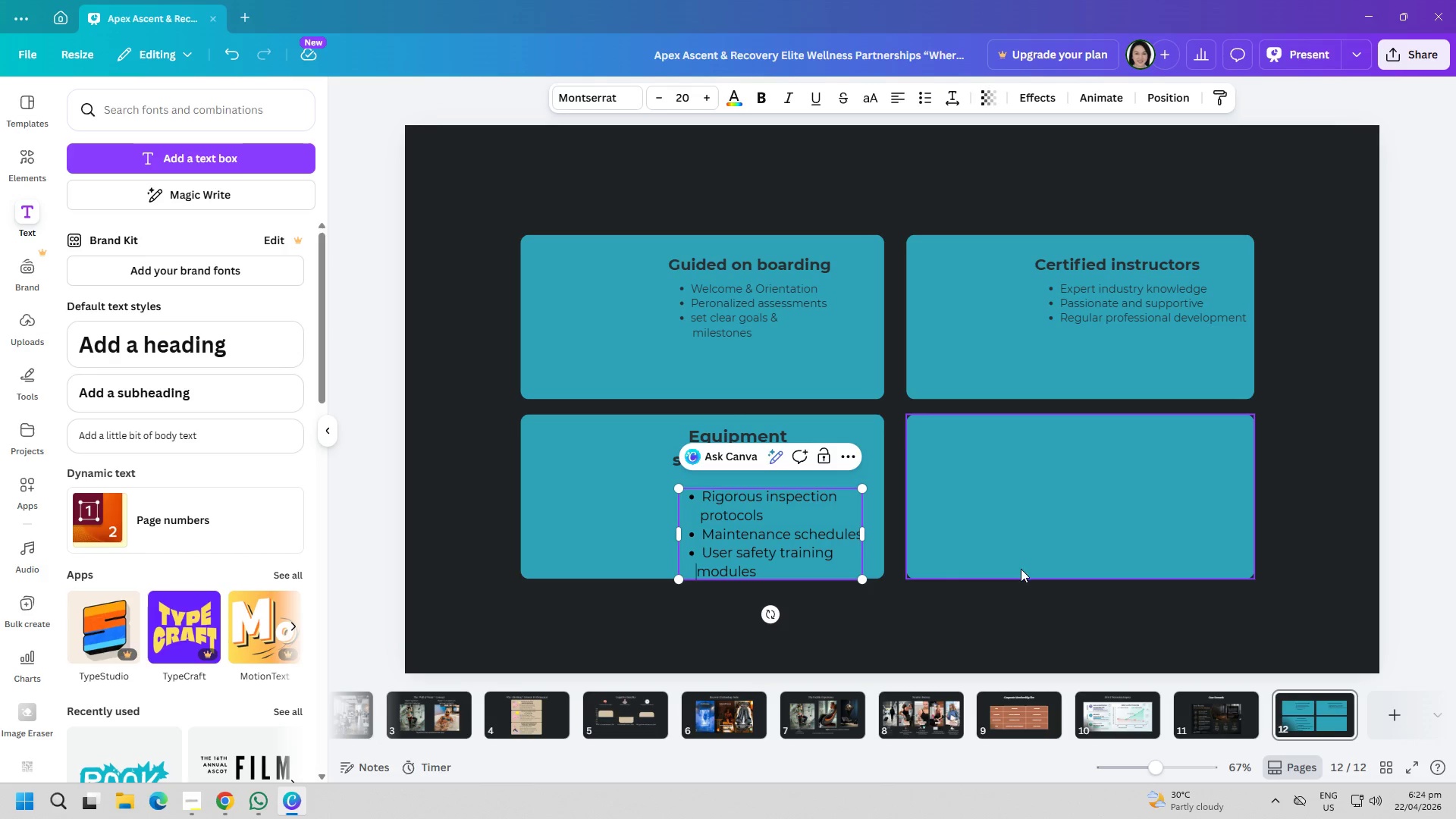 
key(Space)
 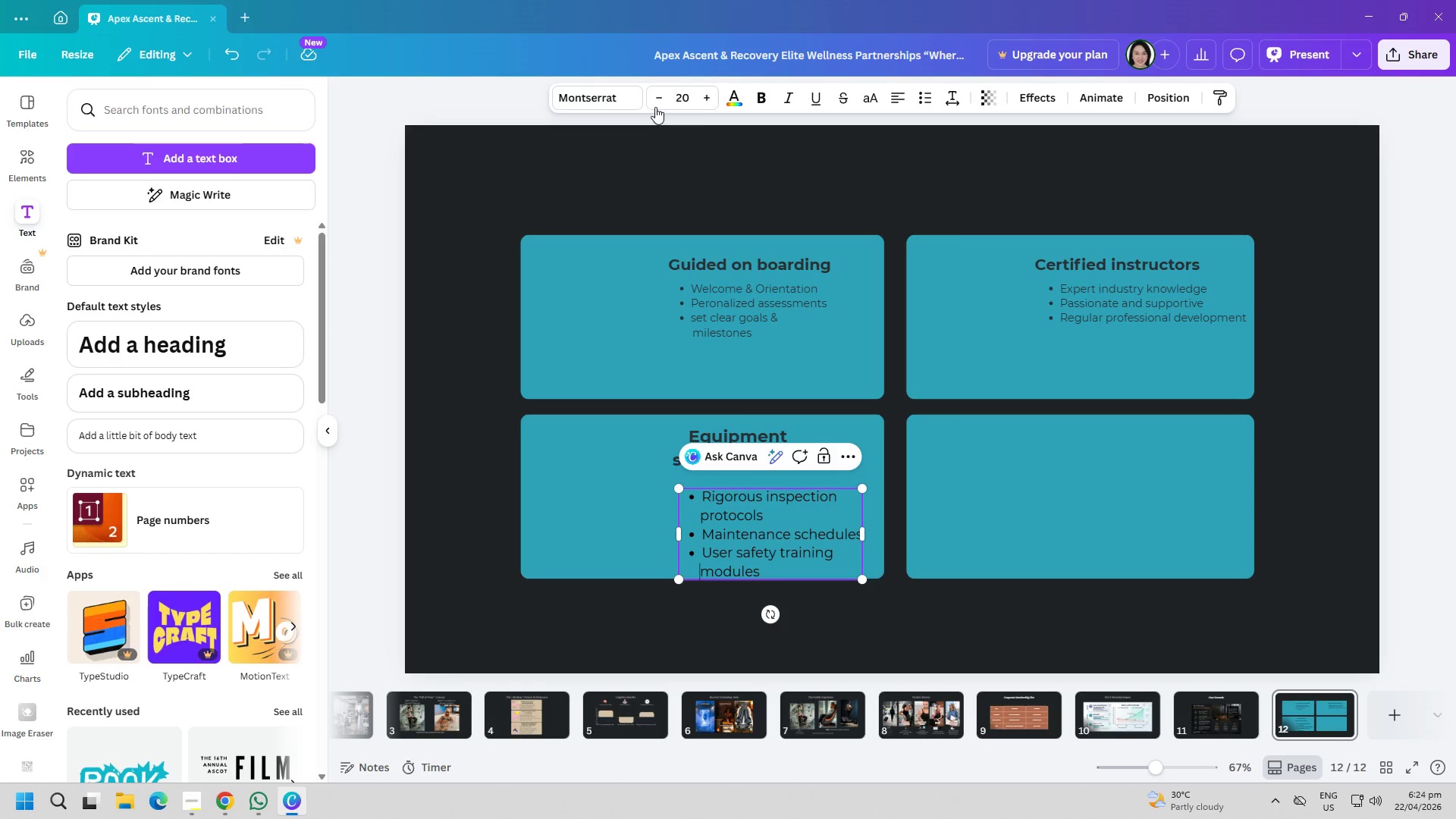 
double_click([662, 97])
 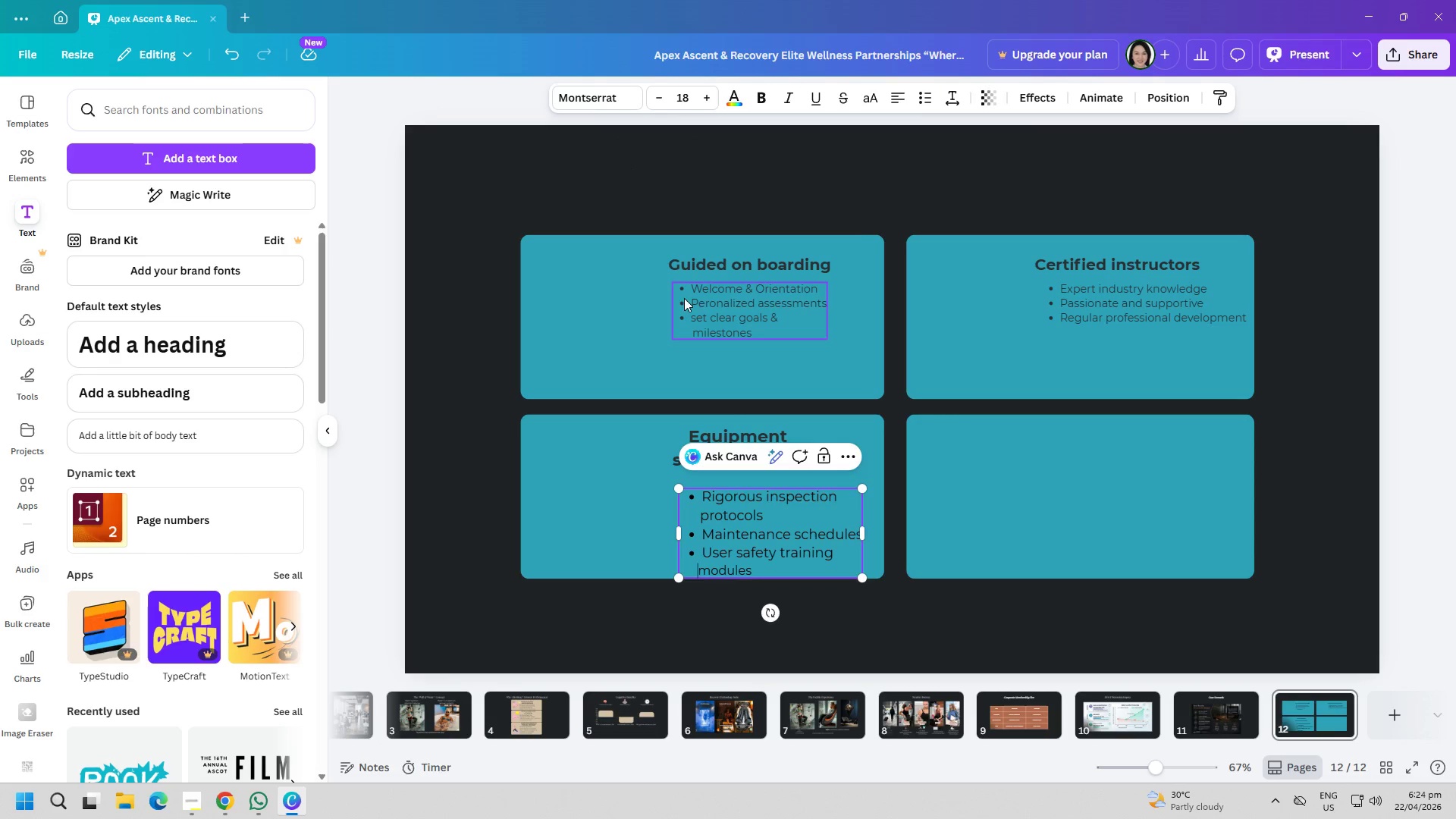 
left_click([692, 312])
 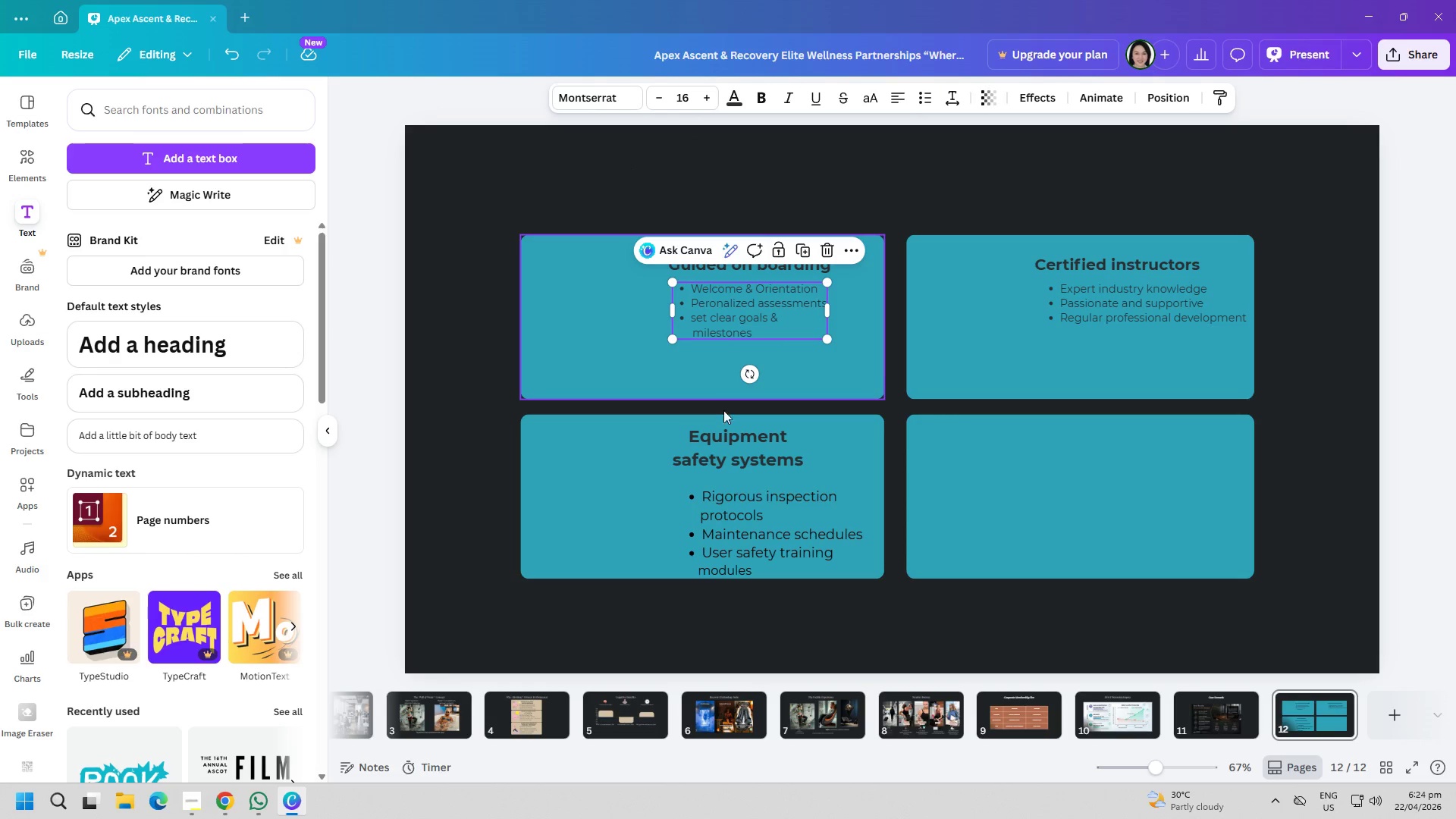 
left_click([727, 521])
 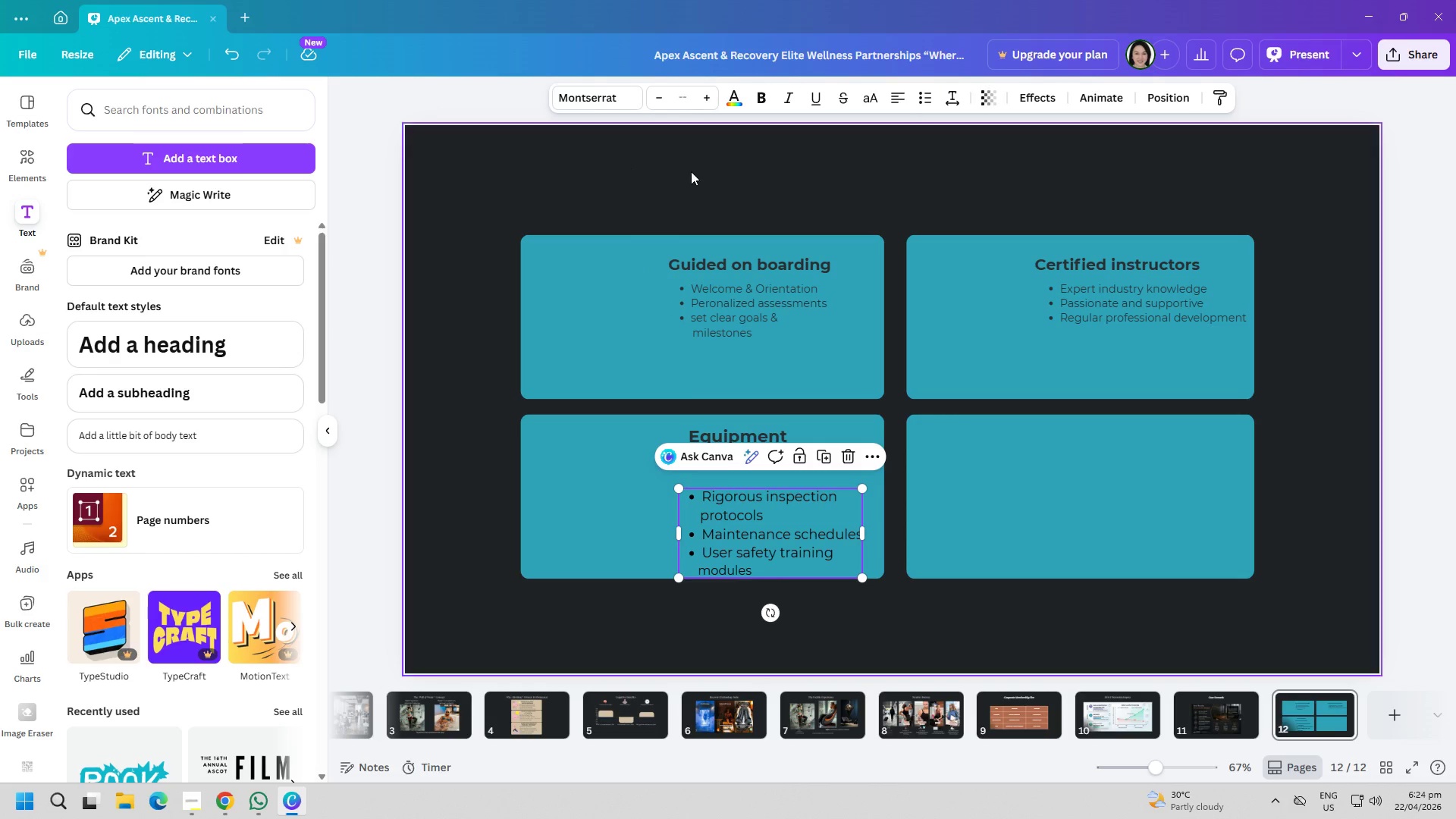 
double_click([759, 537])
 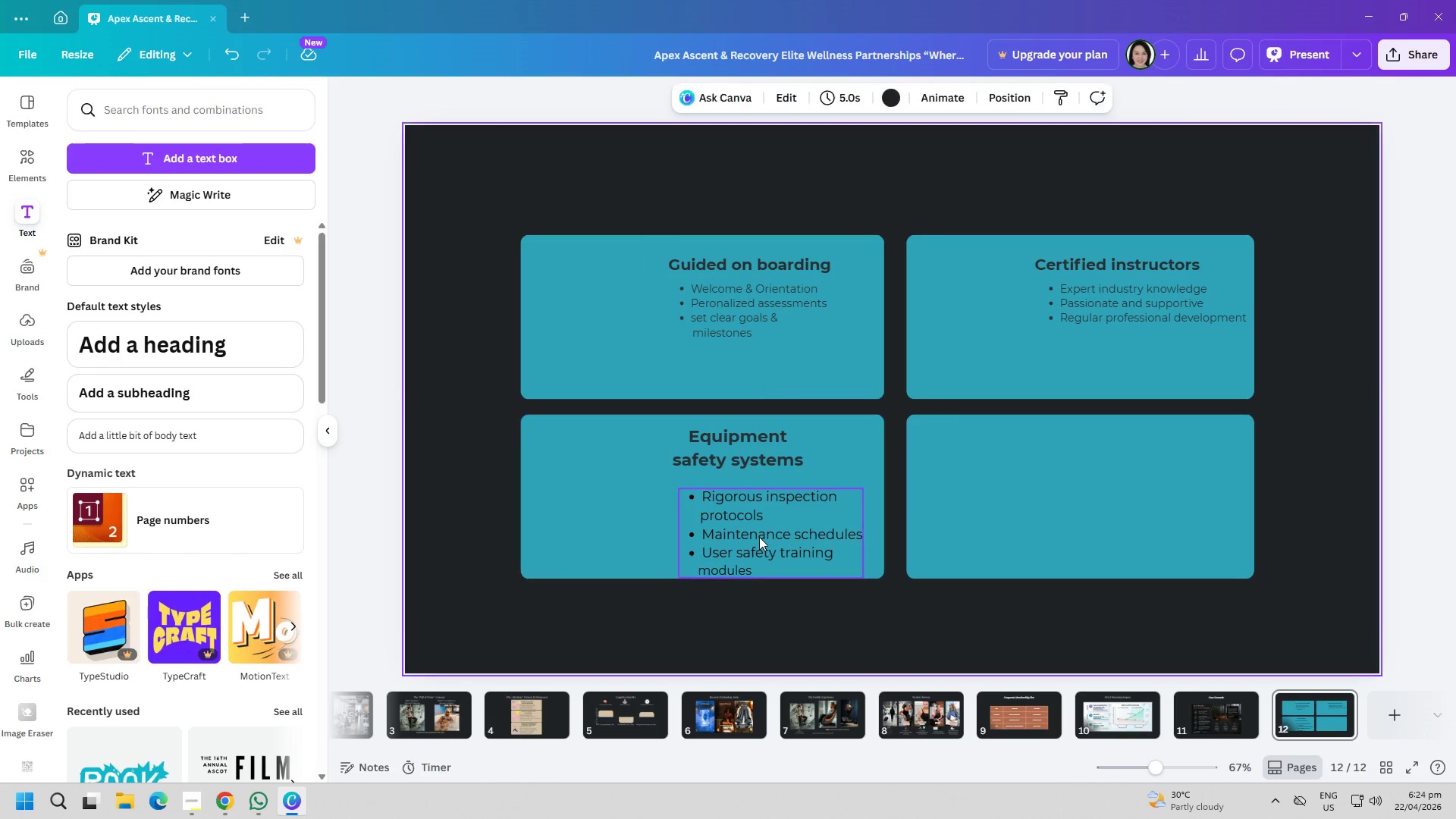 
key(Control+A)
 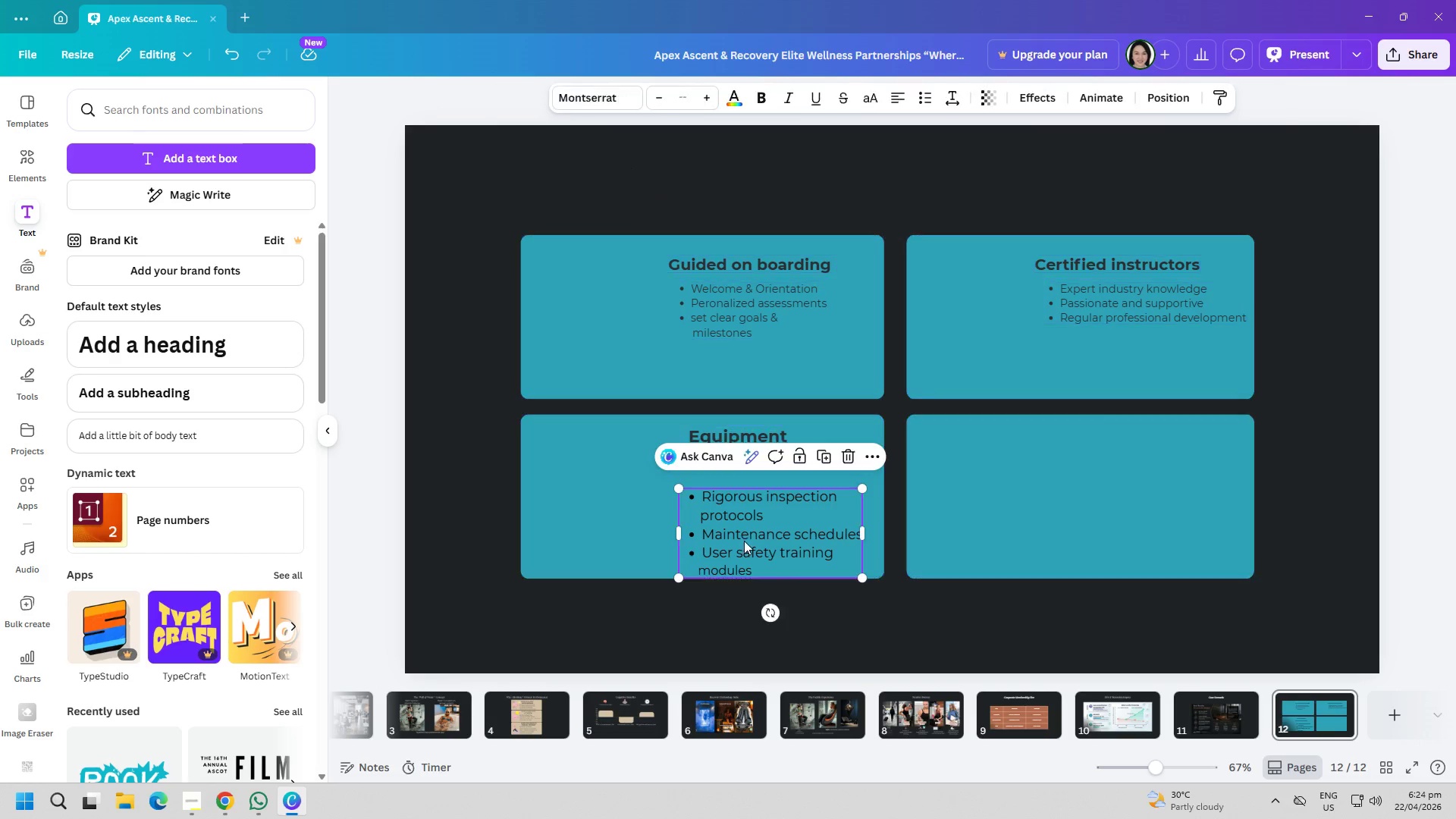 
double_click([744, 541])
 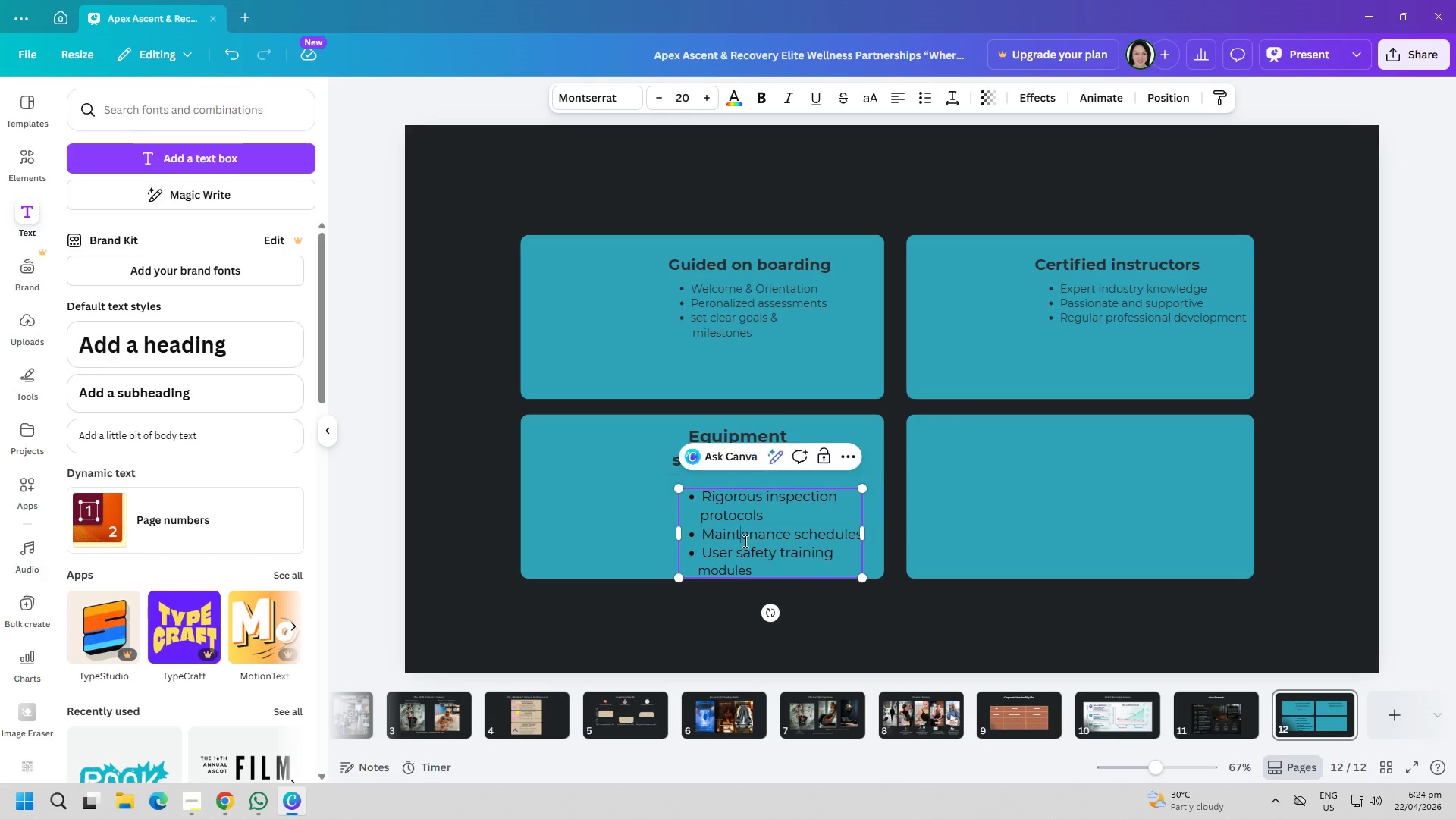 
triple_click([744, 541])
 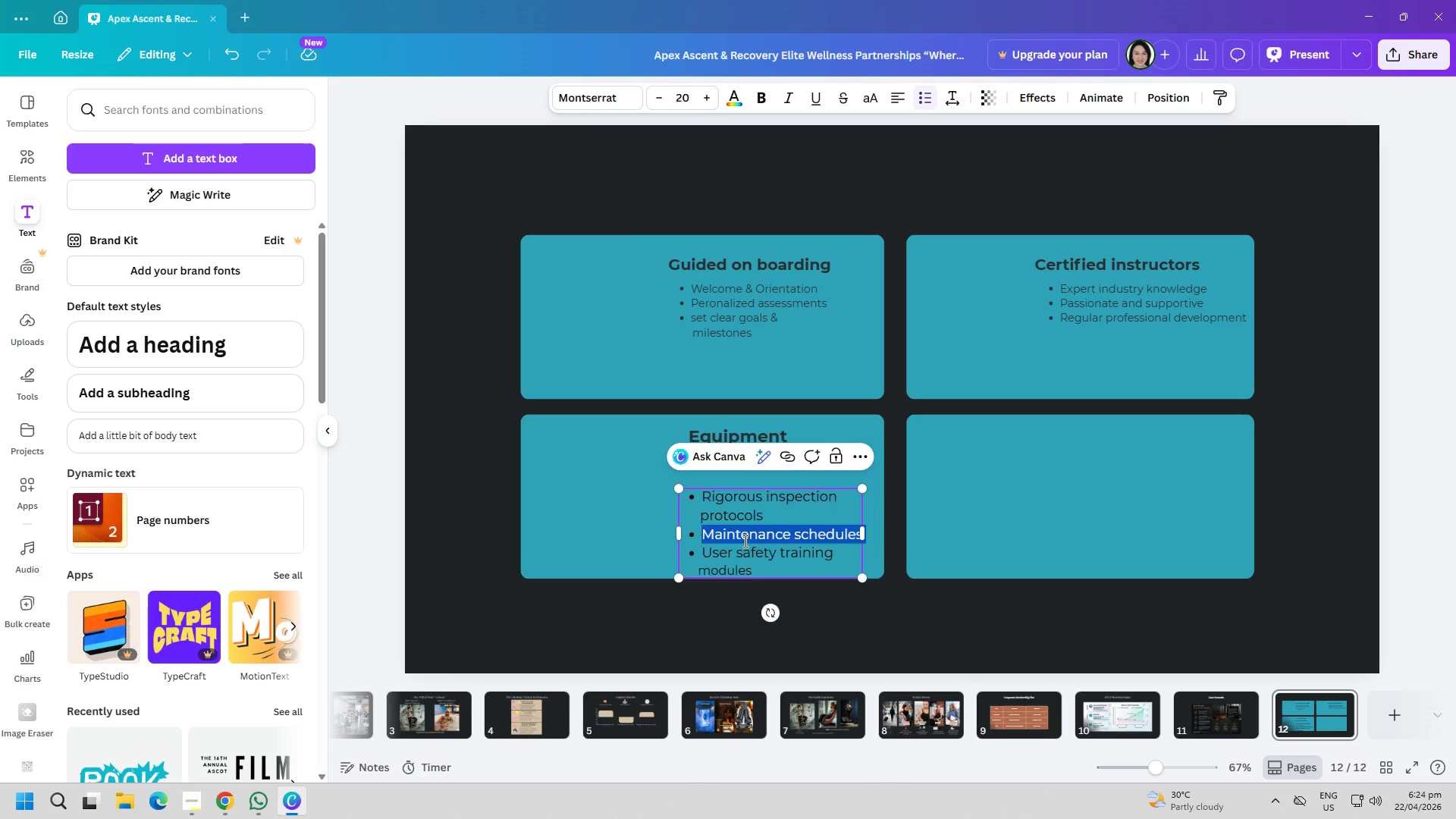 
key(Control+ControlLeft)
 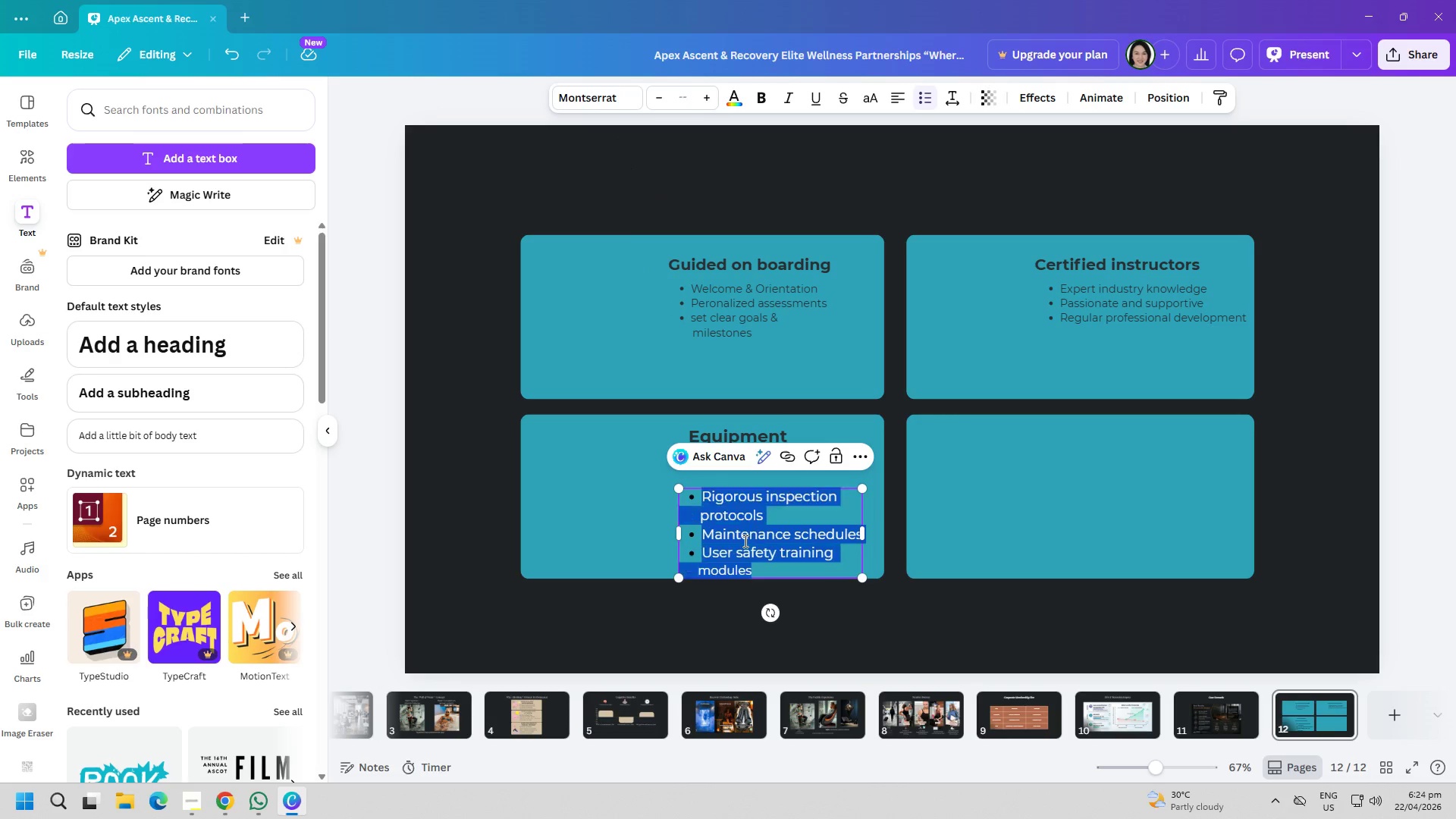 
key(Control+A)
 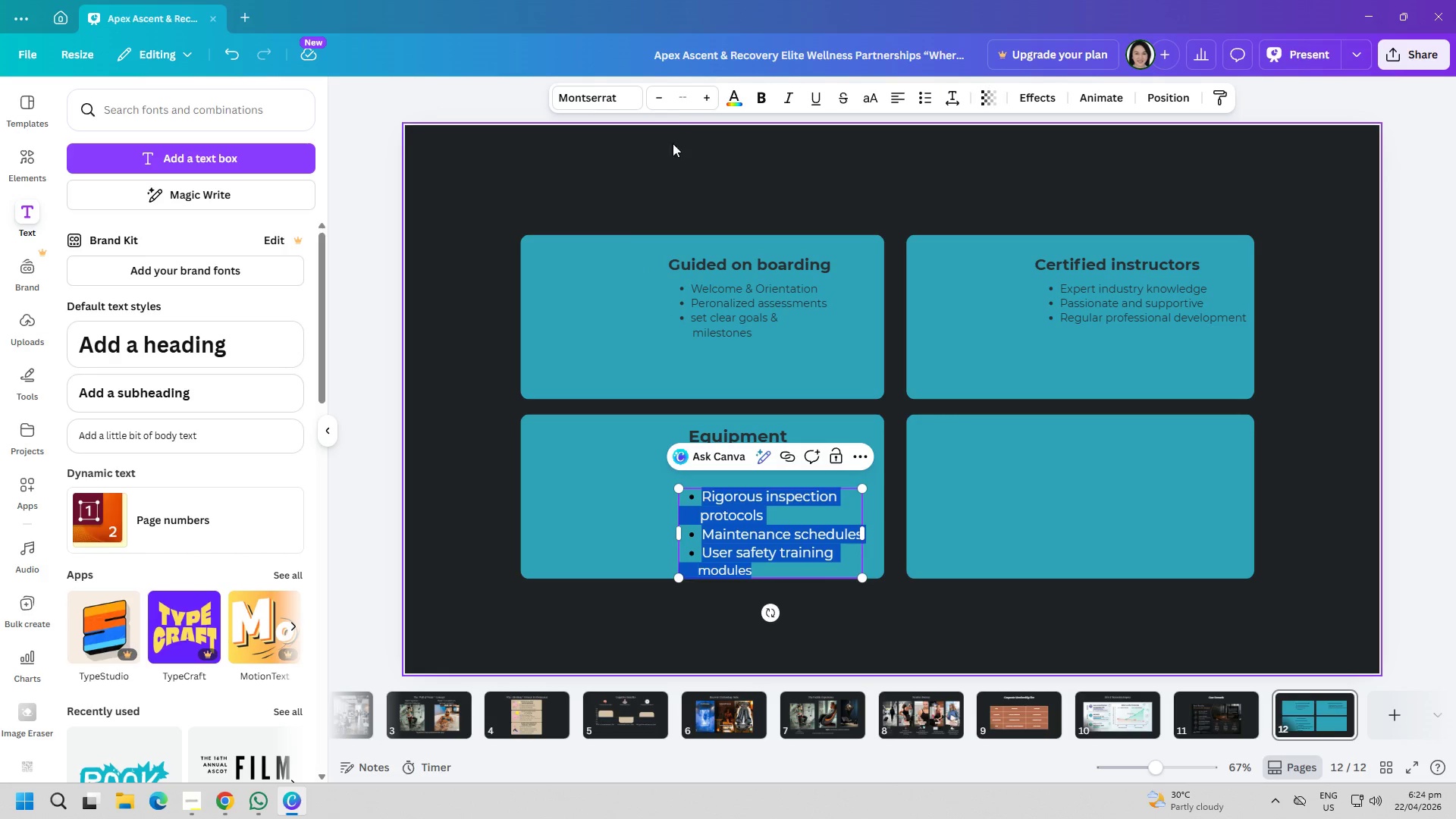 
left_click([682, 93])
 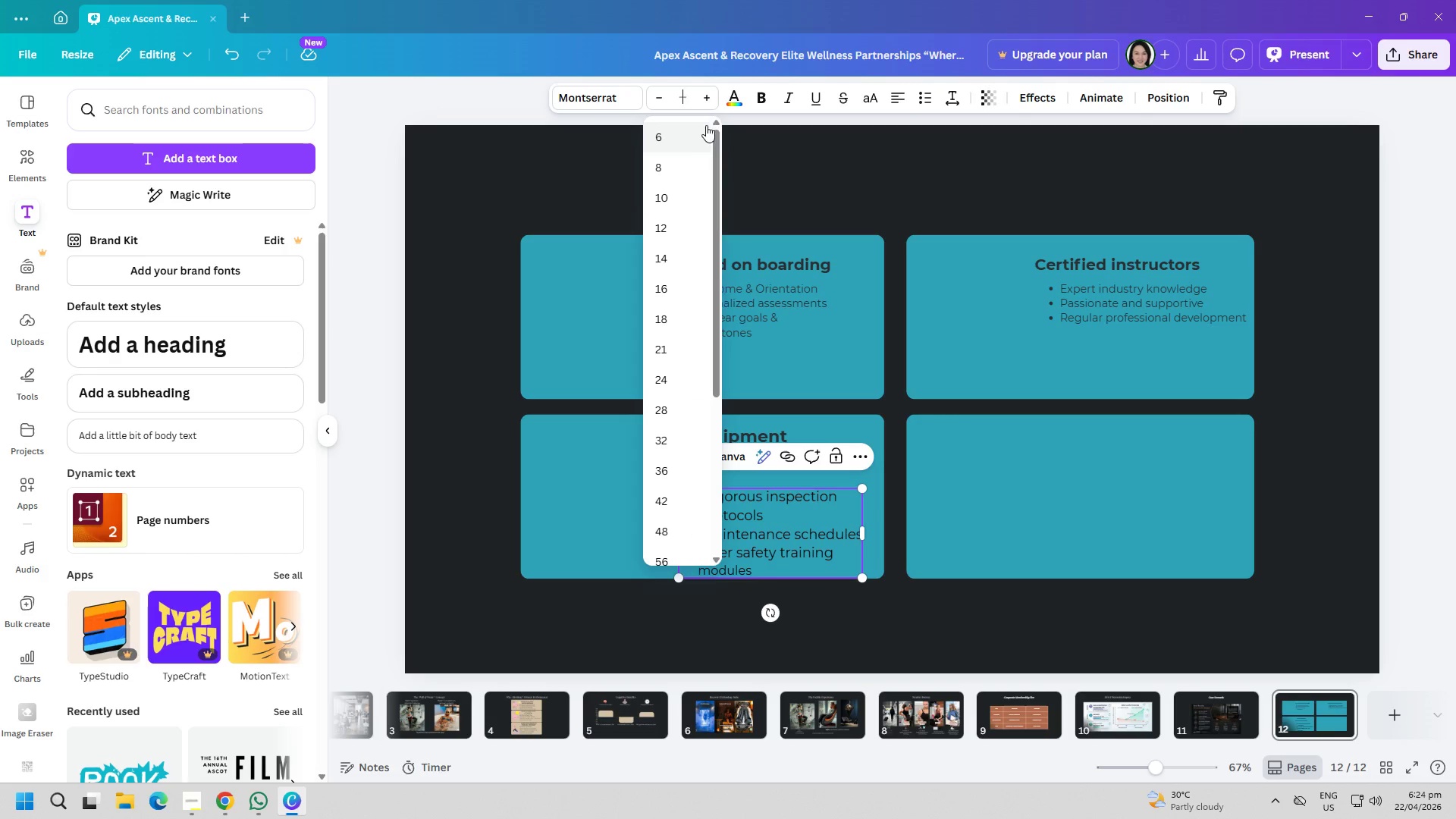 
type(16)
 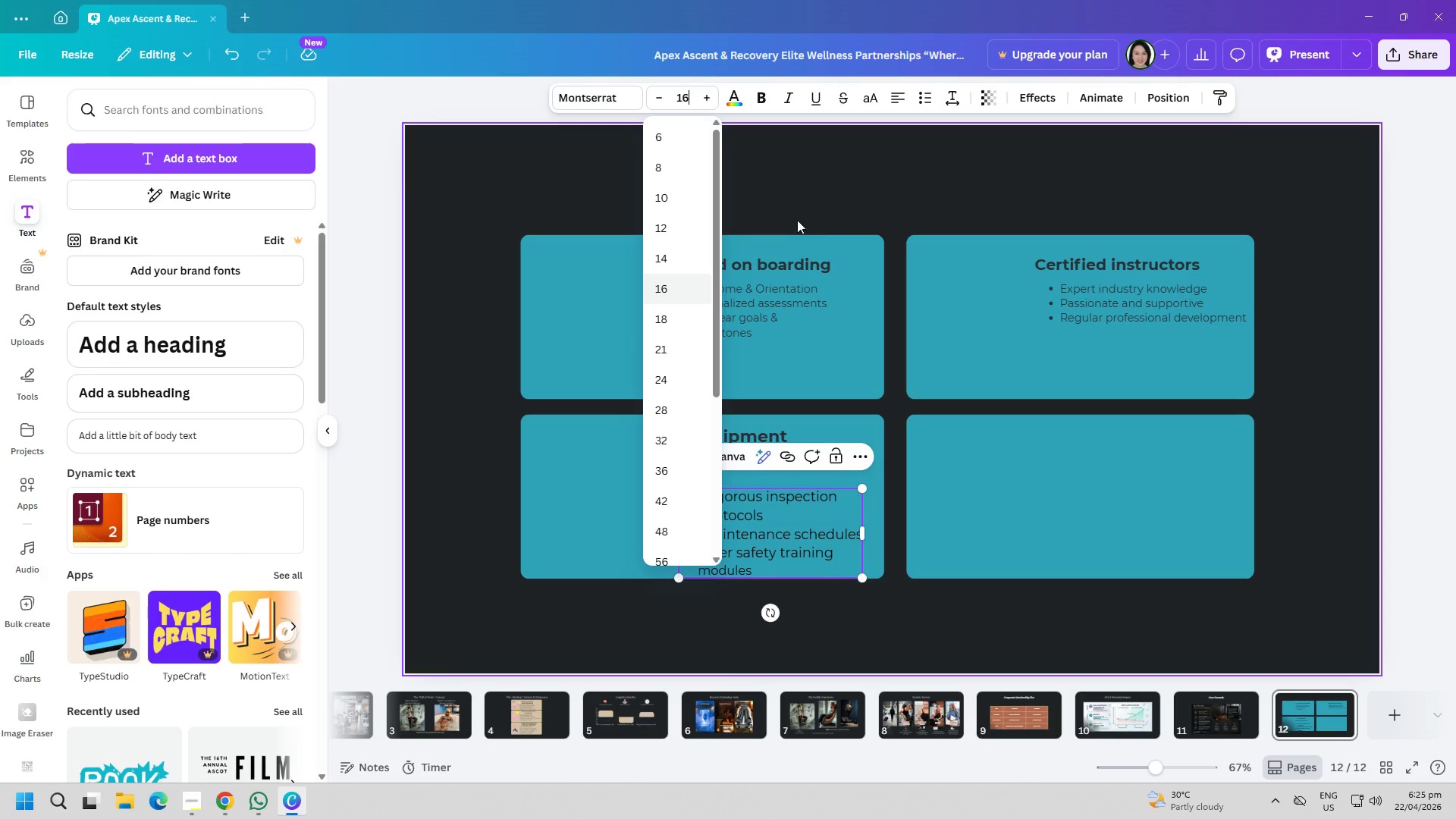 
left_click([789, 196])
 